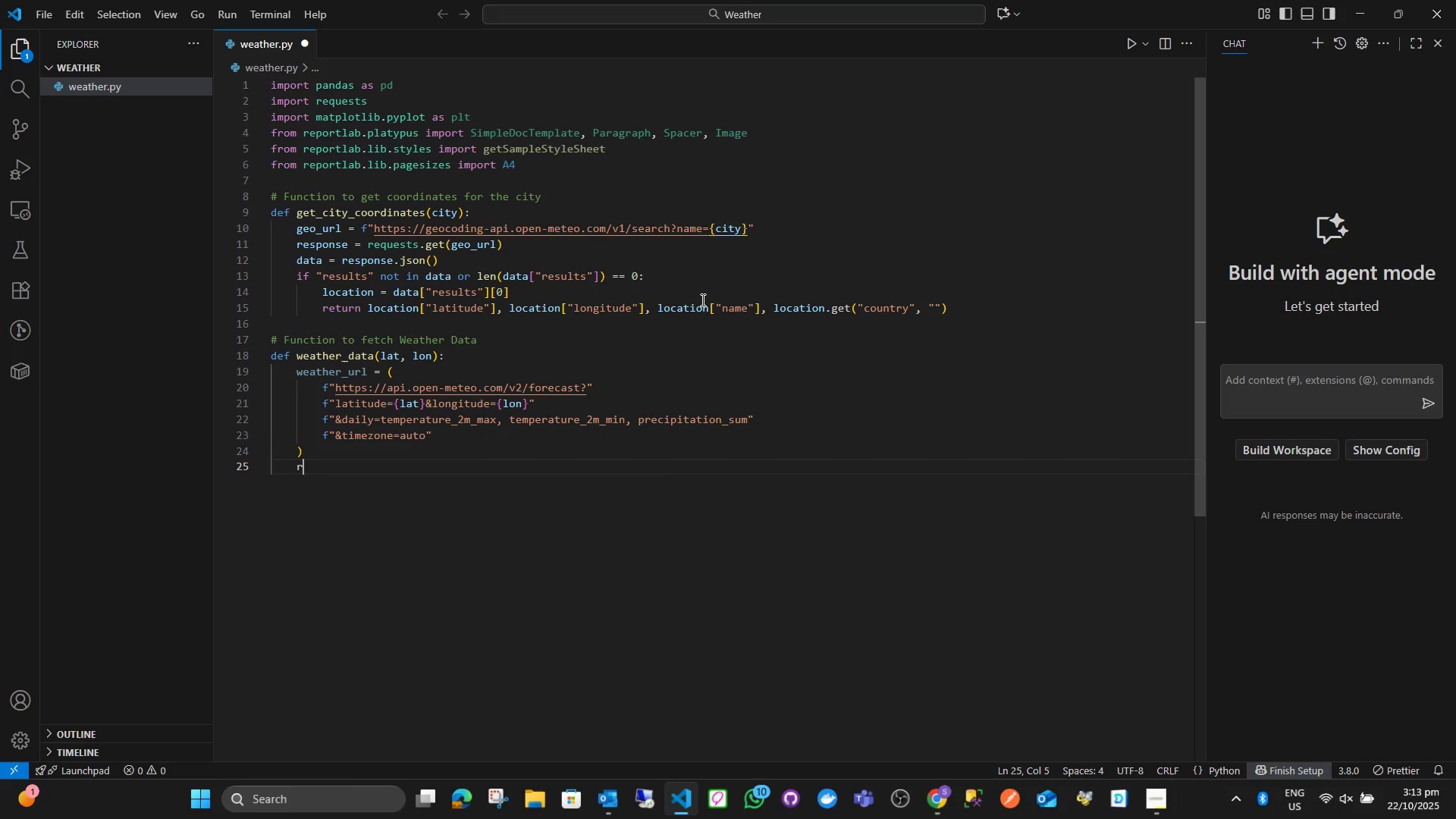 
type(response = req)
 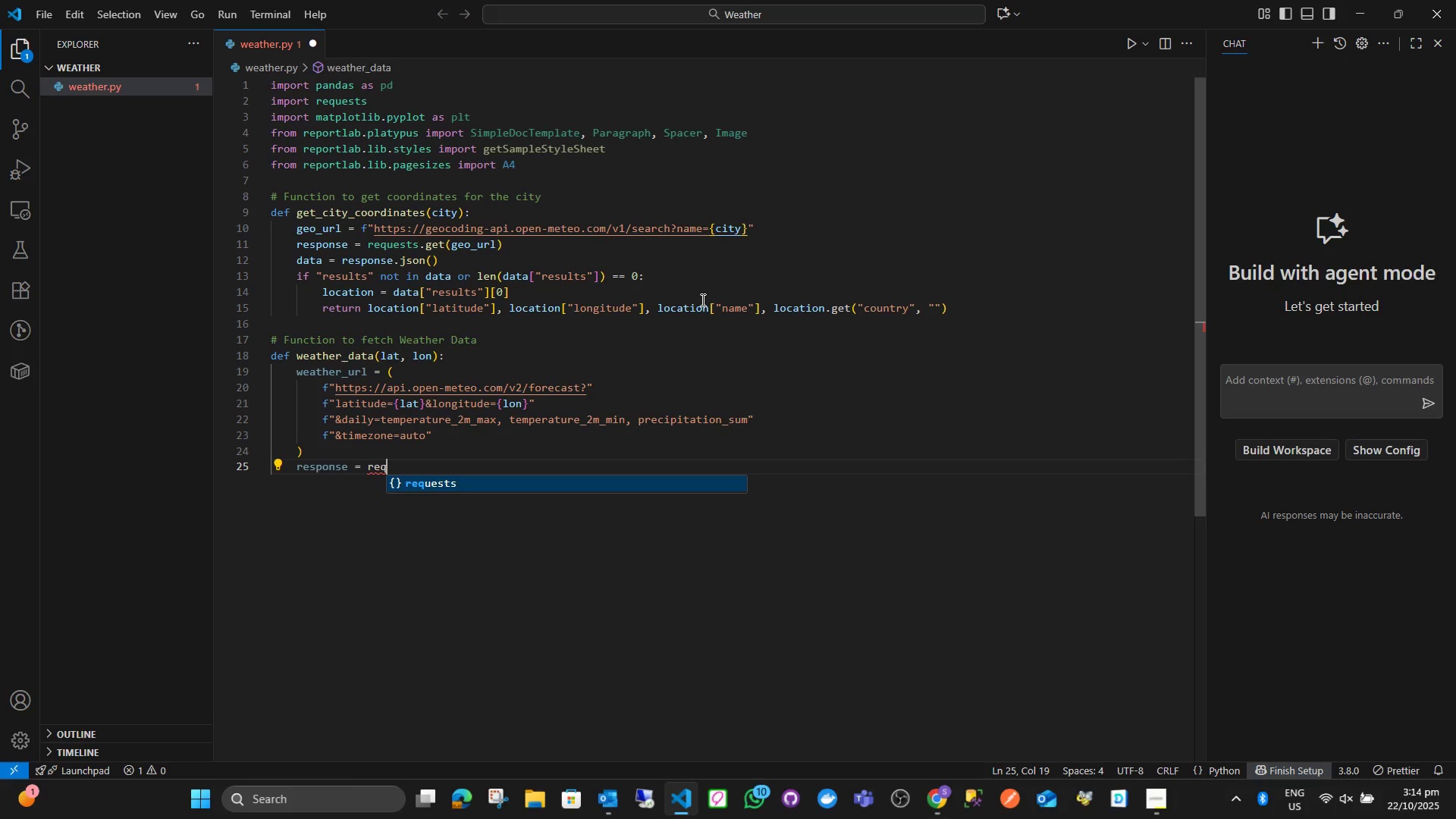 
key(Enter)
 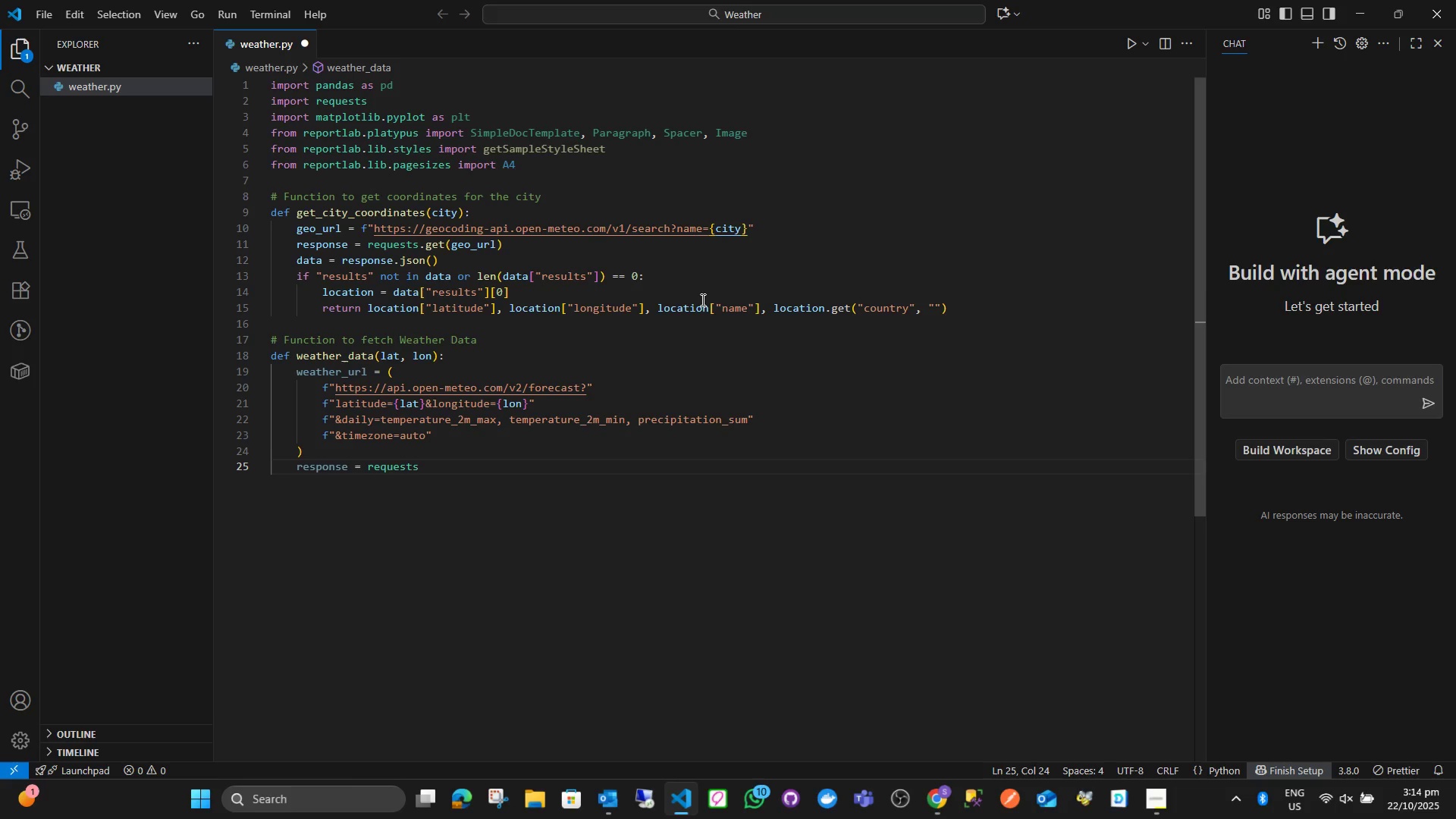 
type(.get(wa)
key(Backspace)
 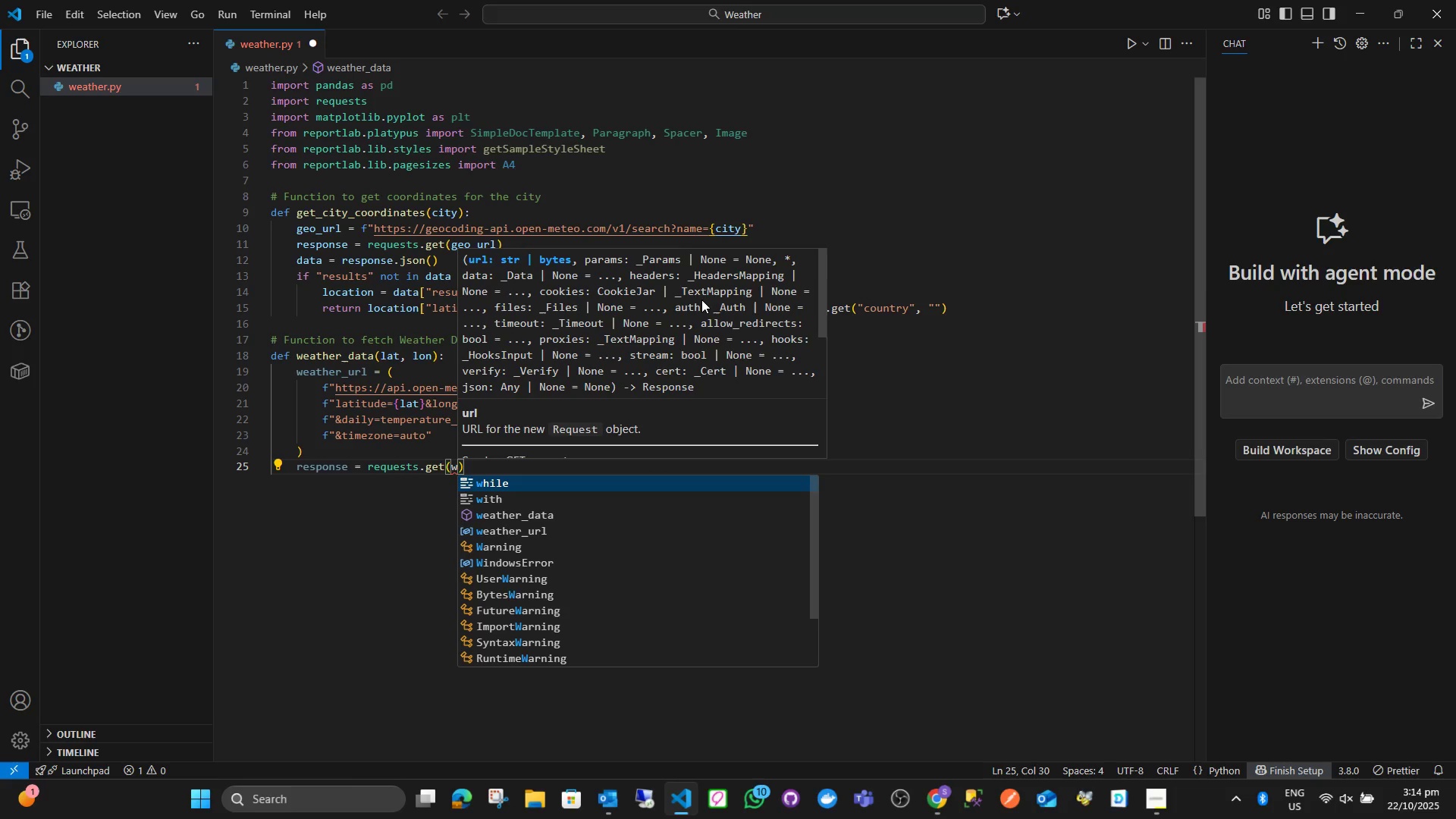 
key(ArrowDown)
 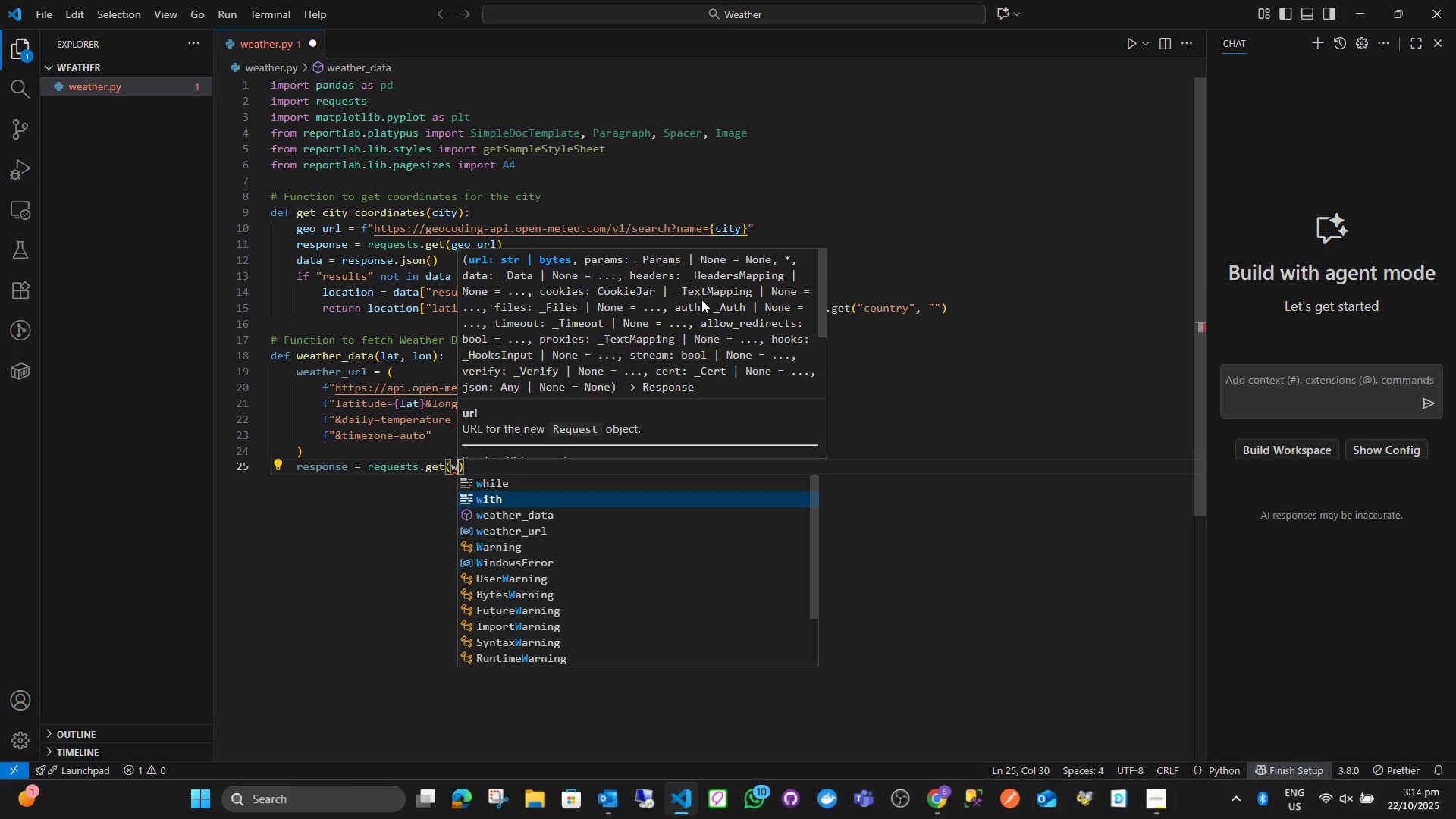 
key(ArrowDown)
 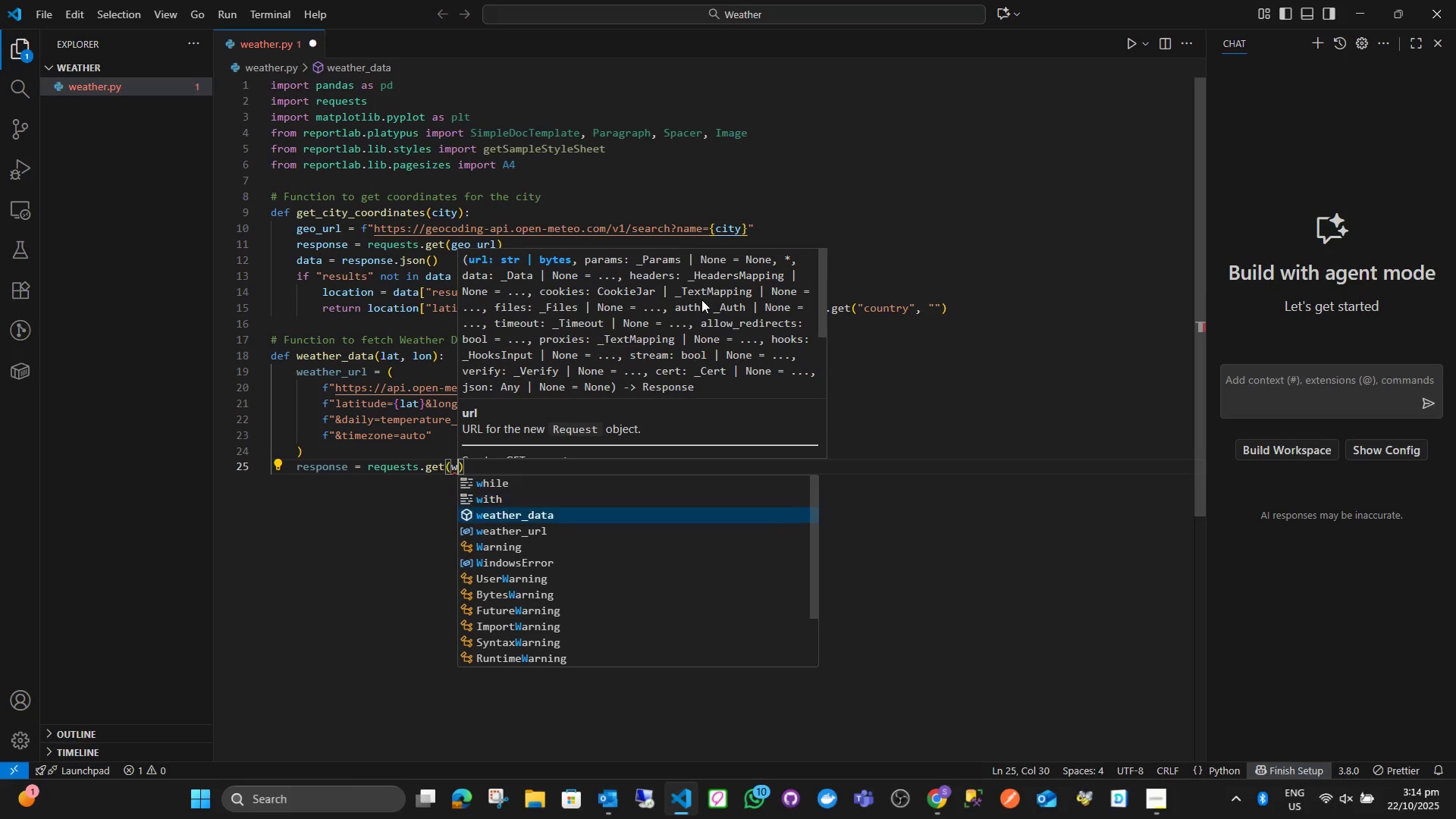 
key(ArrowDown)
 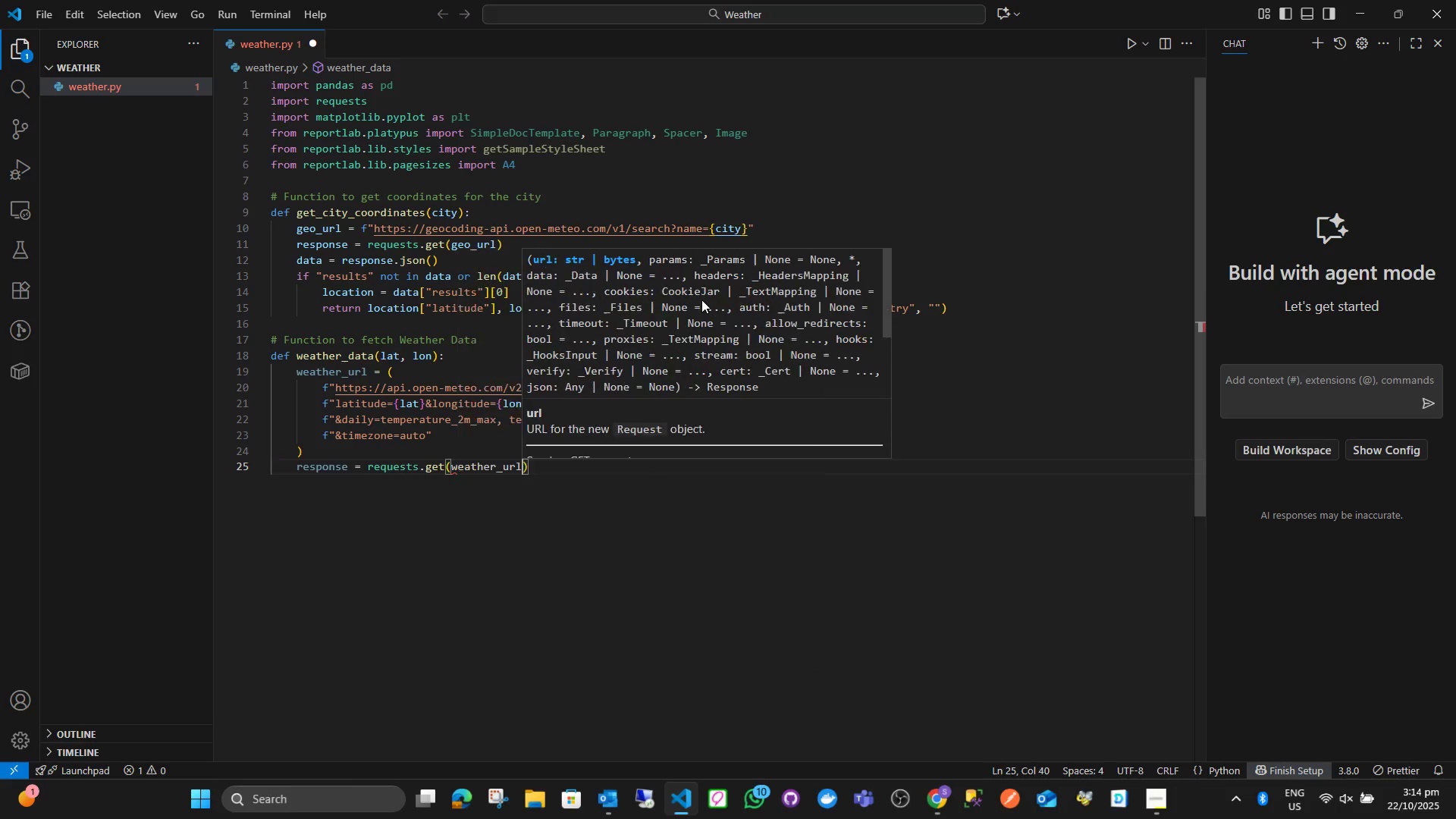 
key(Enter)
 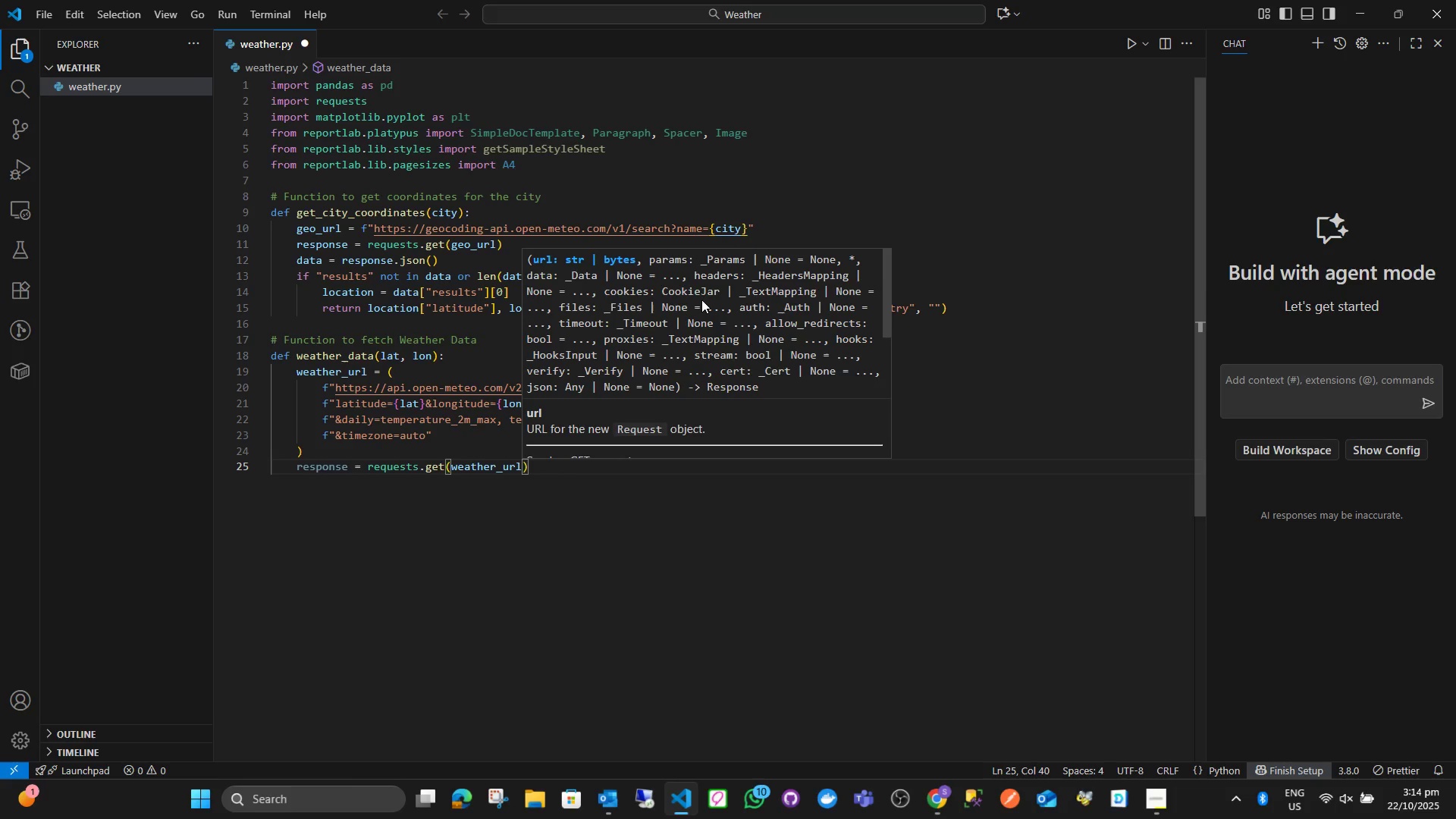 
key(ArrowRight)
 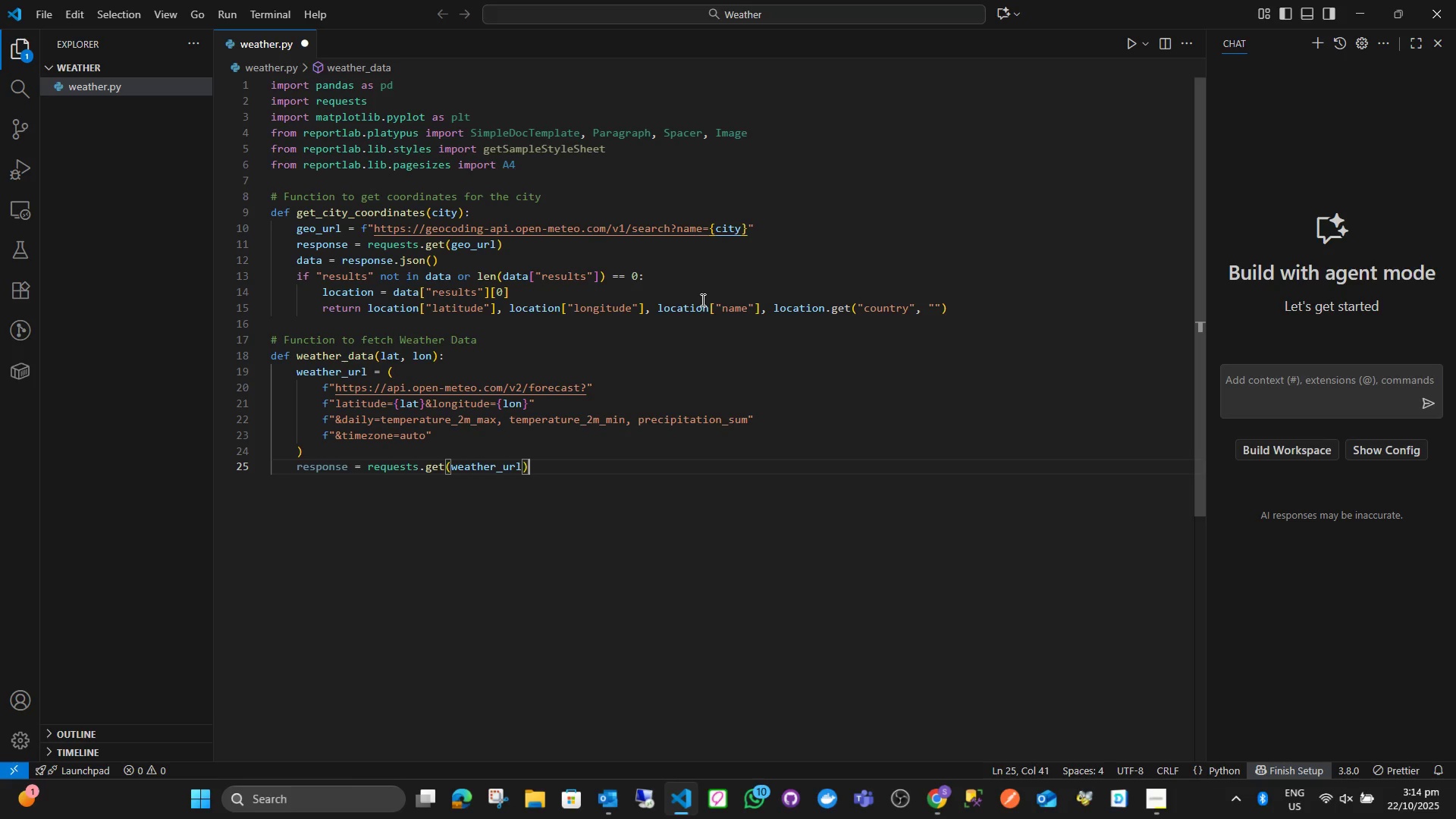 
key(Enter)
 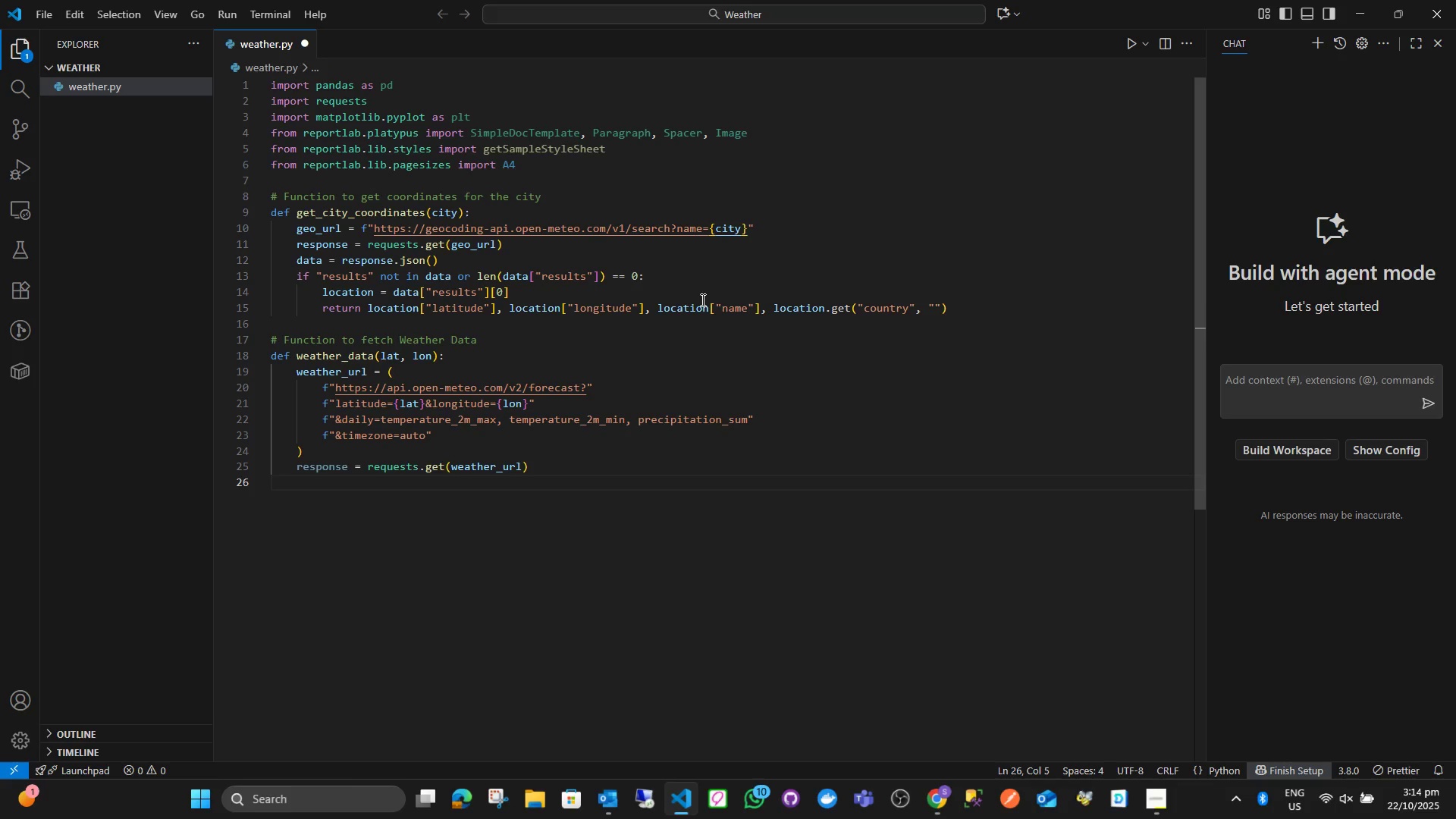 
type(data = respon)
 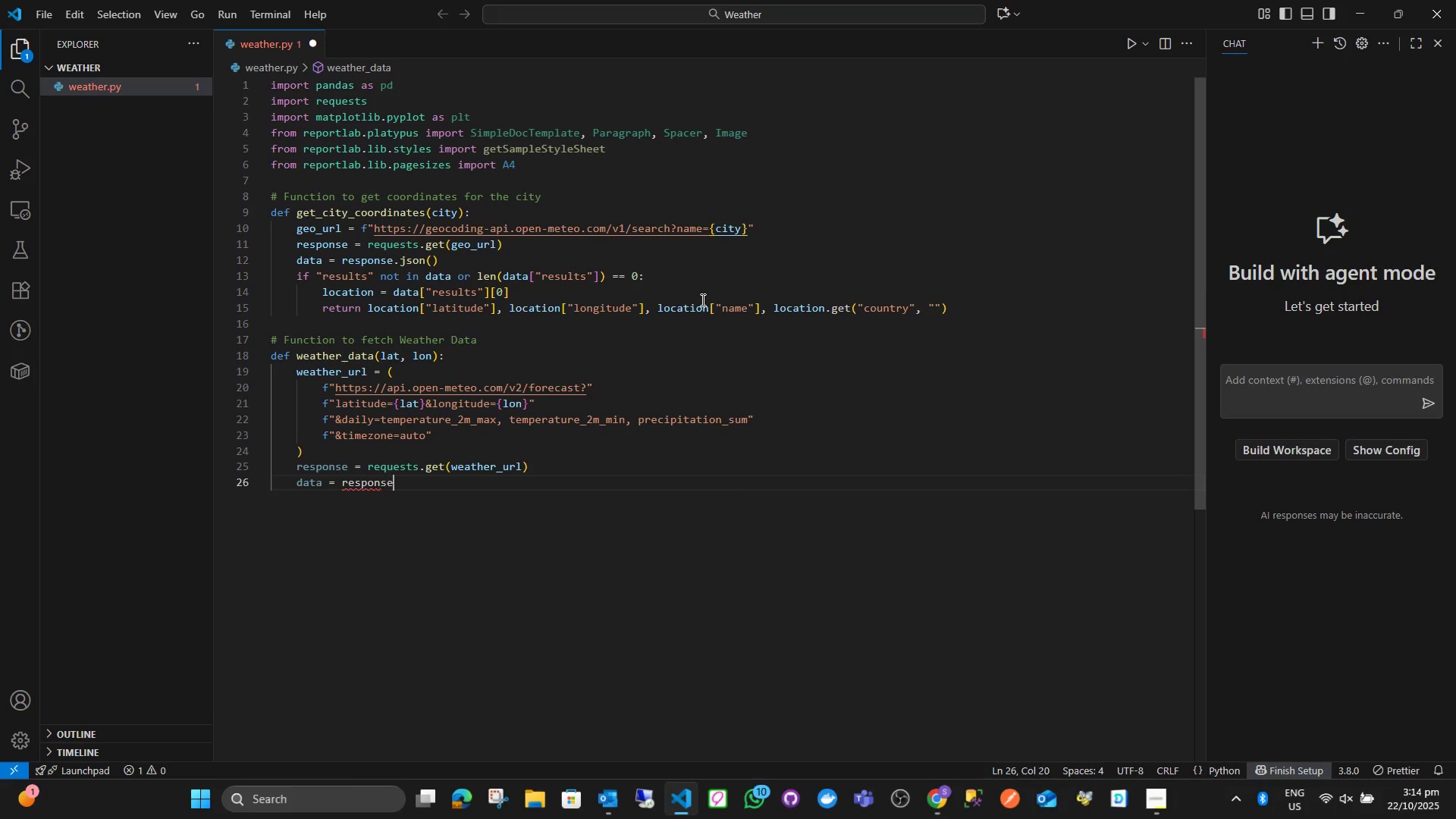 
key(Enter)
 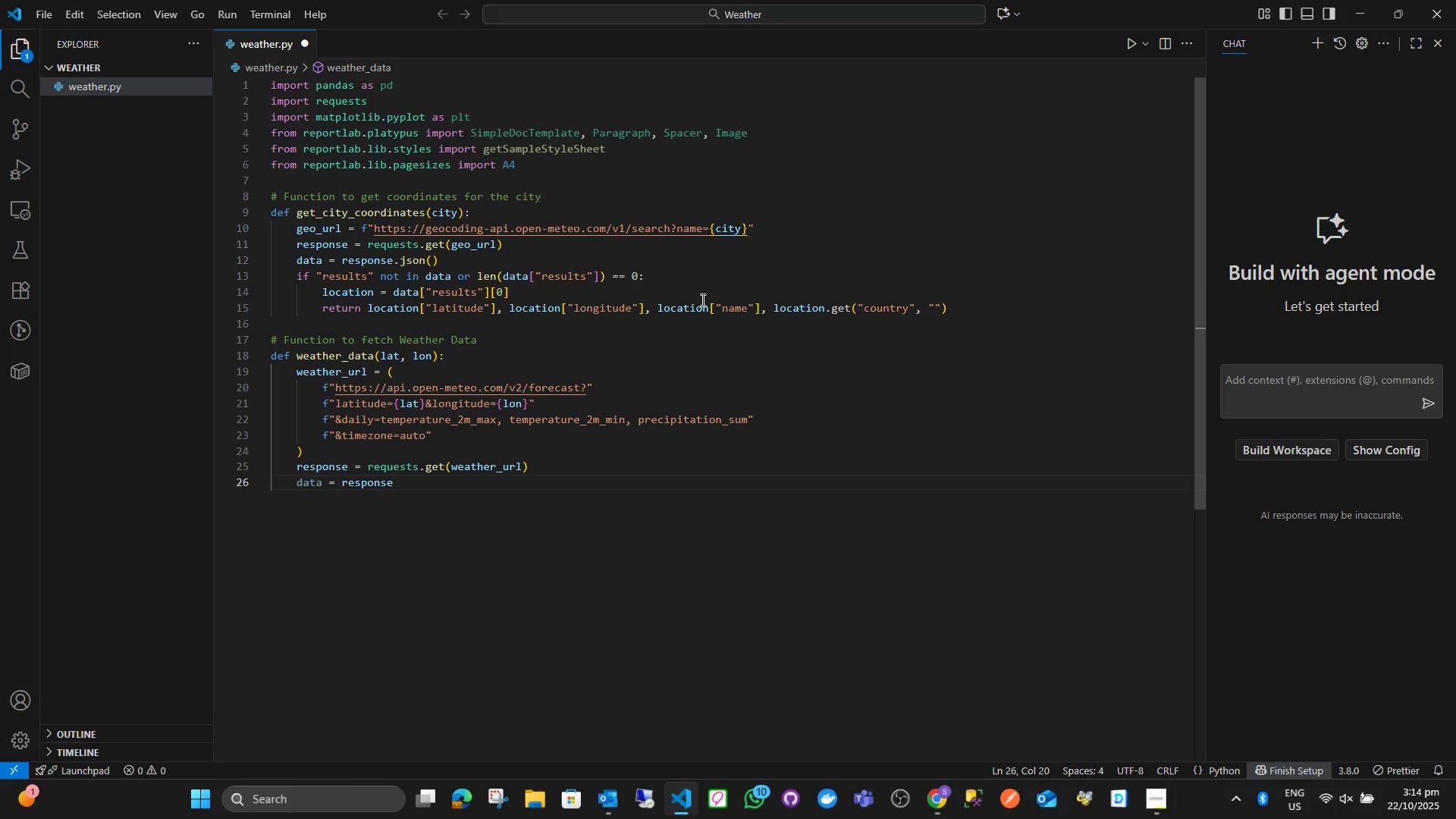 
type(.json()
 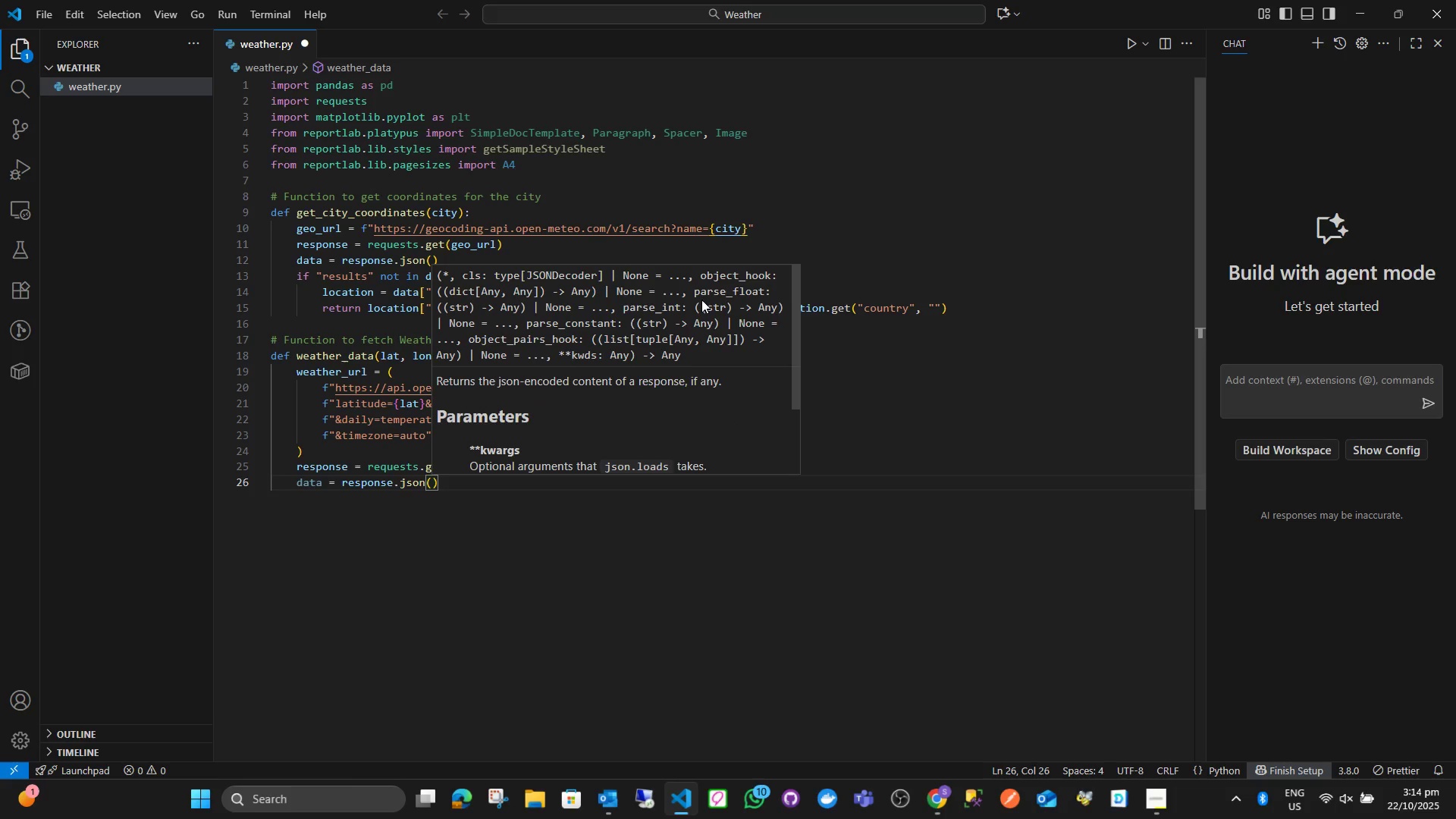 
key(ArrowRight)
 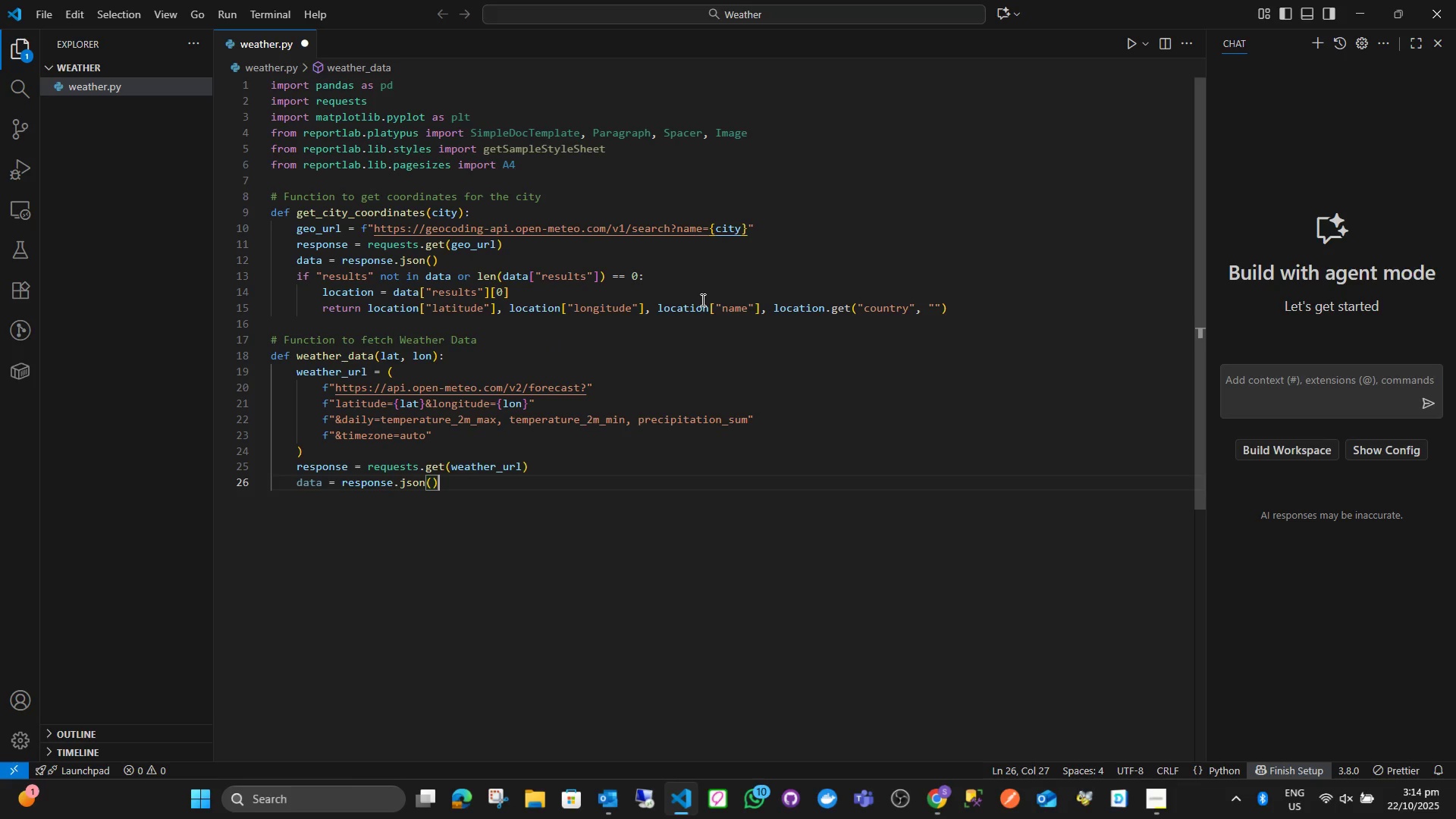 
key(Enter)
 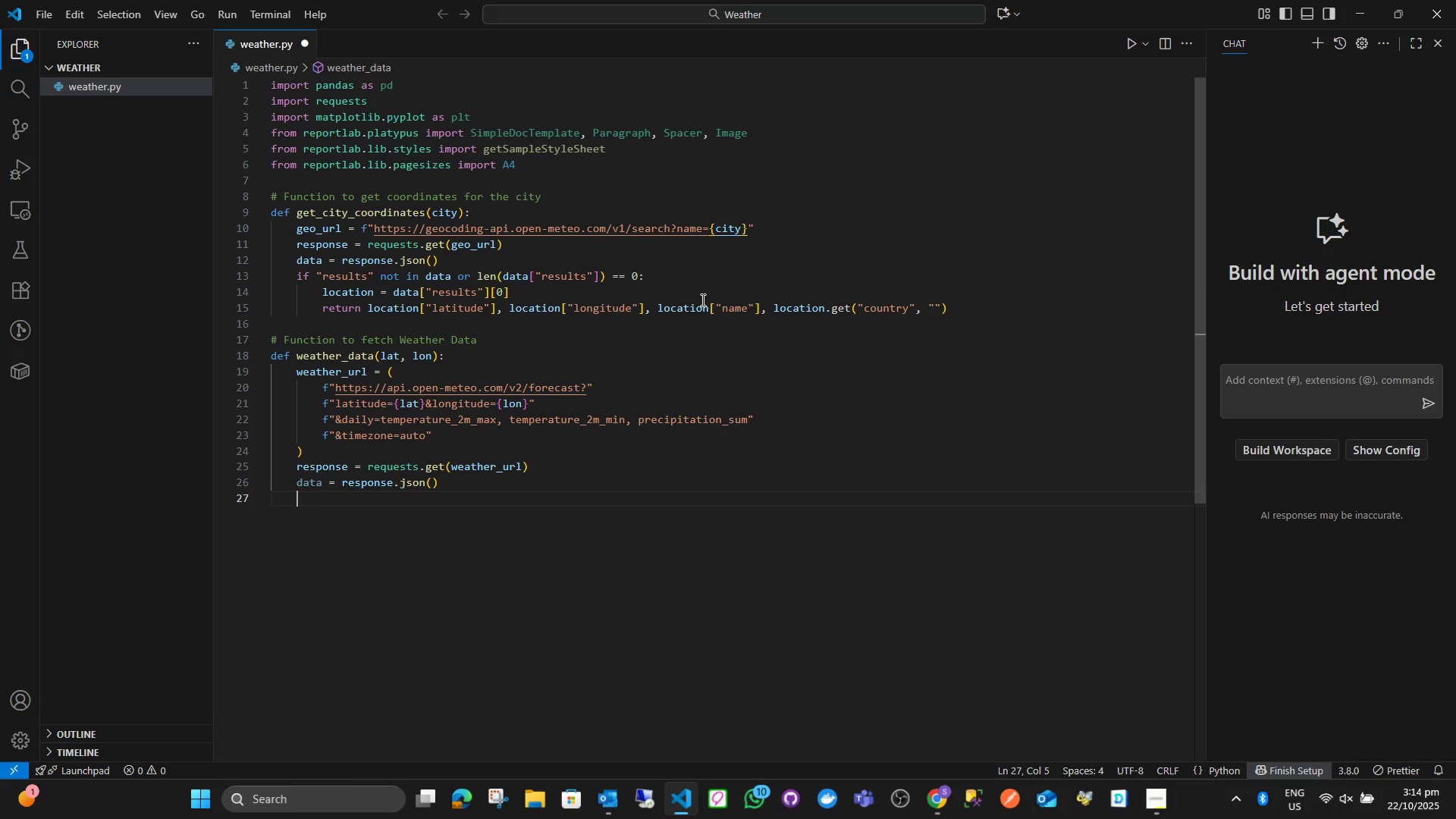 
type(df = pf.)
key(Backspace)
key(Backspace)
type(d.Dat)
 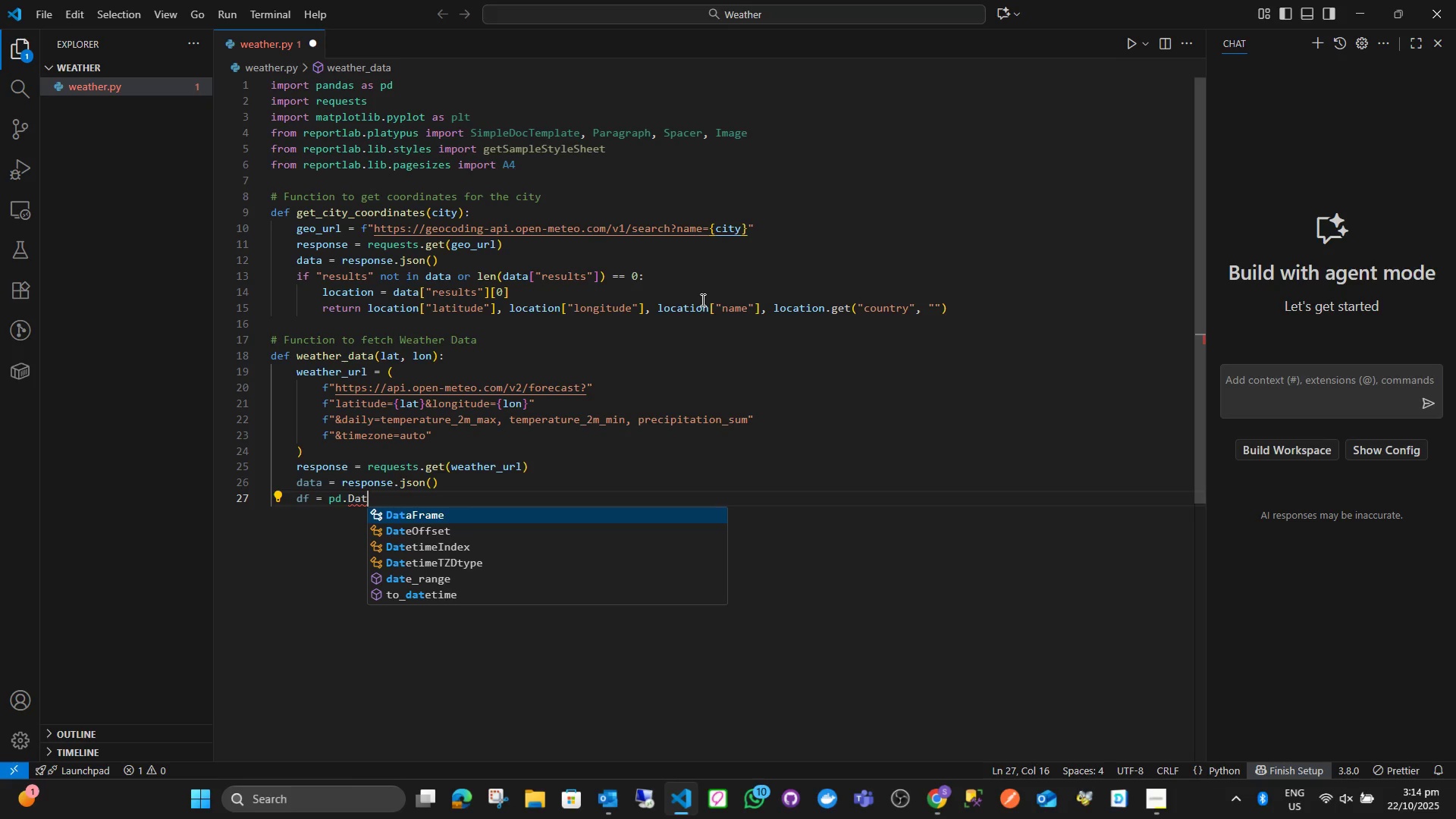 
key(Enter)
 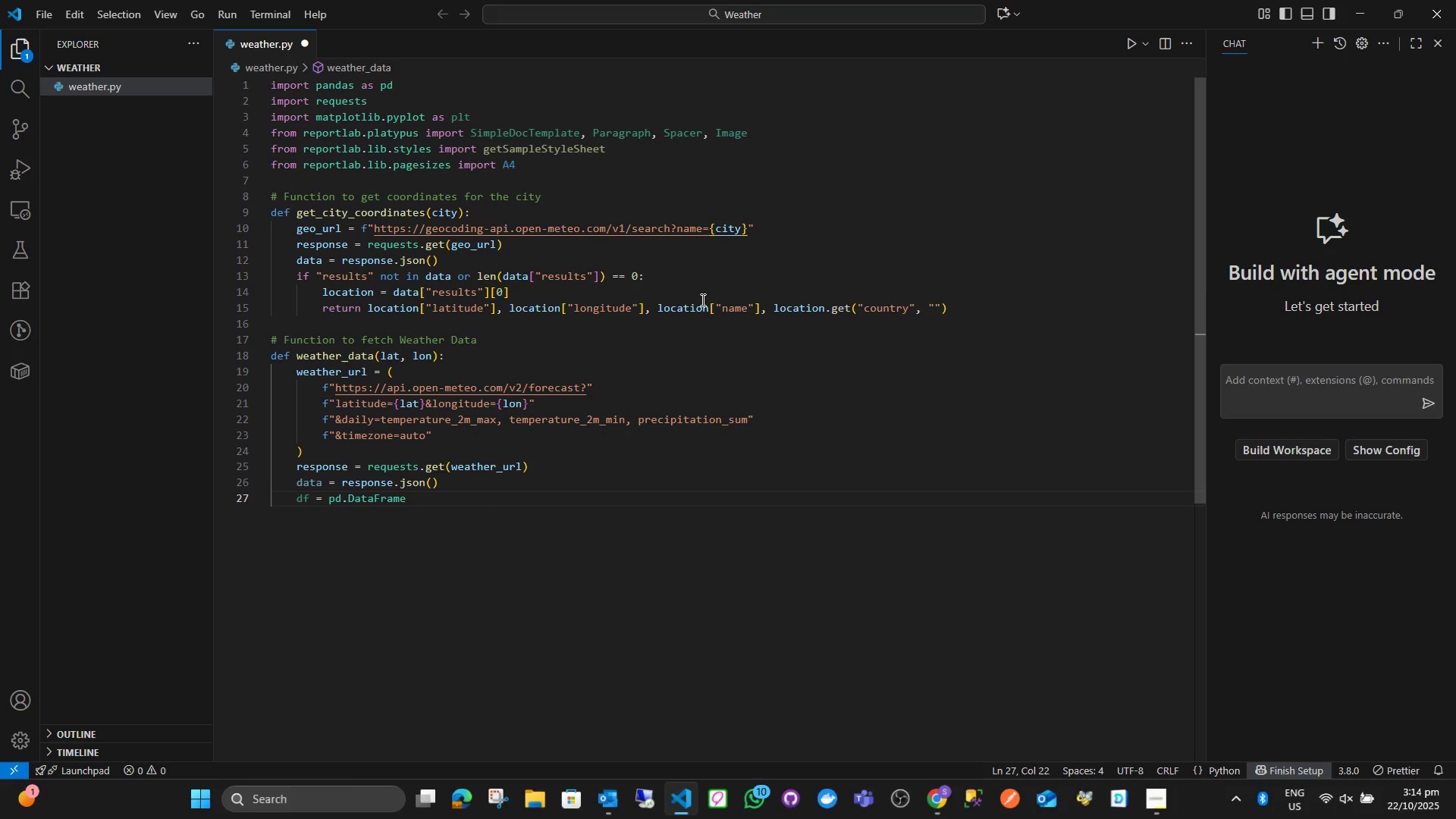 
key(Shift+9)
 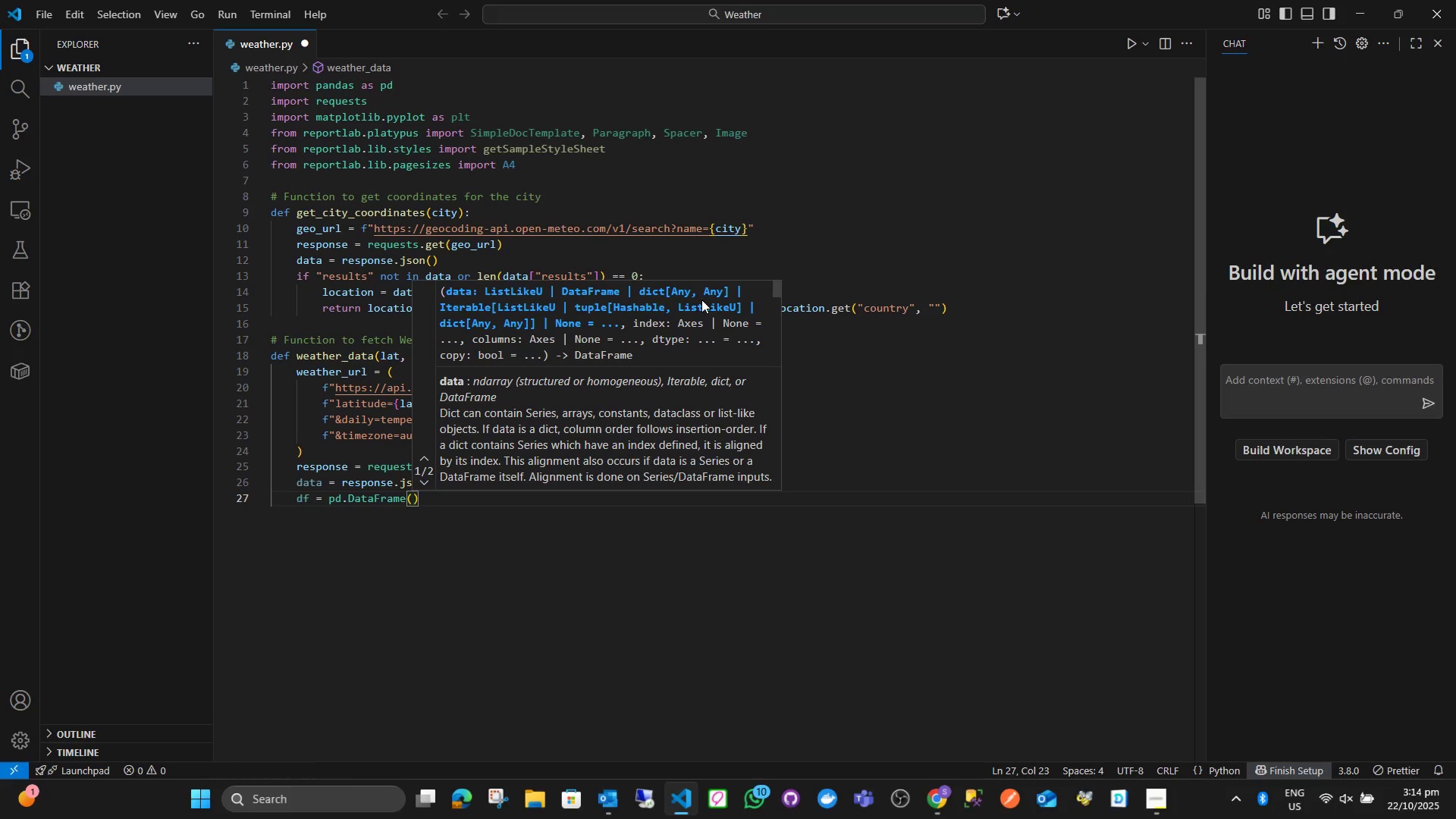 
key(Shift+BracketLeft)
 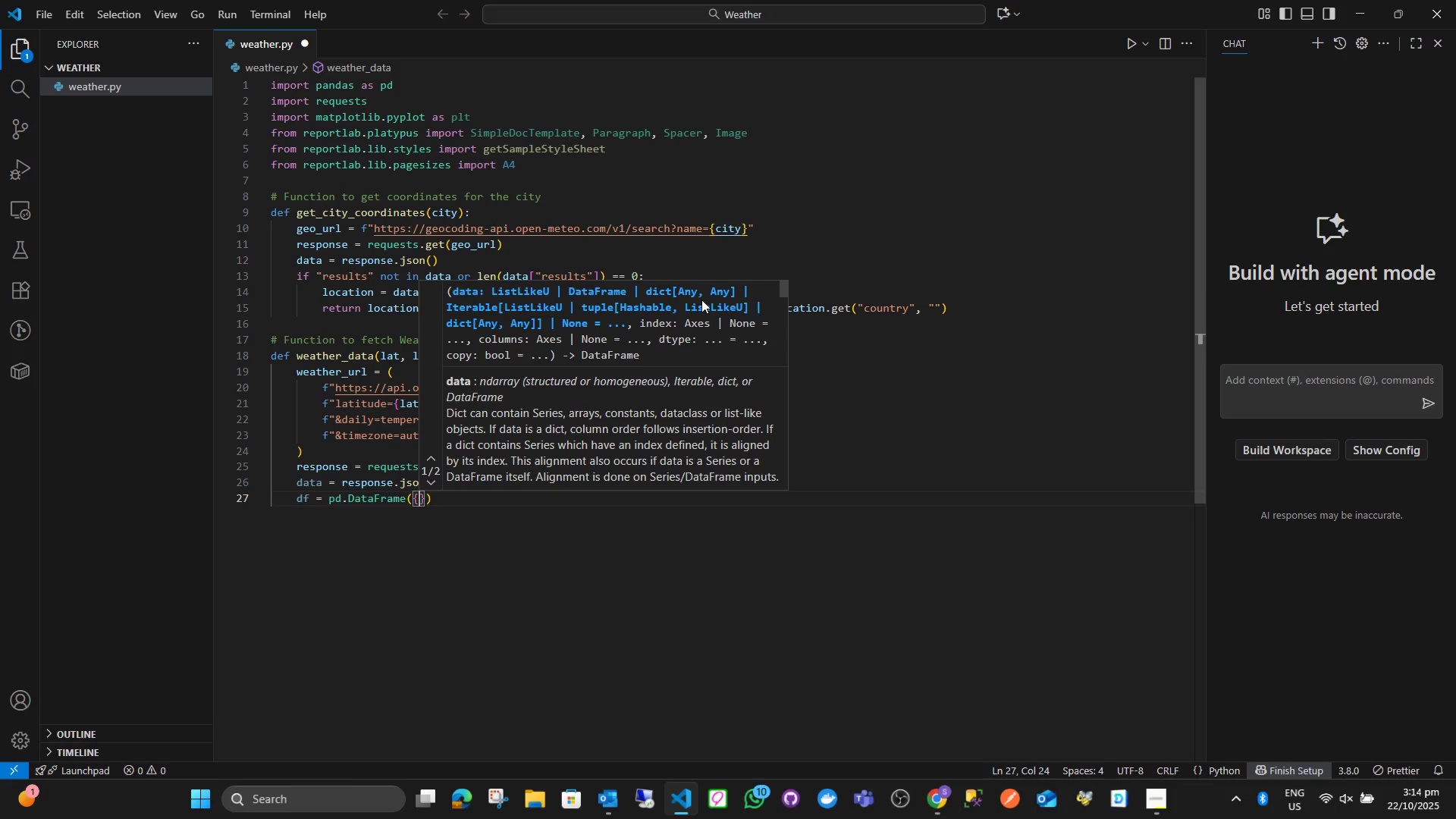 
key(Enter)
 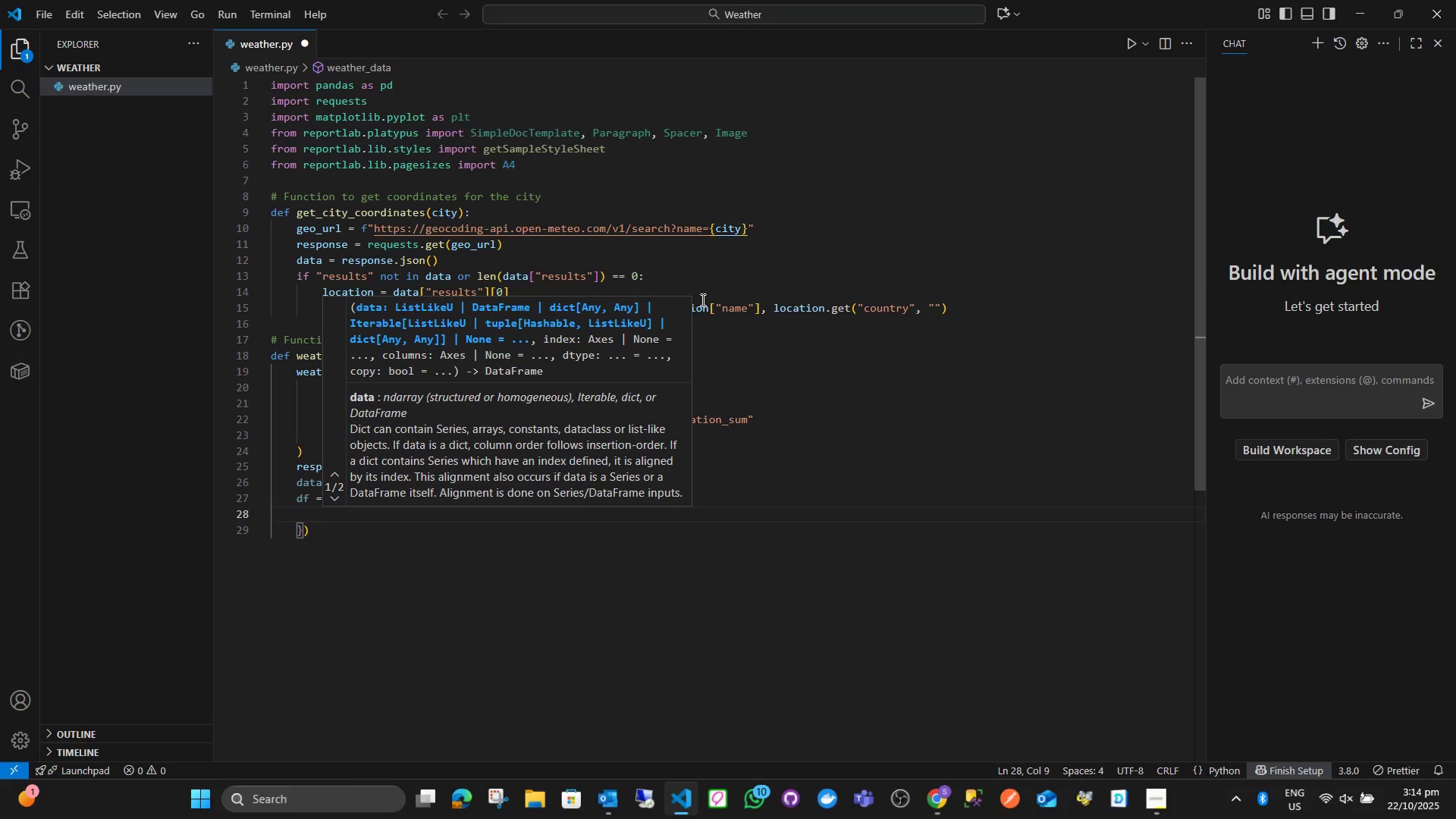 
type('date)
 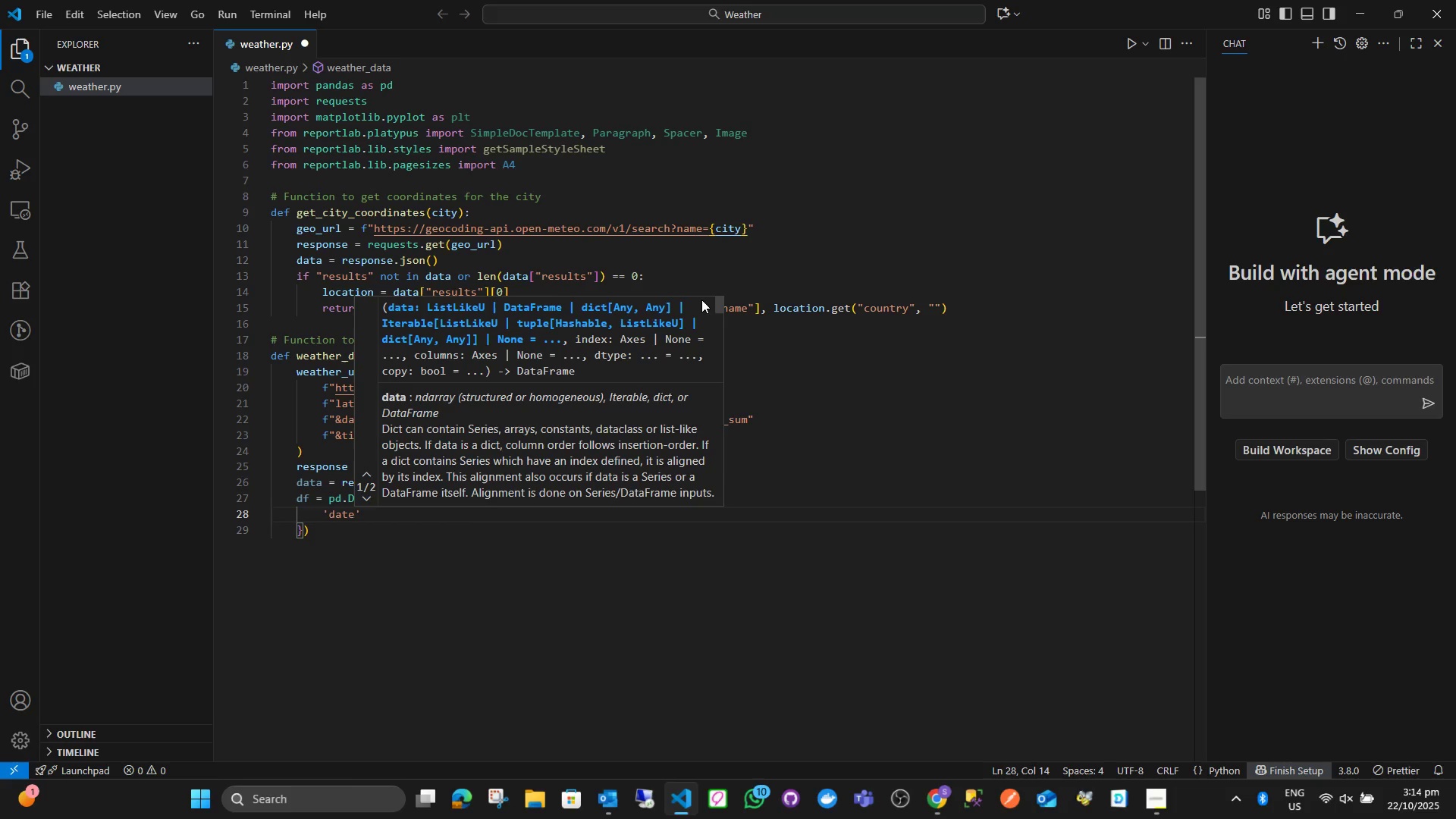 
key(ArrowRight)
 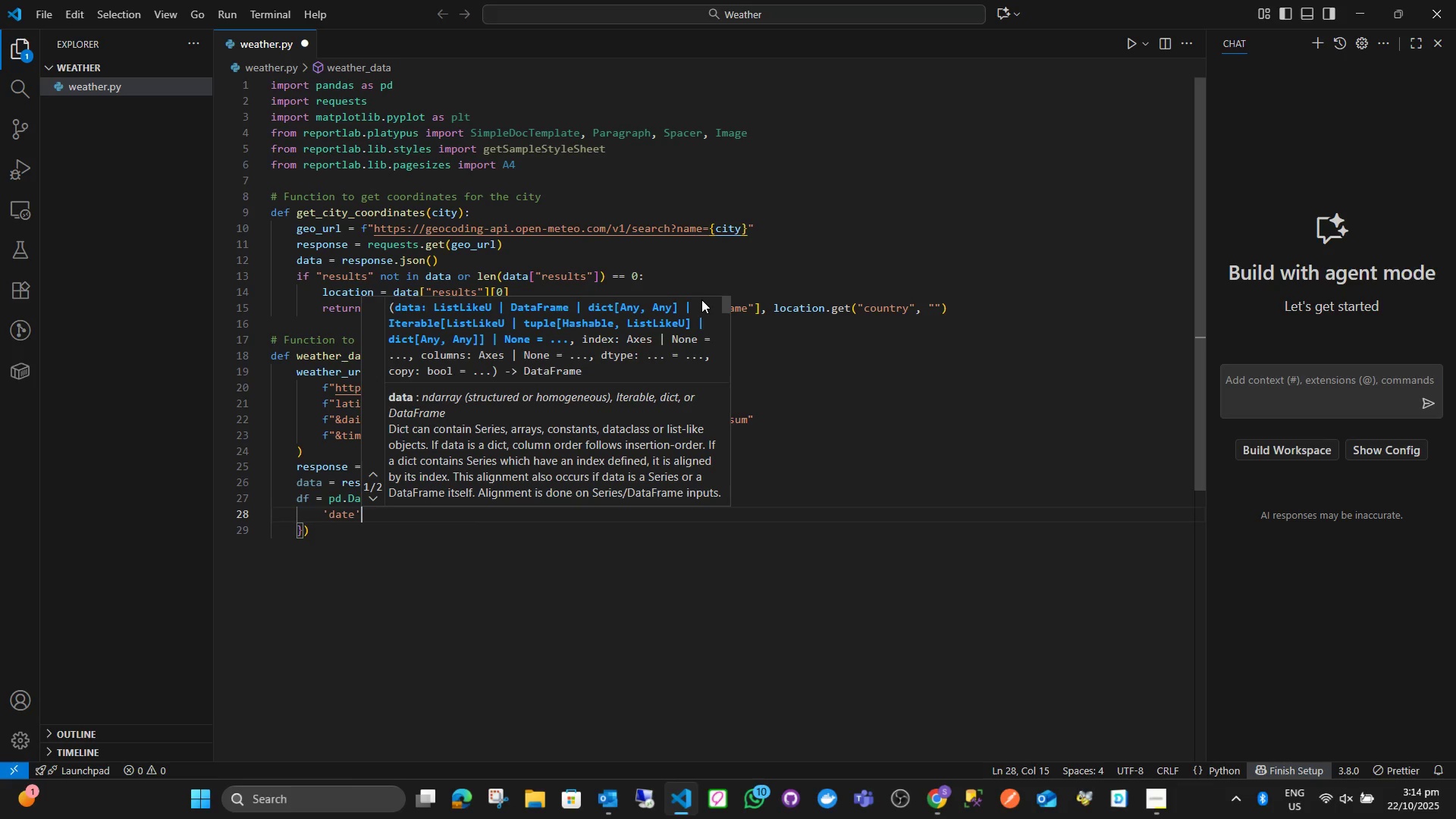 
type(: data[)
 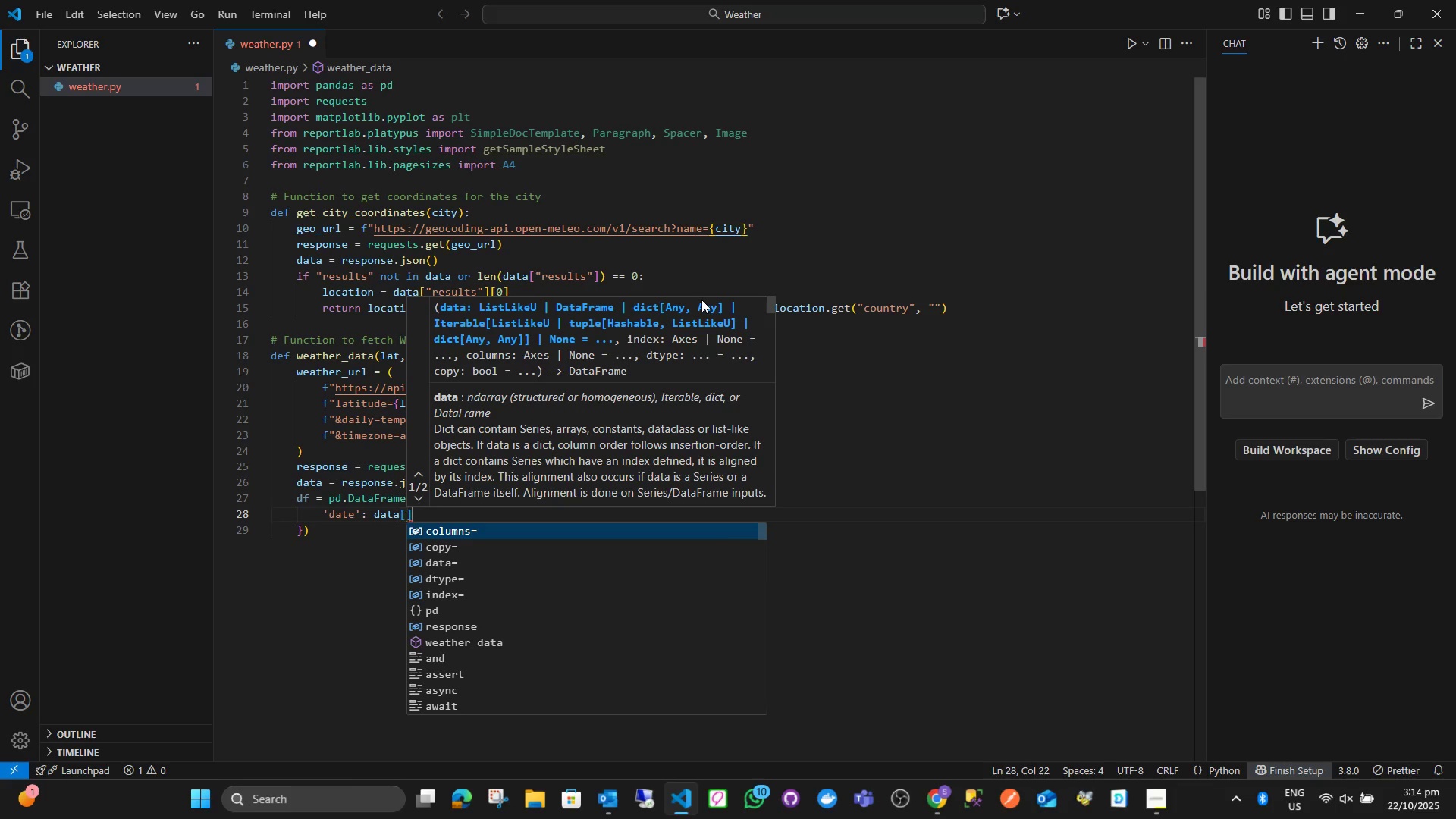 
key(Enter)
 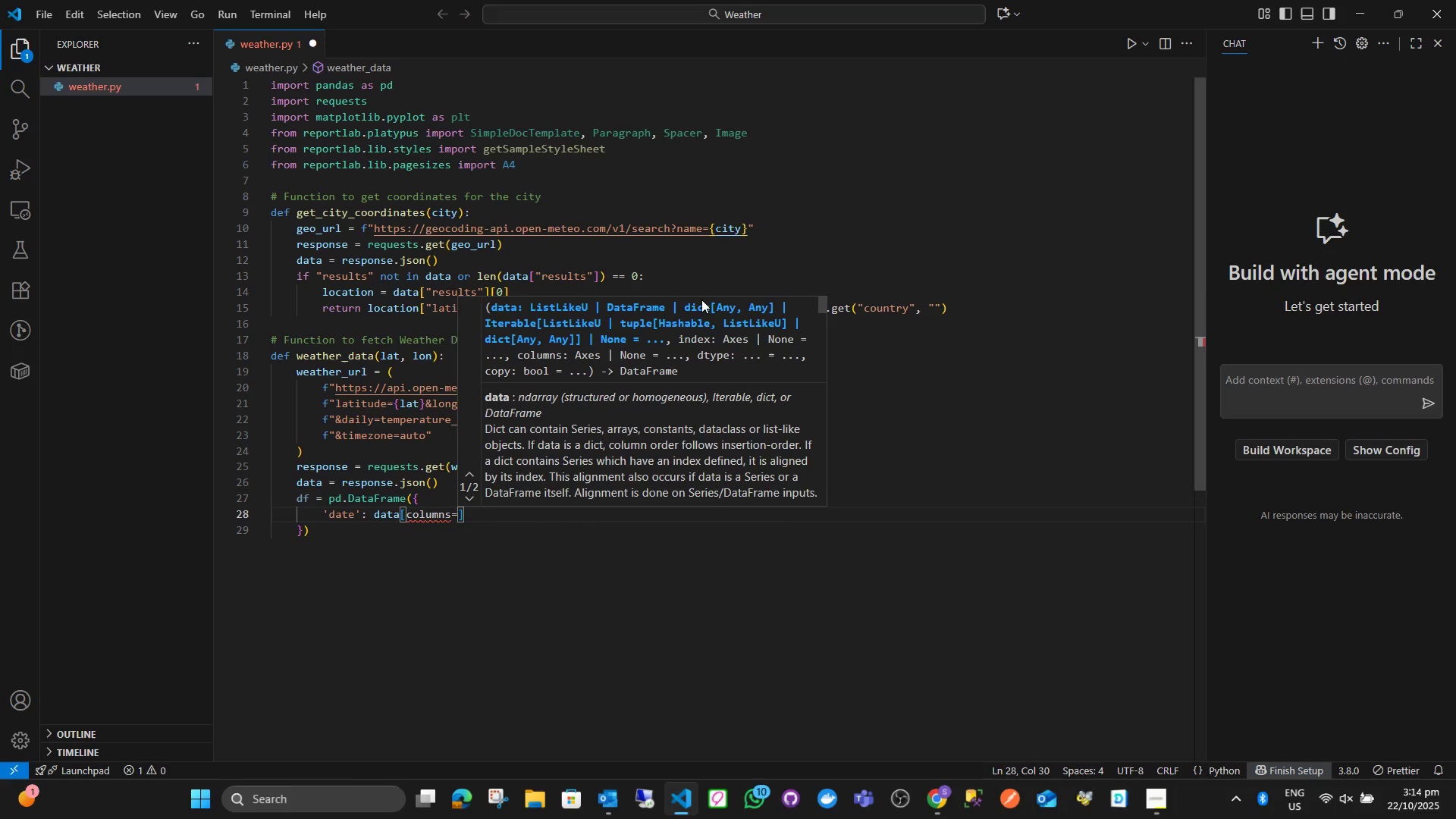 
key(Backspace)
key(Backspace)
key(Backspace)
key(Backspace)
key(Backspace)
key(Backspace)
key(Backspace)
key(Backspace)
type('daily)
 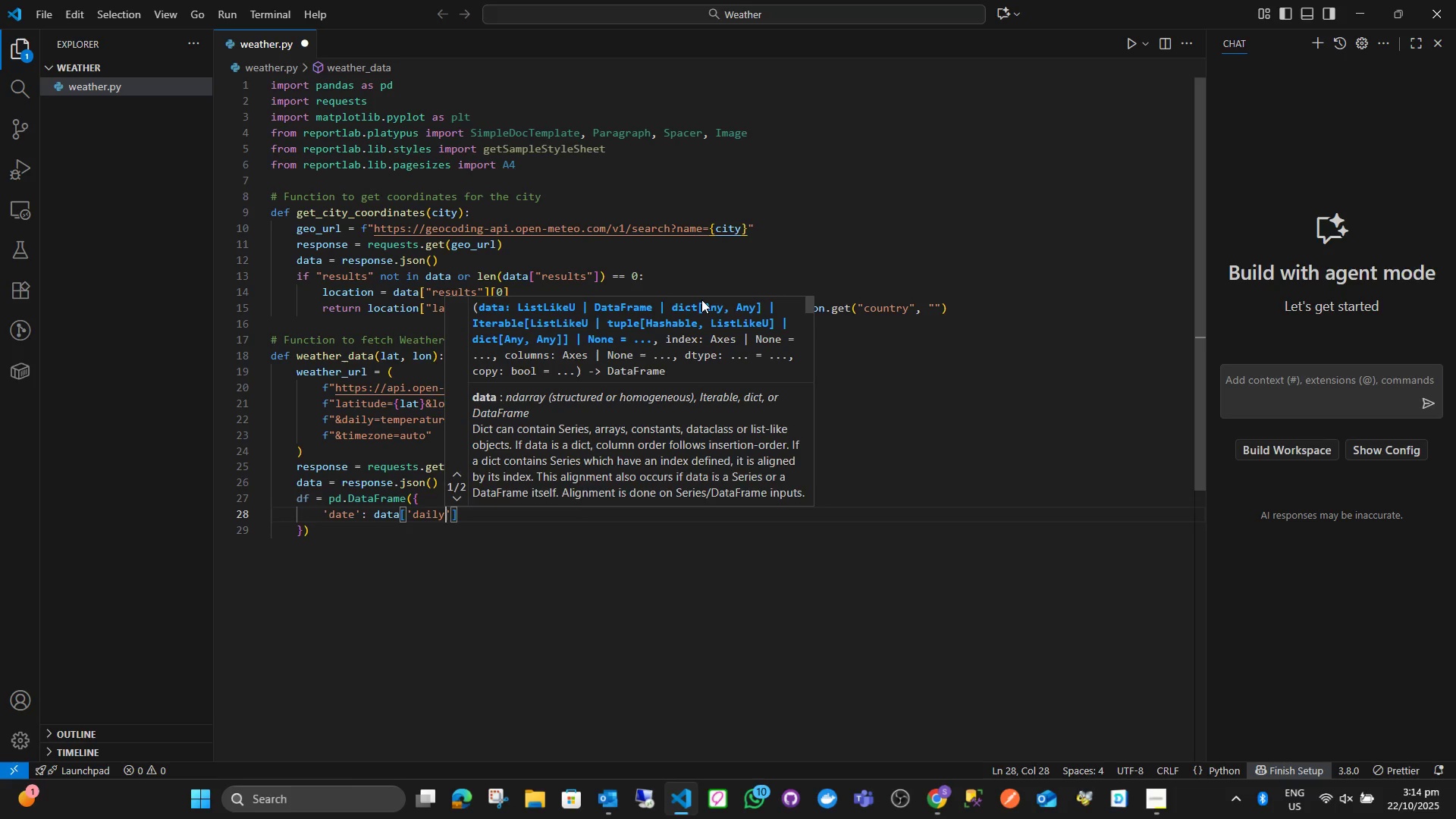 
key(ArrowRight)
 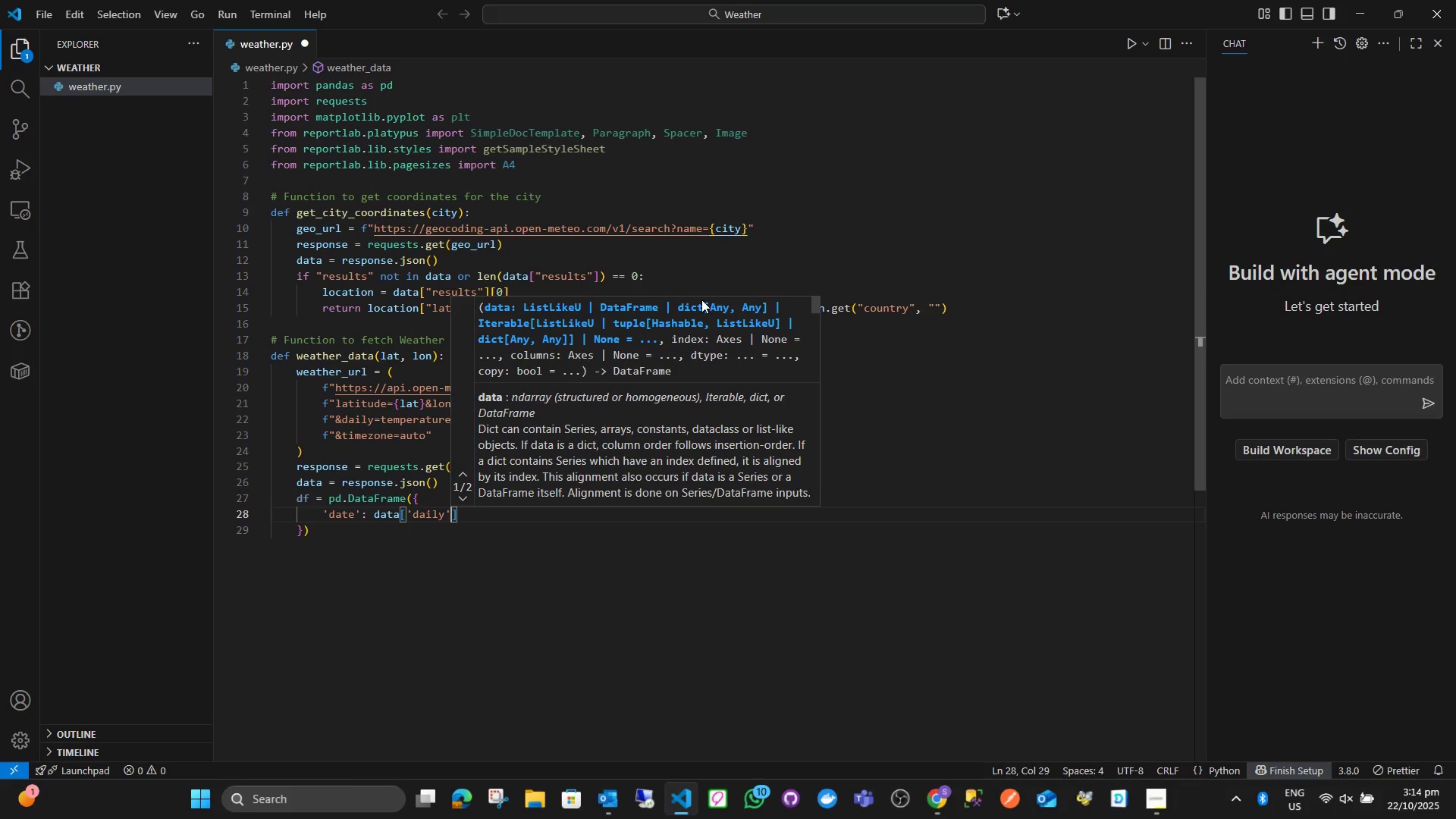 
key(ArrowRight)
 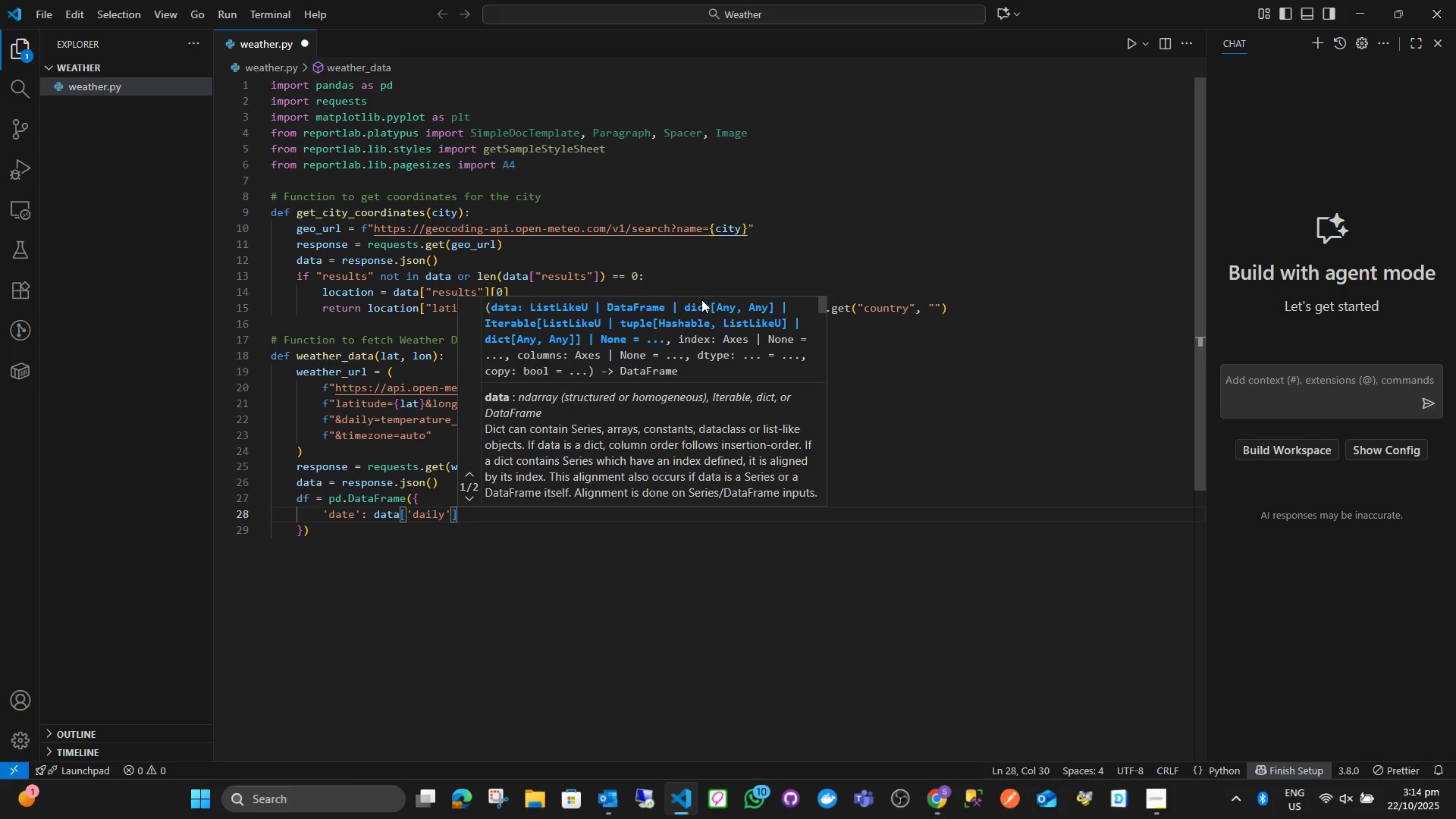 
type(['time)
 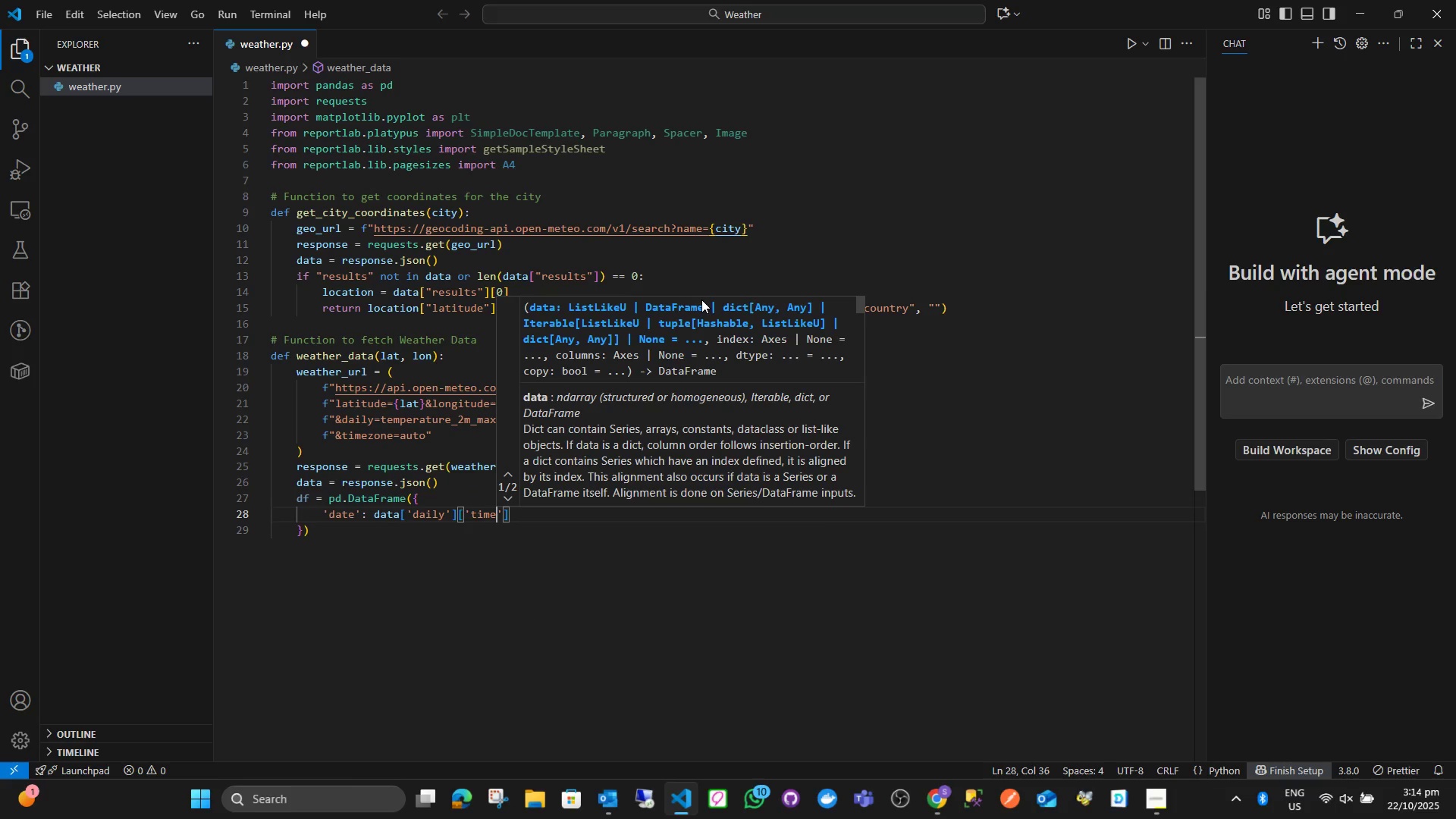 
key(ArrowRight)
 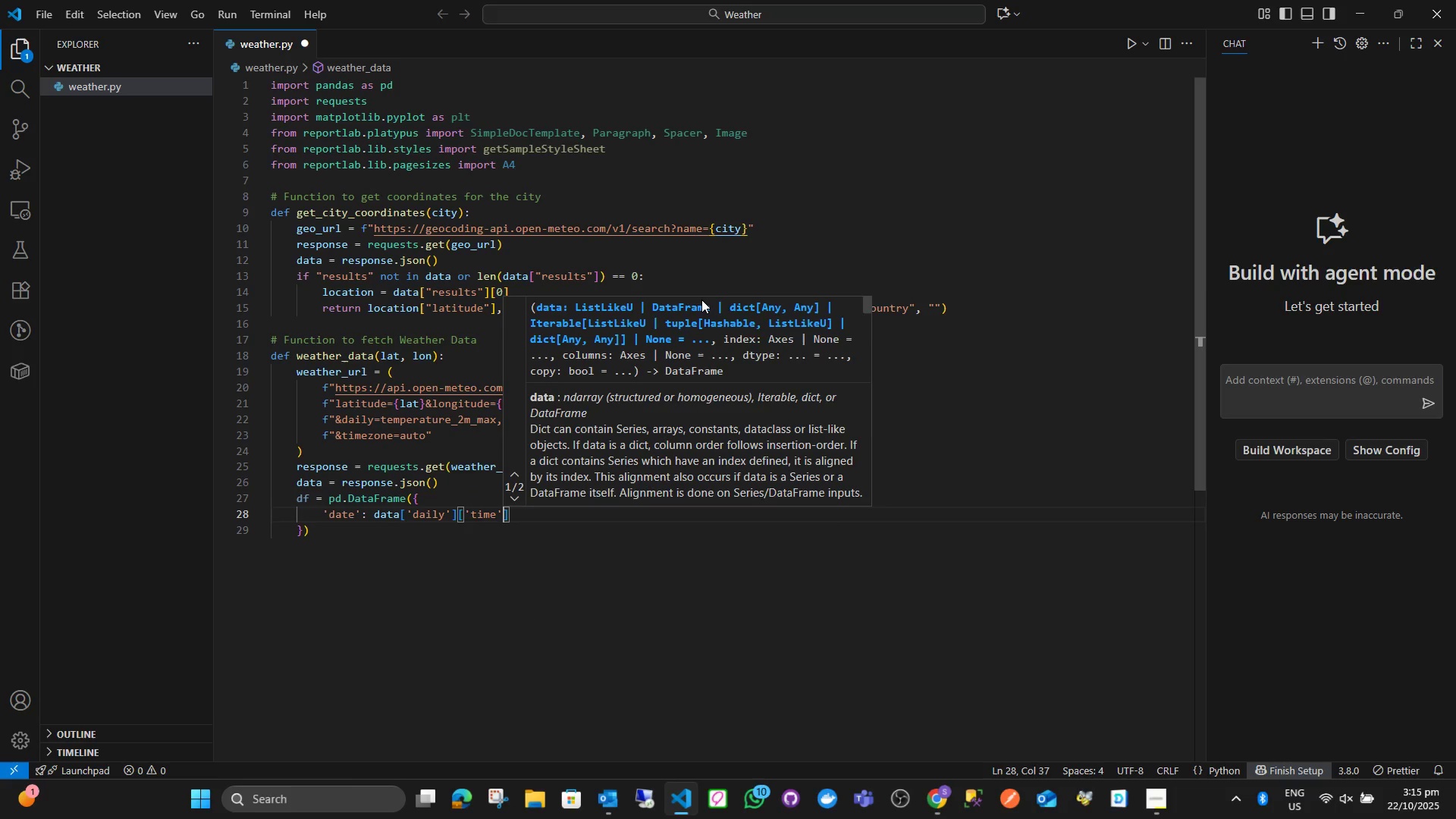 
key(ArrowRight)
 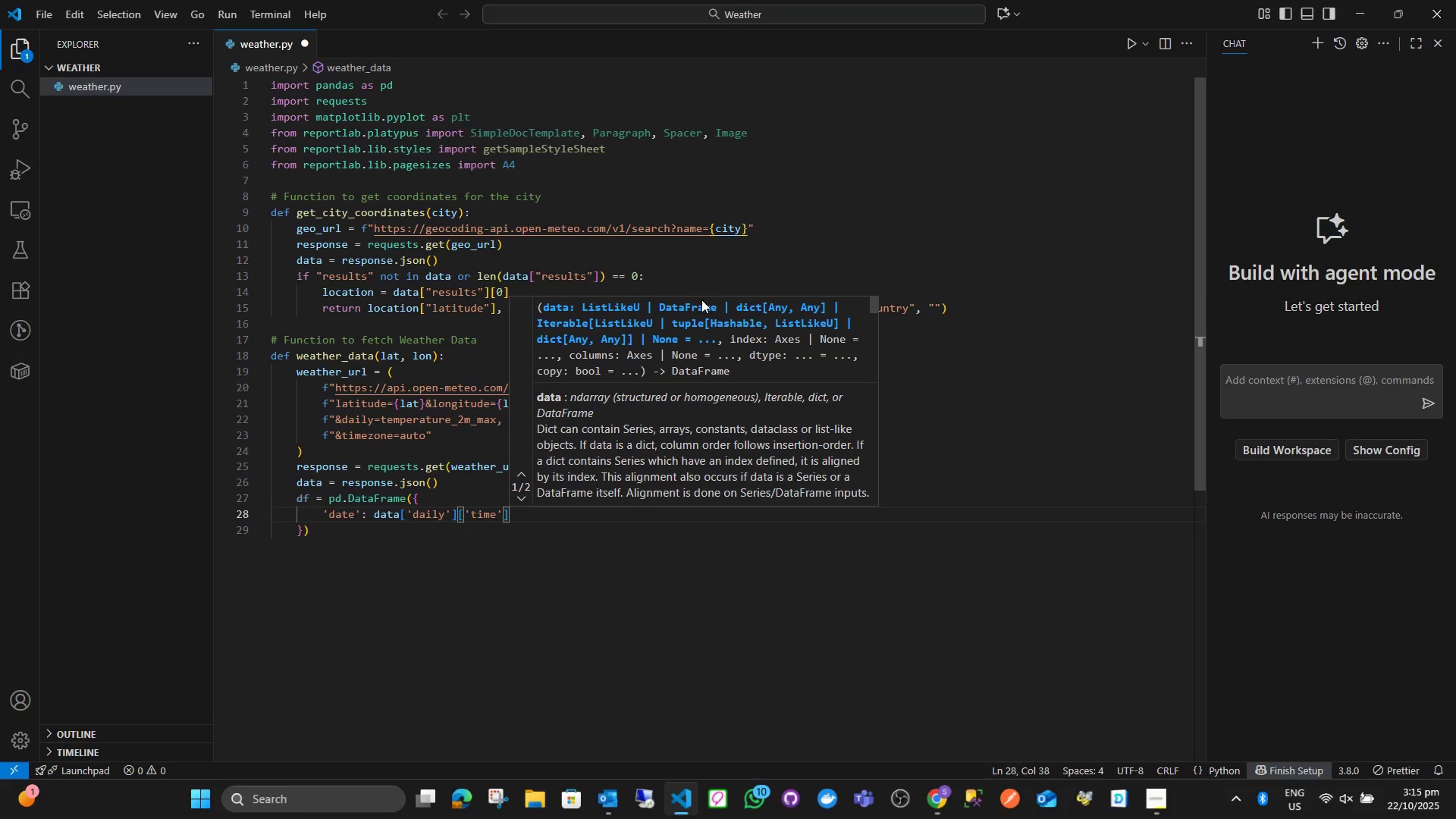 
key(Comma)
 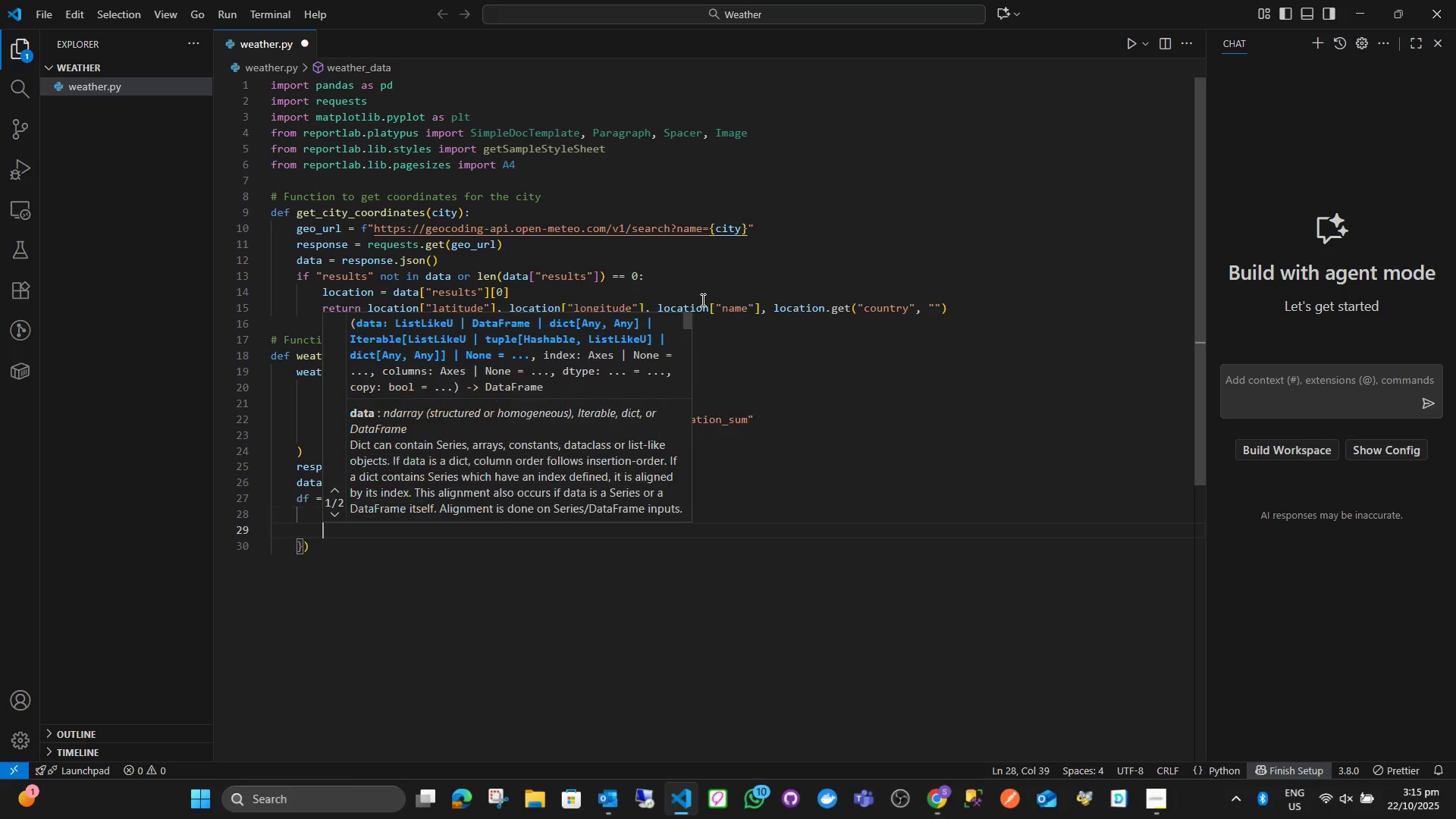 
key(Enter)
 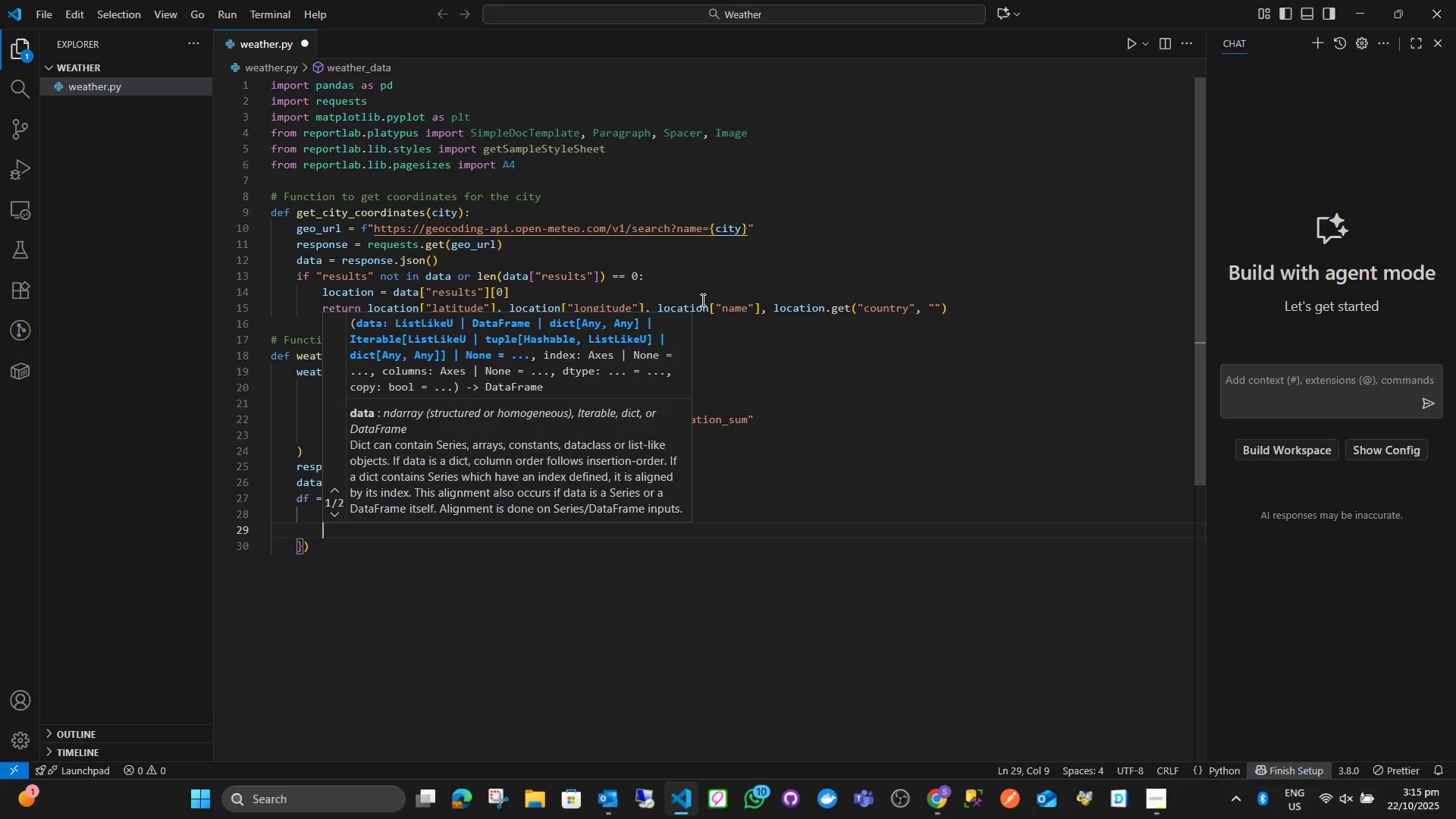 
wait(9.0)
 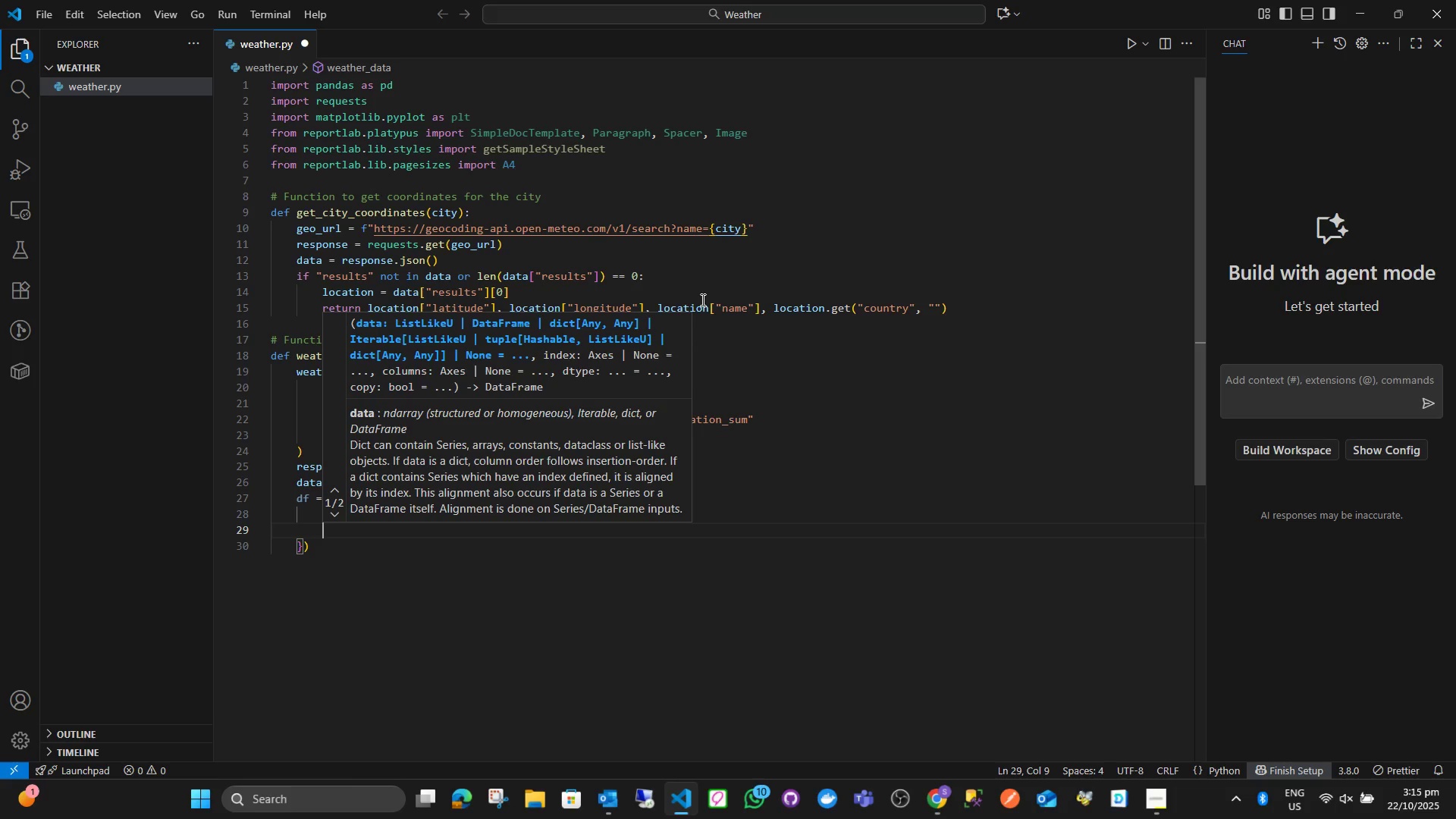 
key(Quote)
 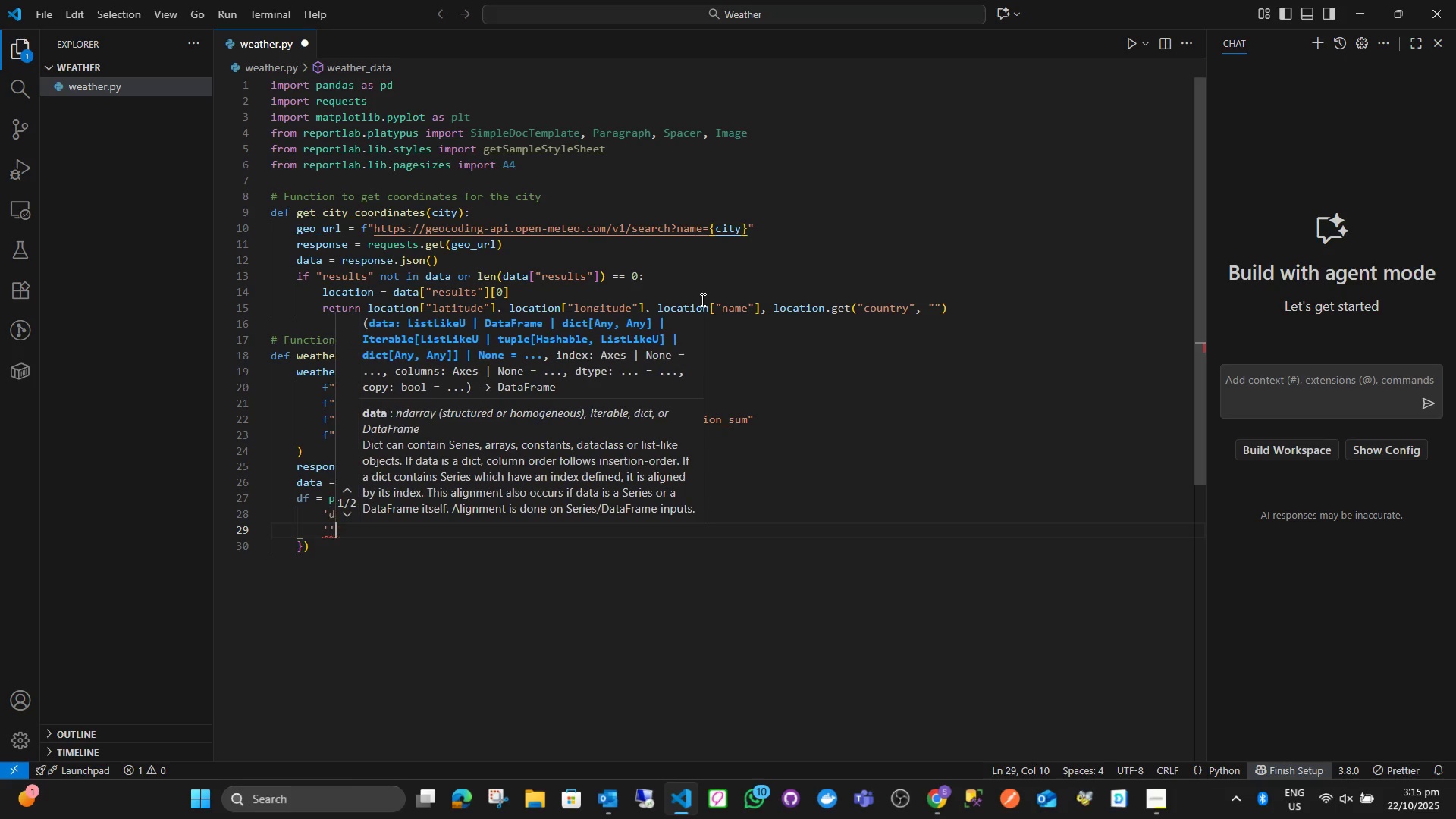 
key(Quote)
 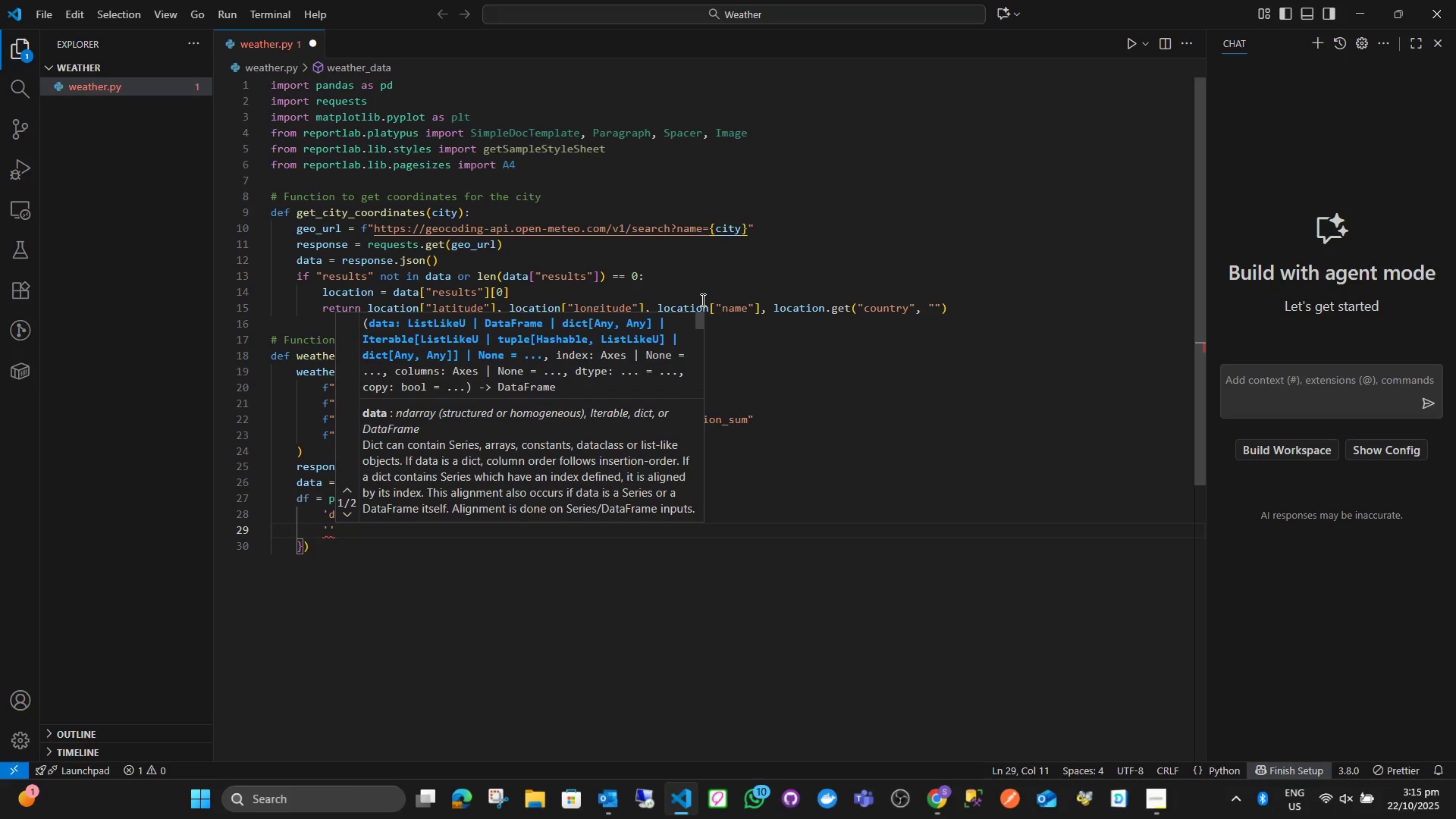 
key(ArrowLeft)
 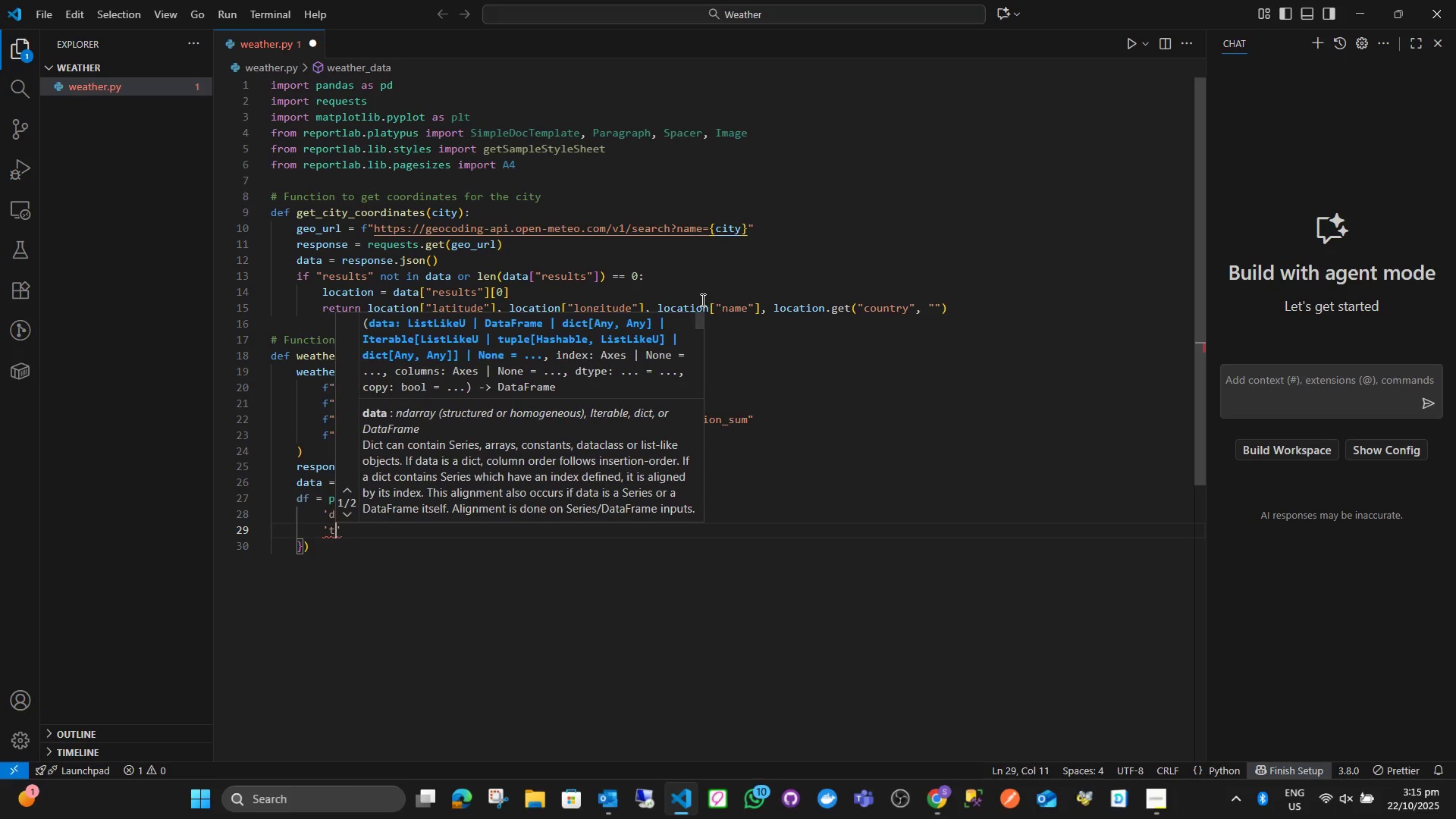 
type(temp_max)
 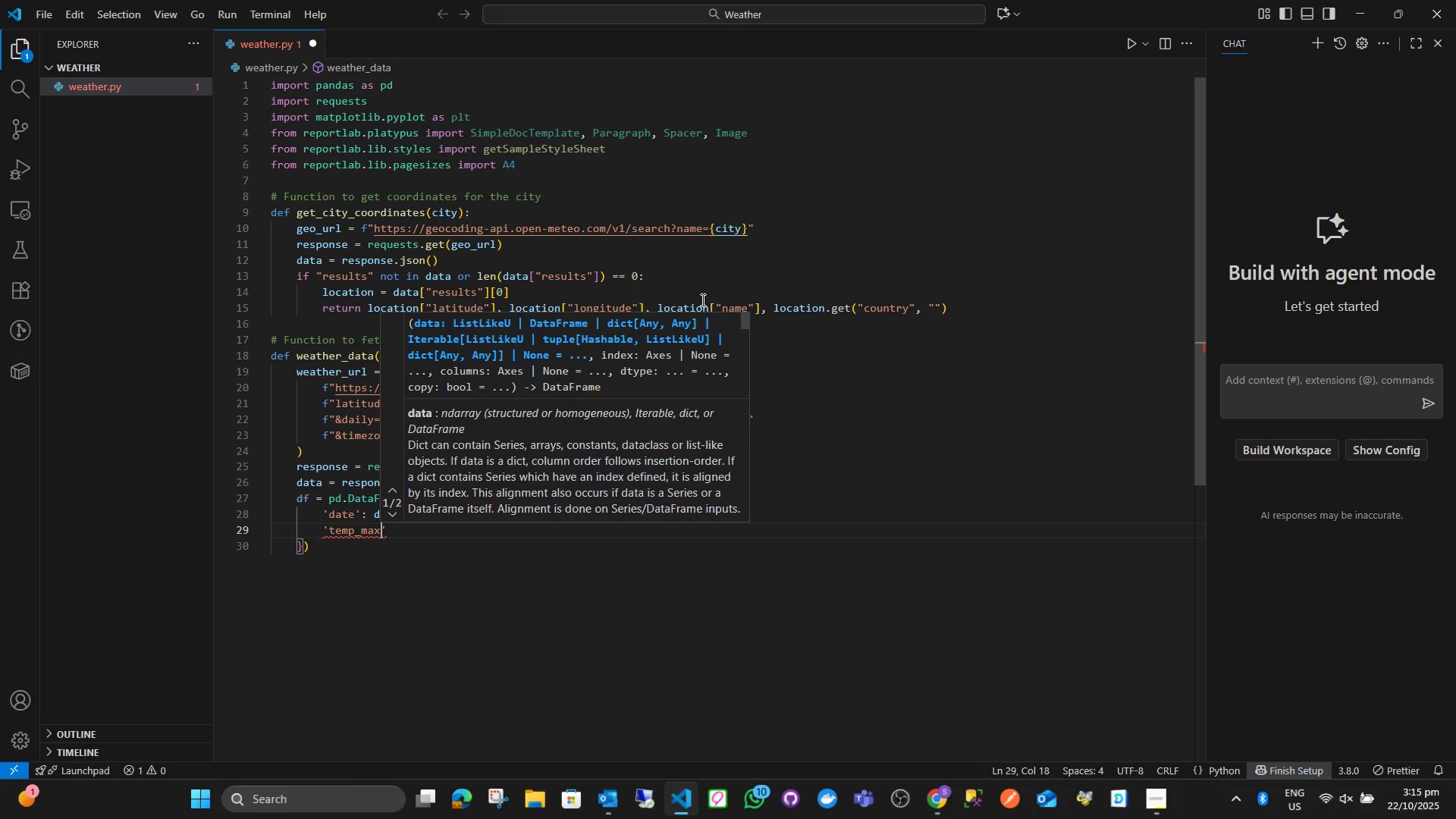 
key(ArrowRight)
 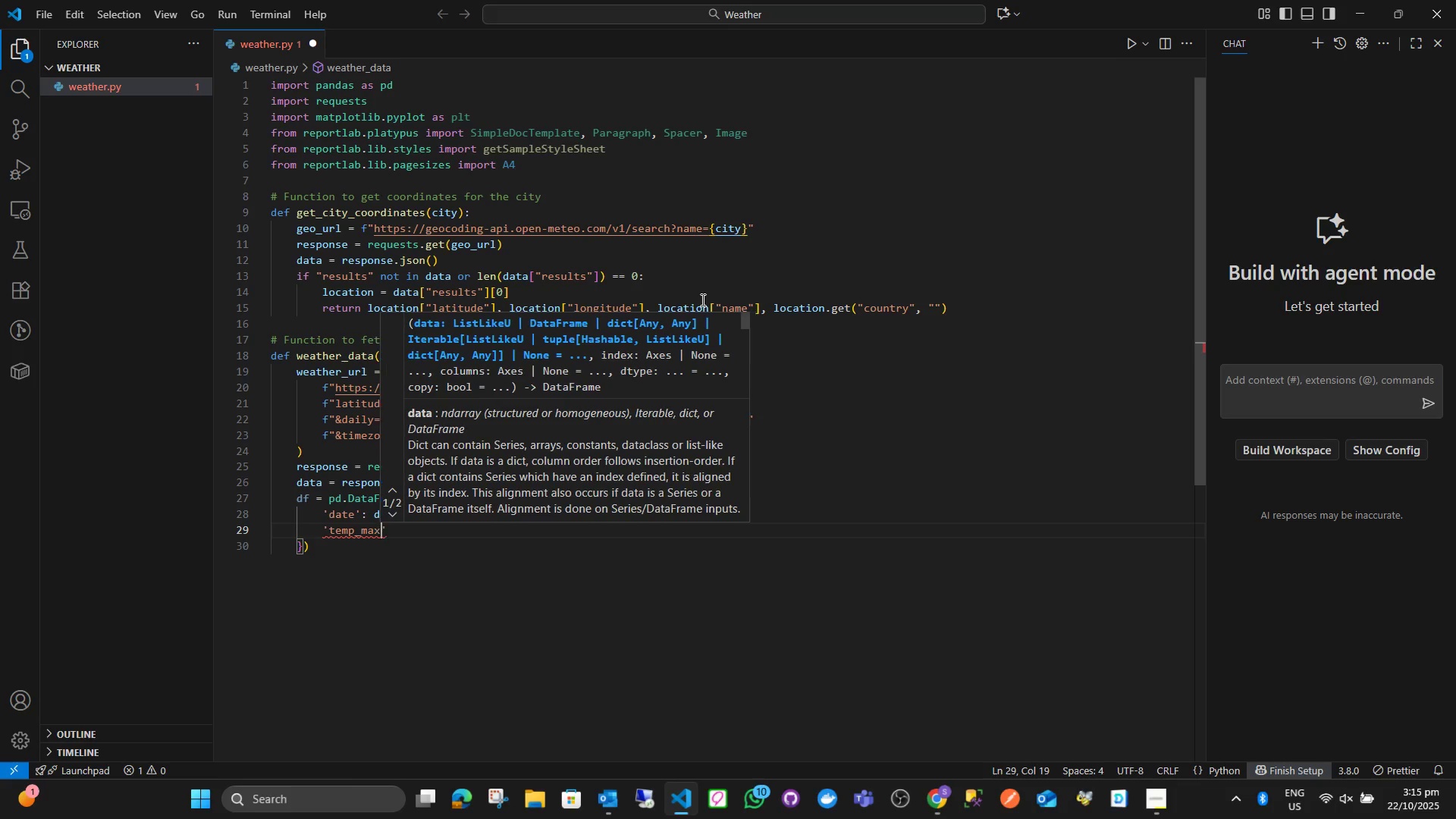 
key(ArrowLeft)
 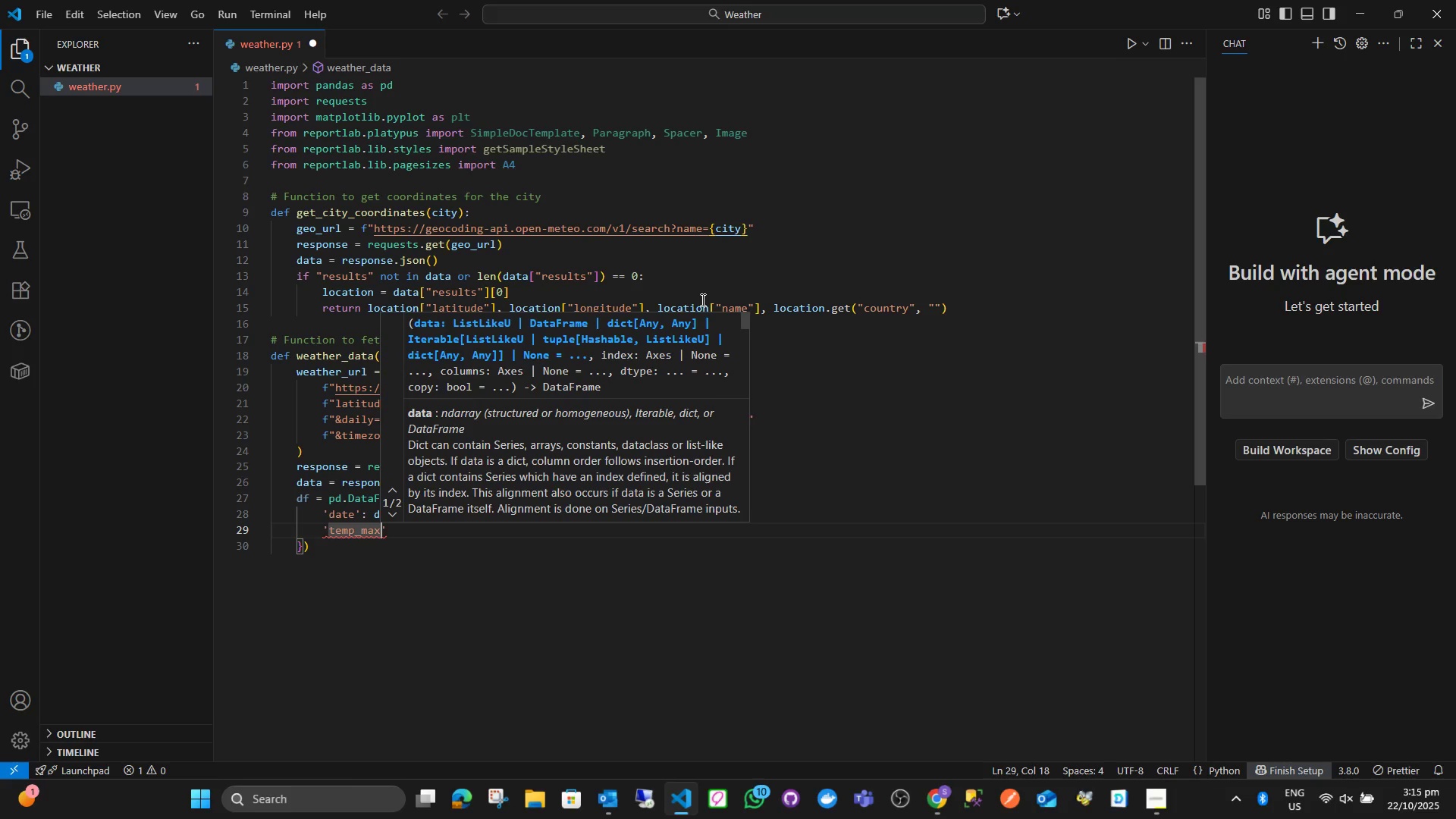 
key(ArrowRight)
 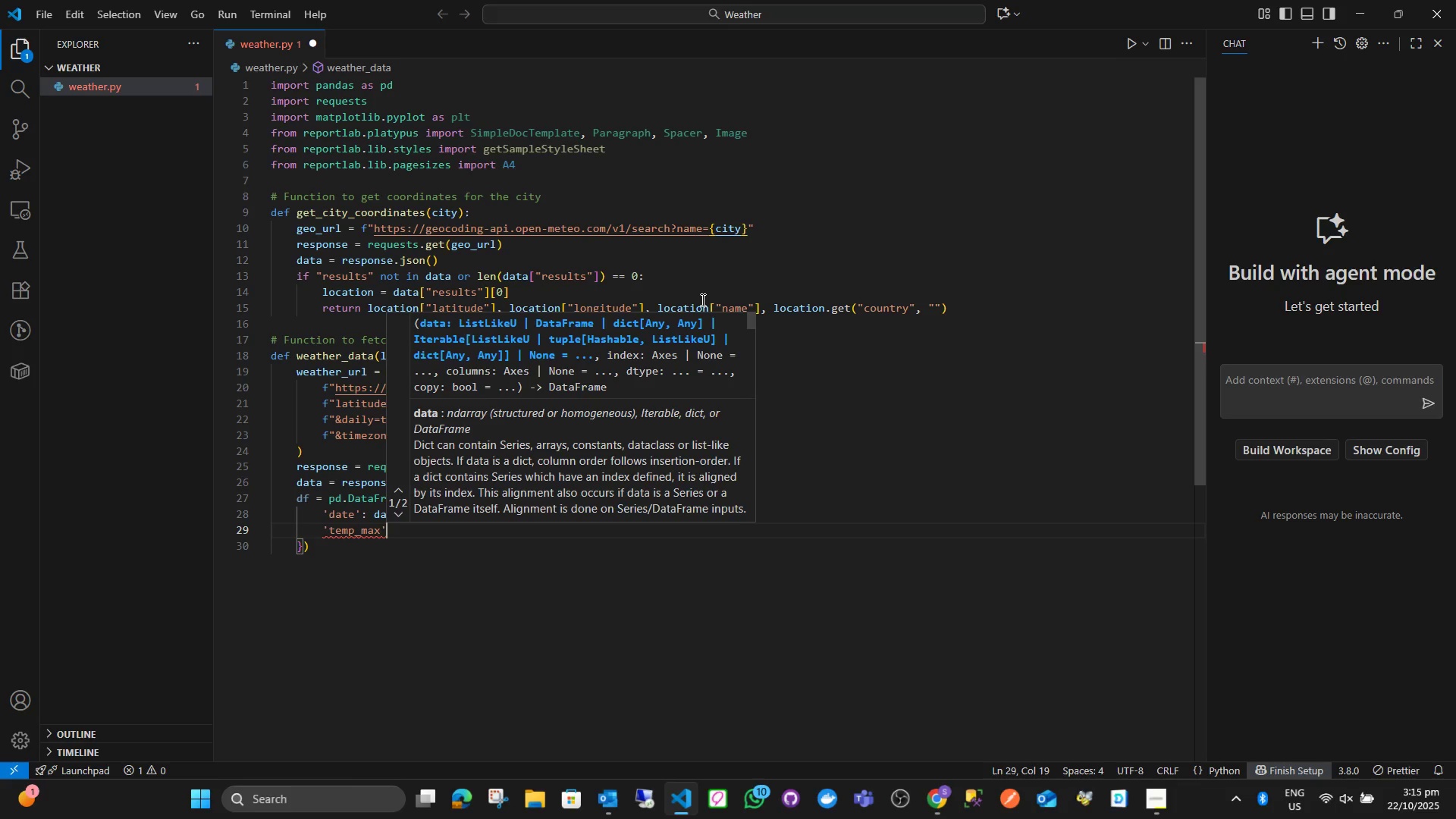 
type( : data['daily)
 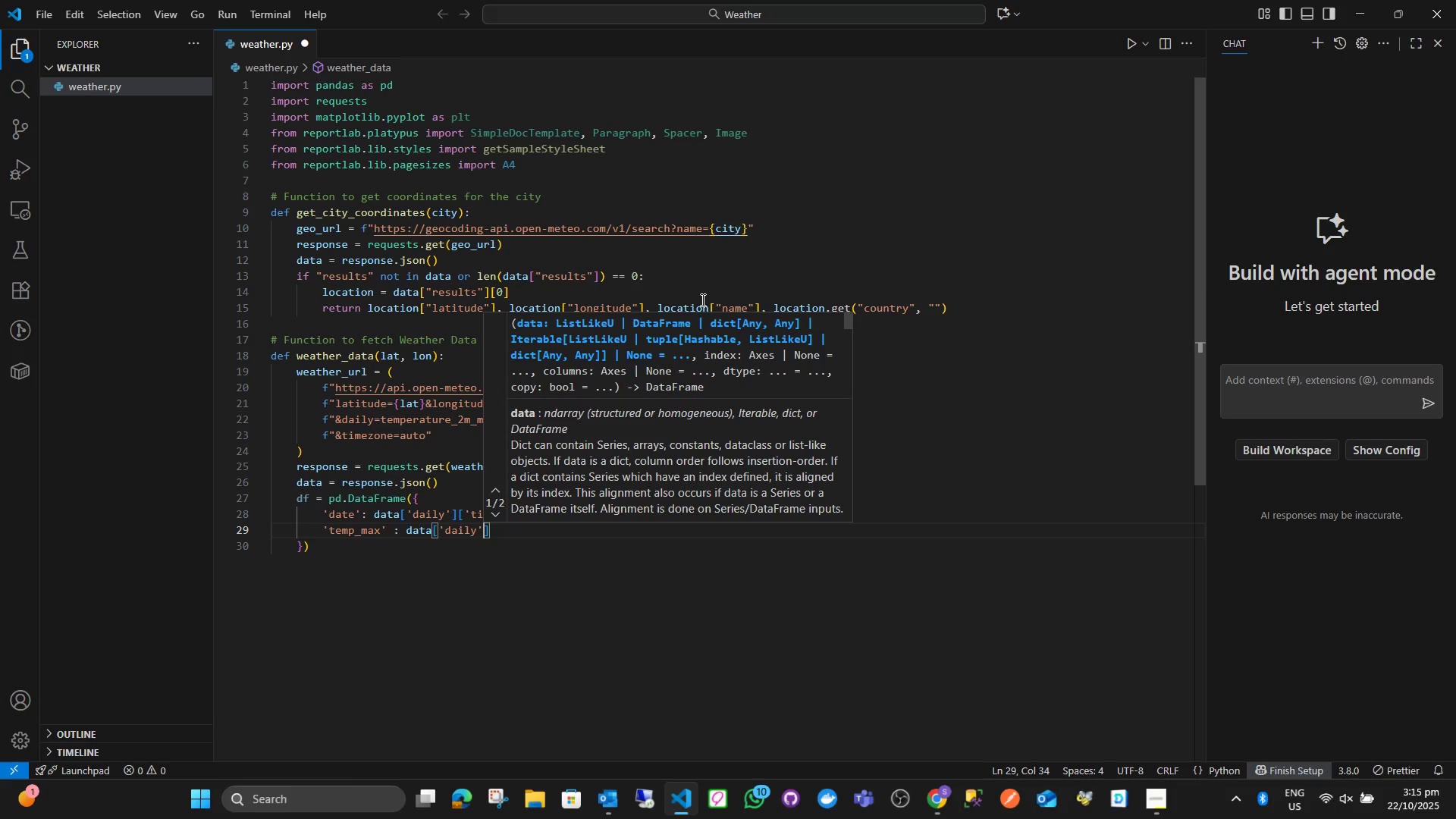 
 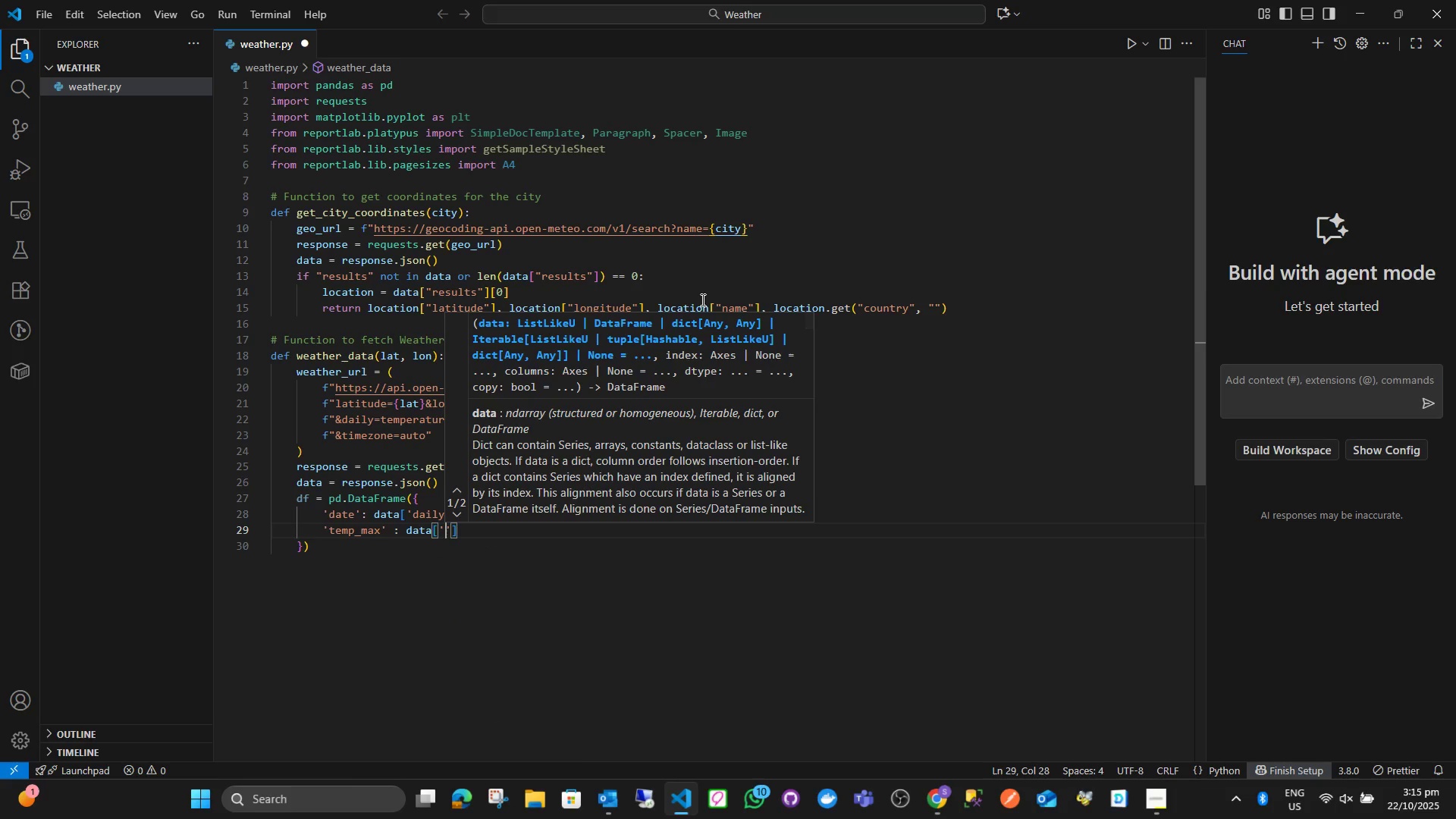 
key(ArrowRight)
 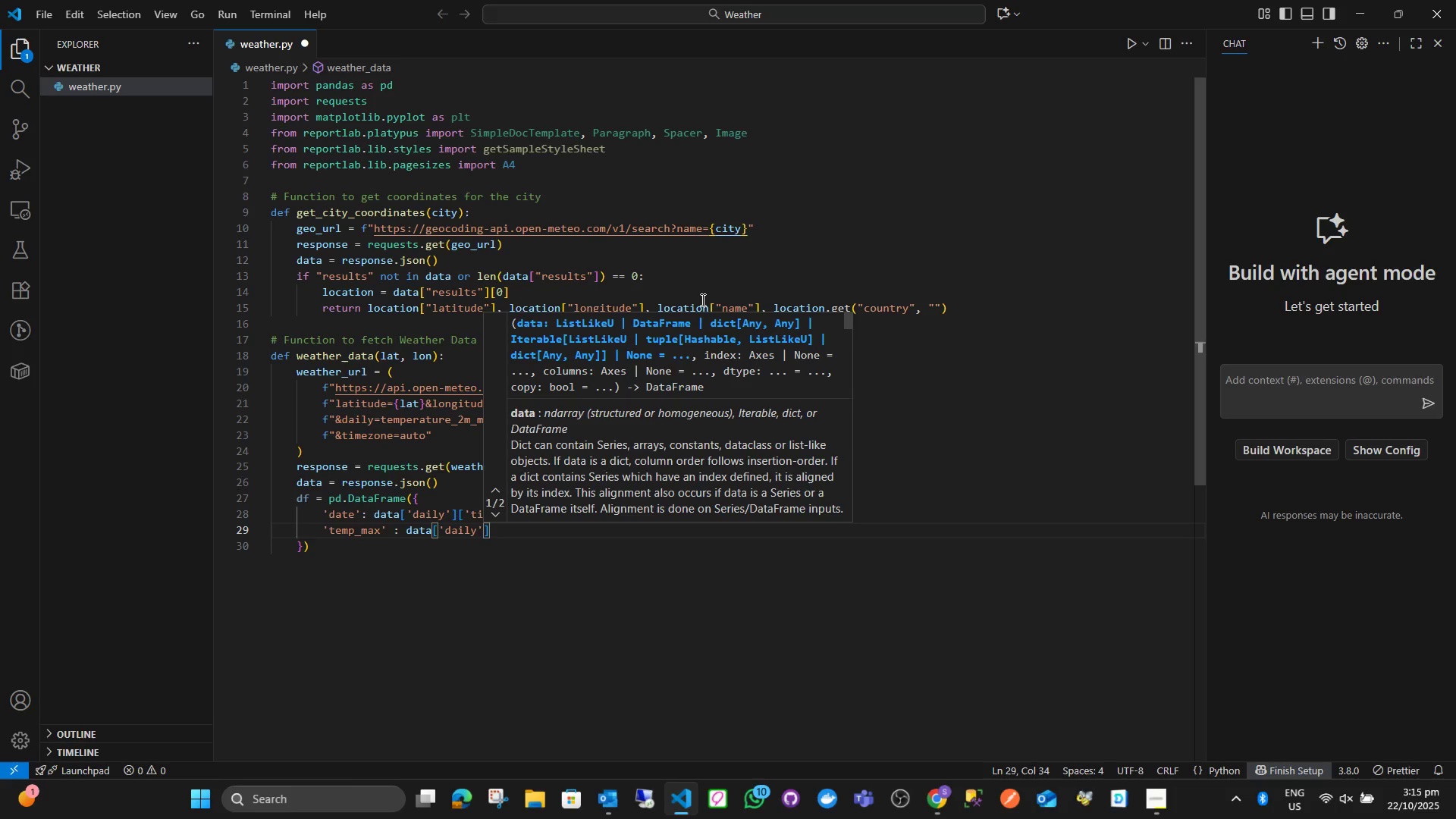 
key(ArrowRight)
 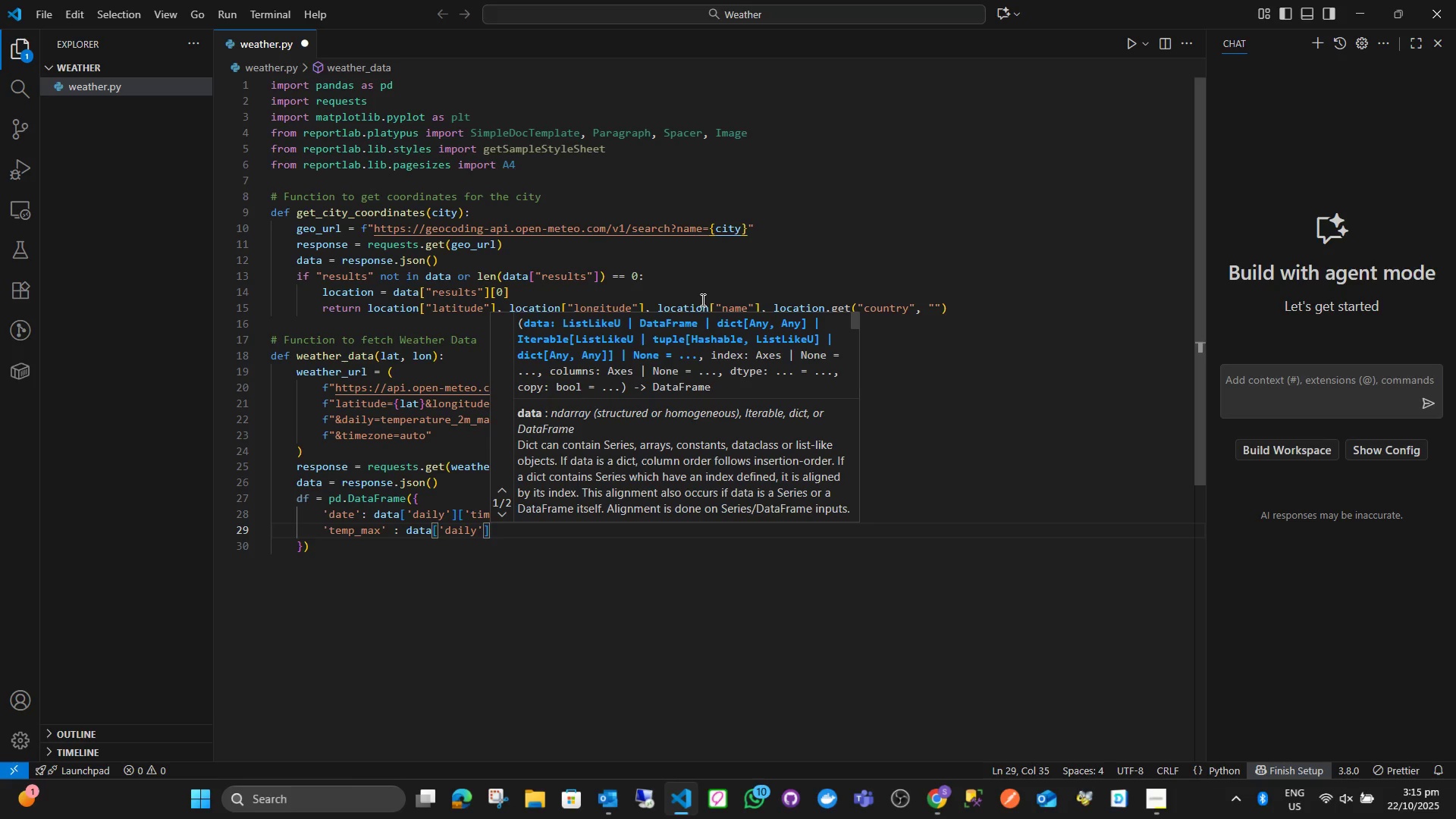 
key(BracketLeft)
 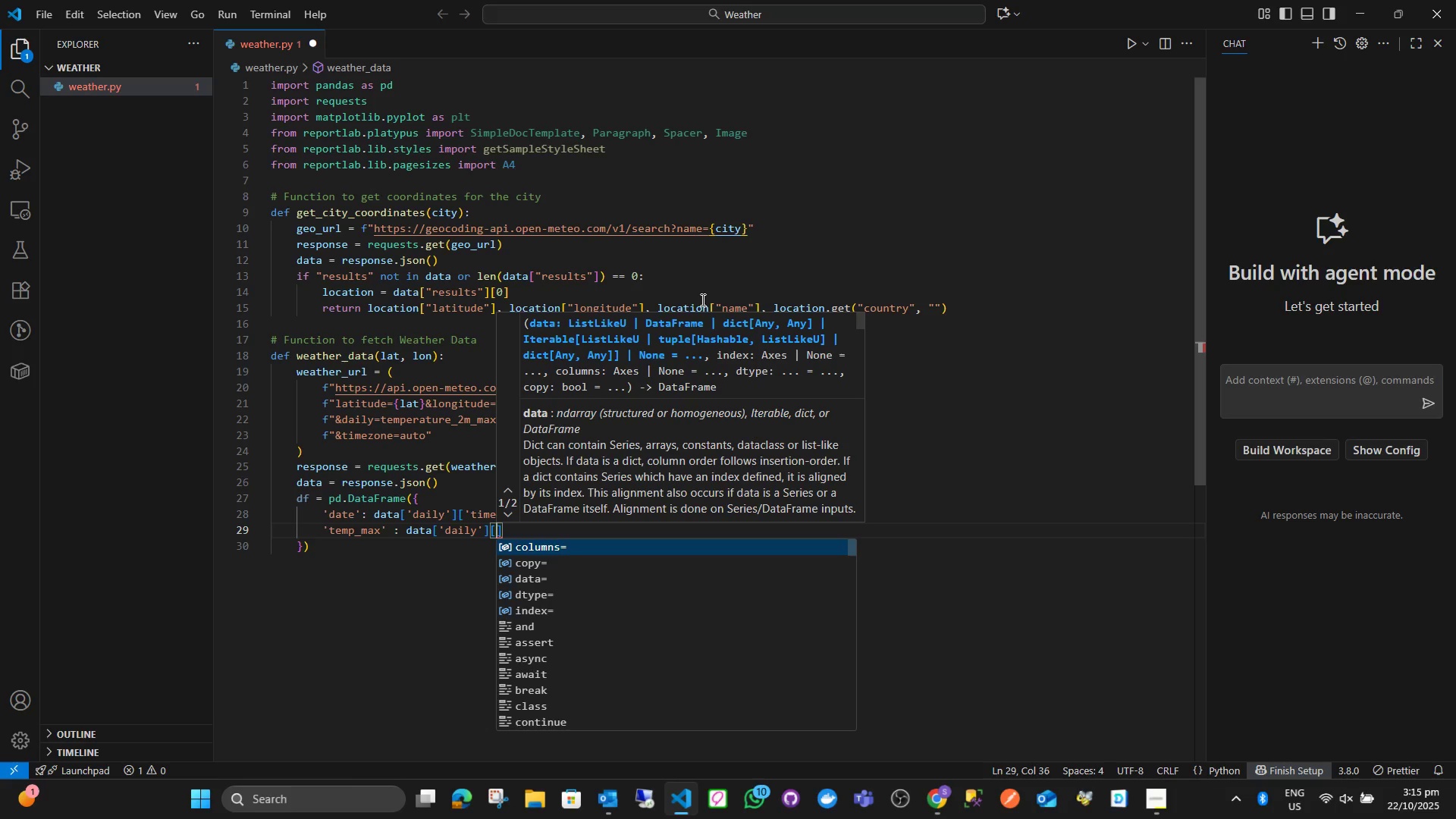 
key(Quote)
 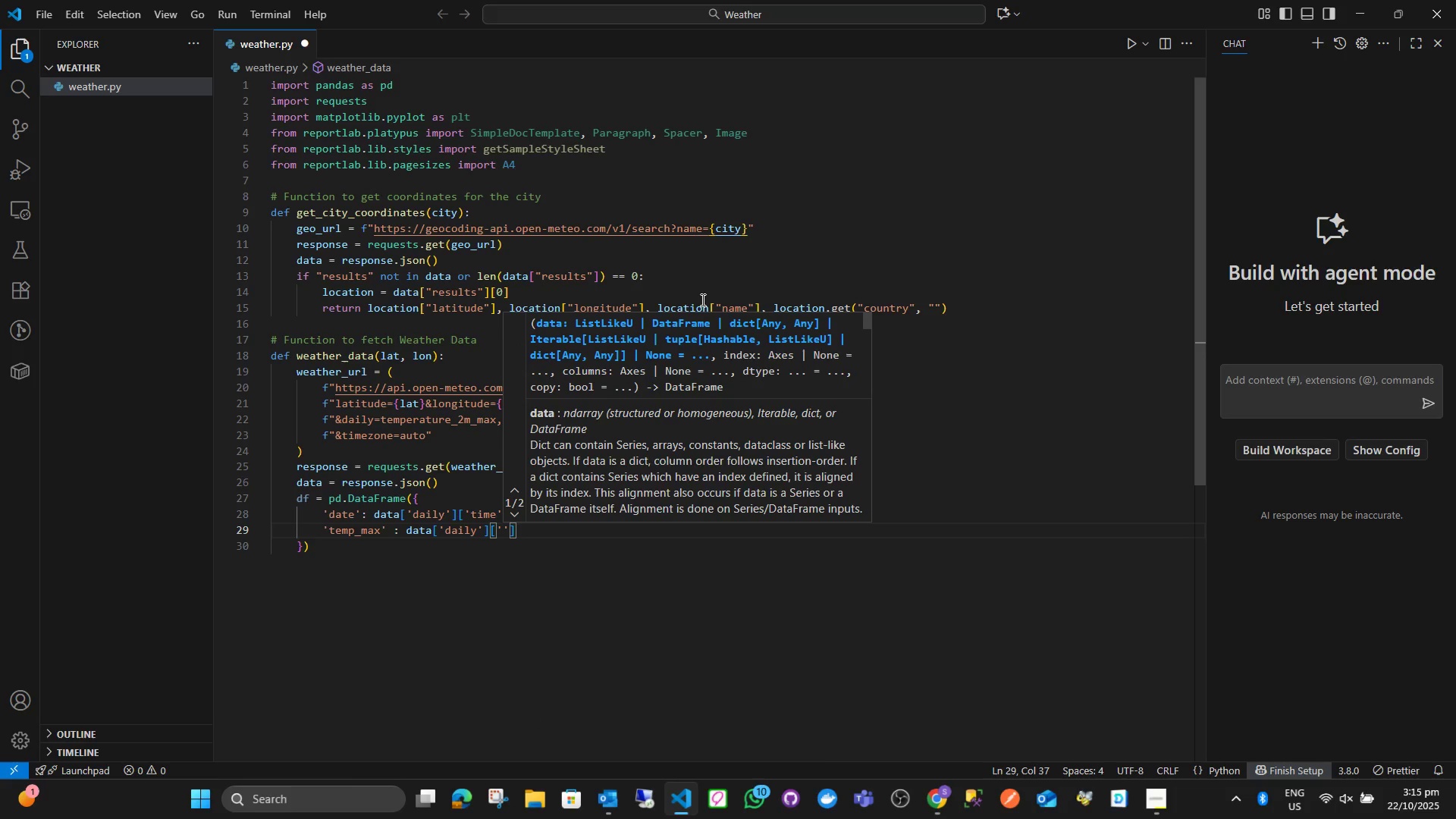 
key(ArrowLeft)
 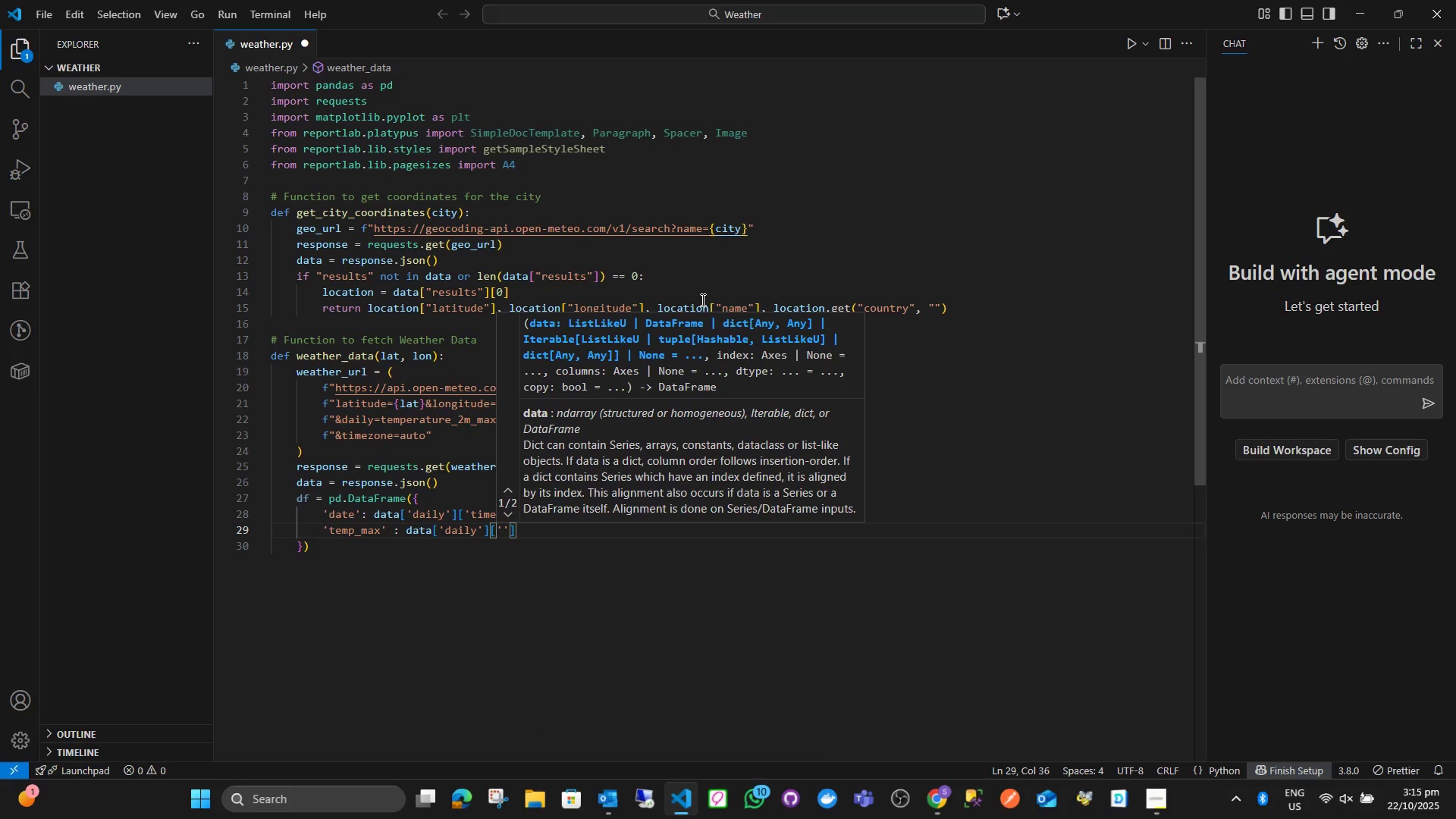 
left_click([452, 451])
 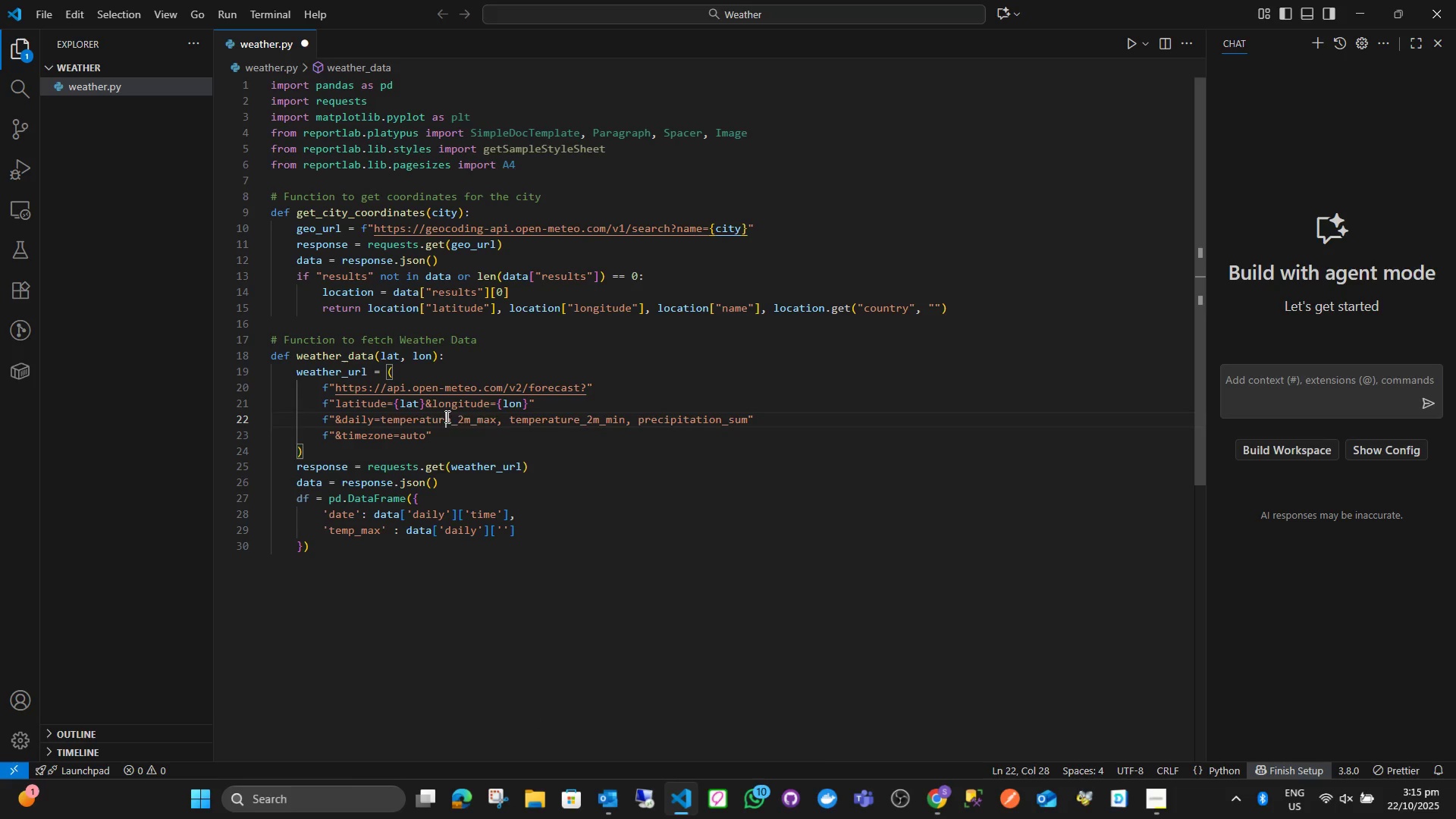 
double_click([446, 416])
 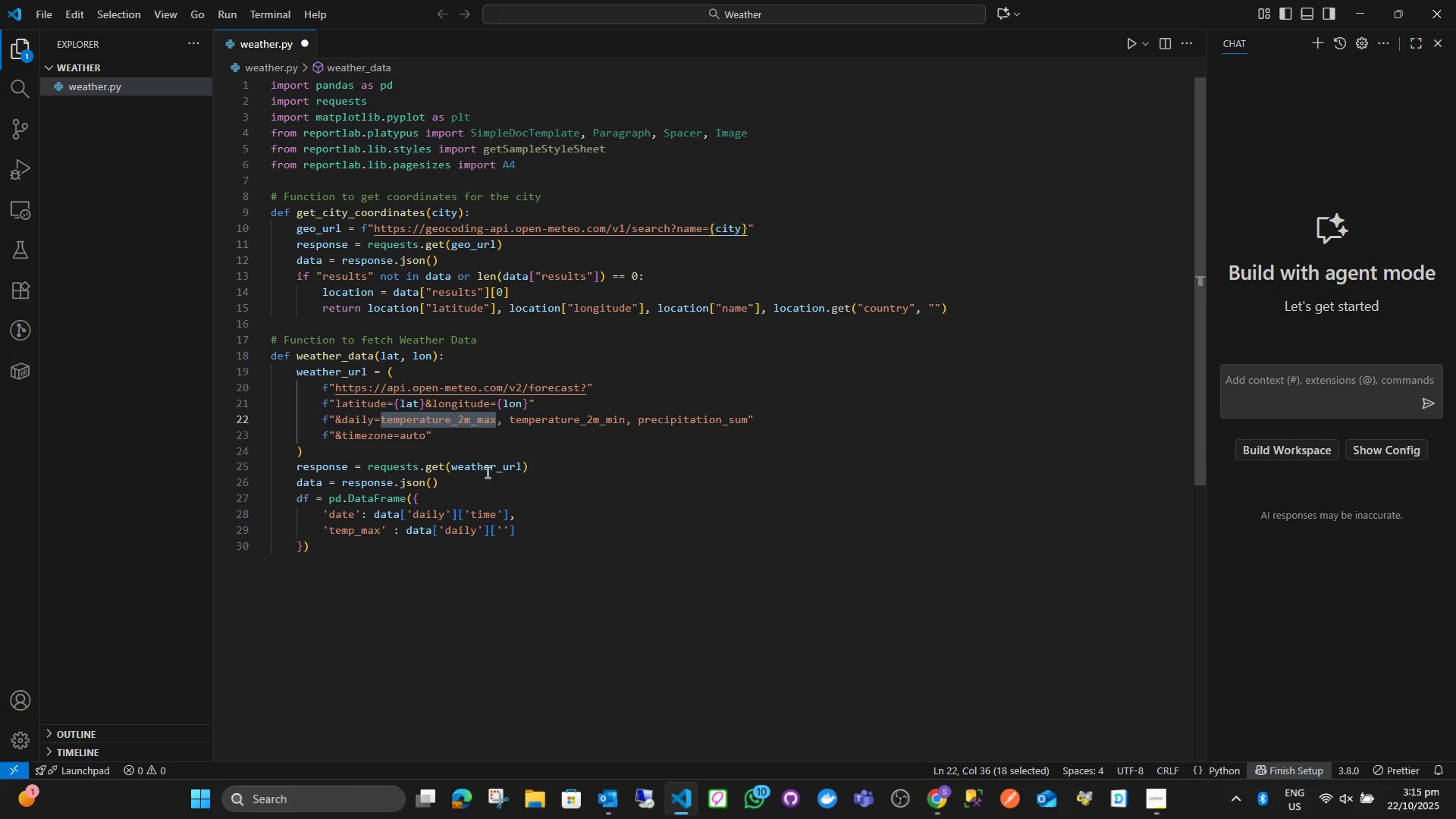 
key(Control+C)
 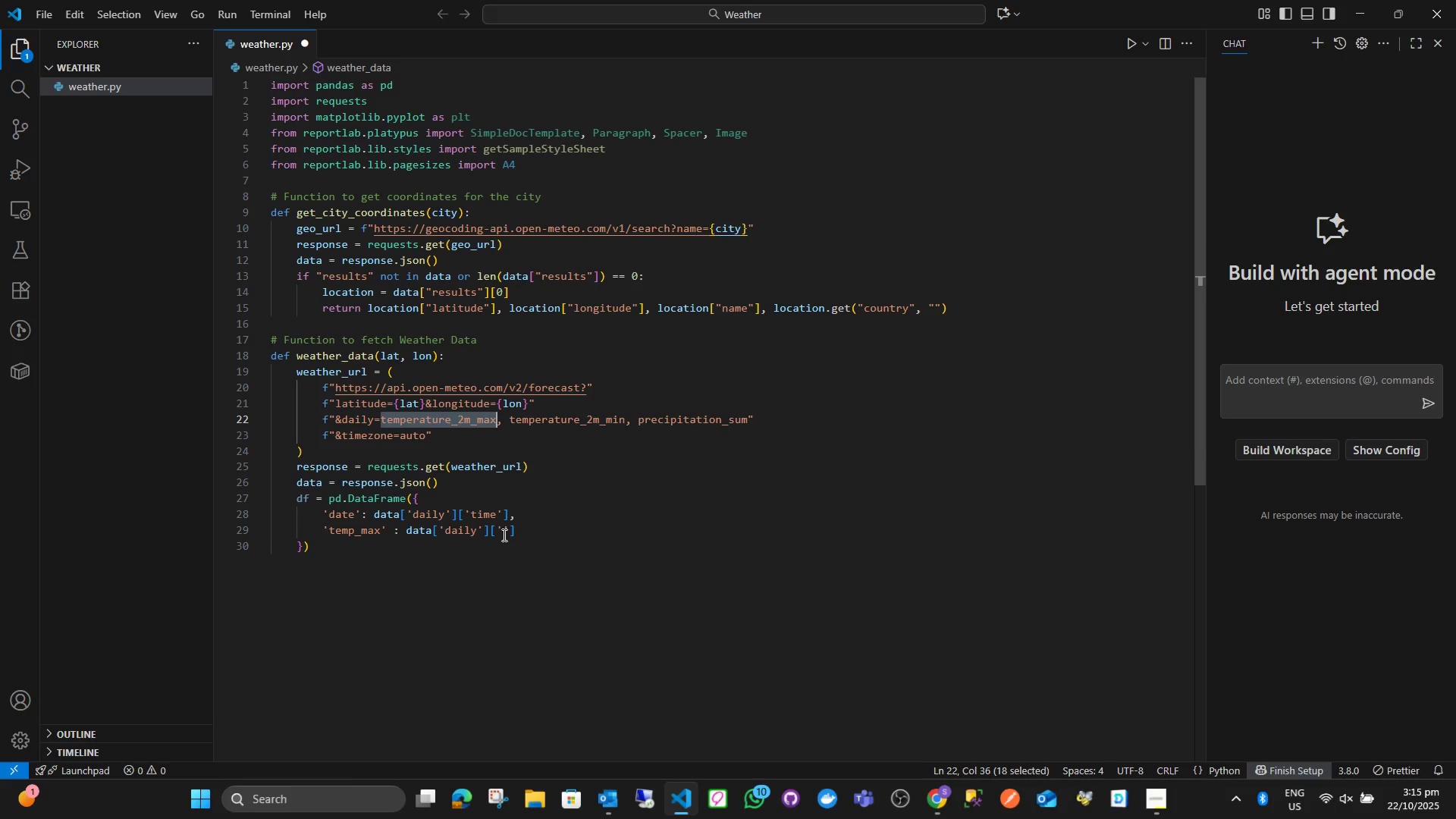 
left_click([503, 533])
 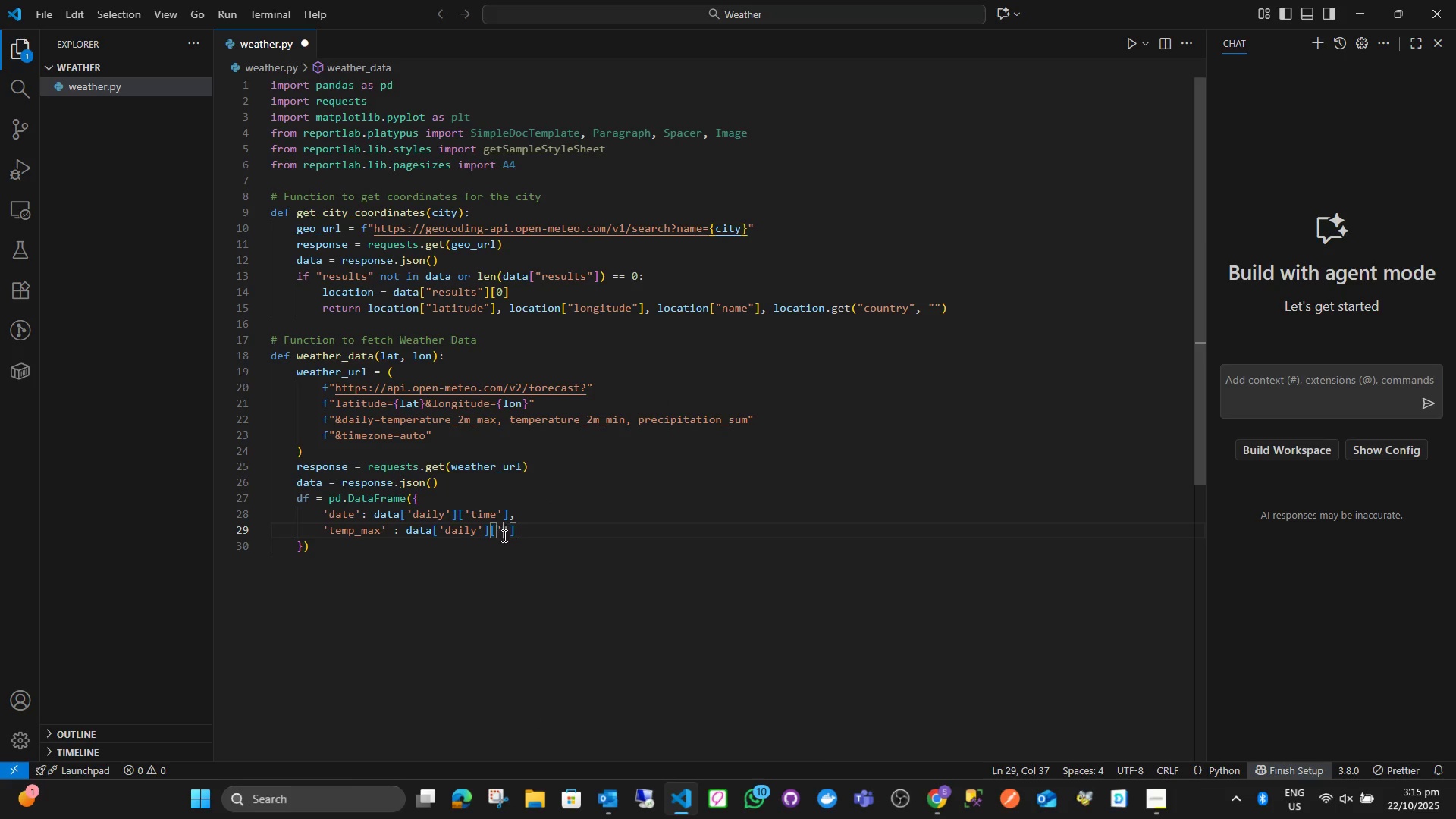 
key(Control+ControlLeft)
 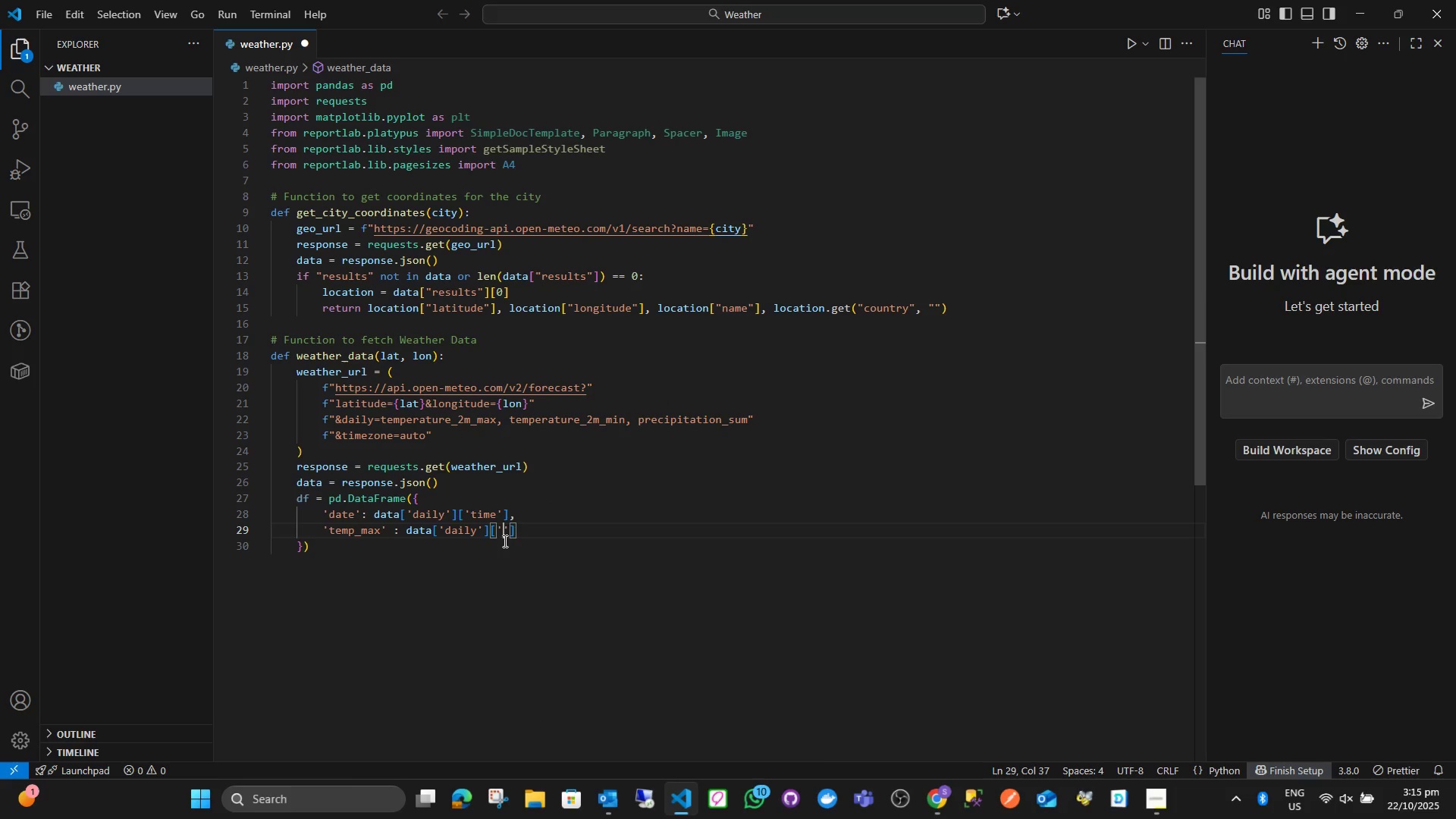 
key(Control+V)
 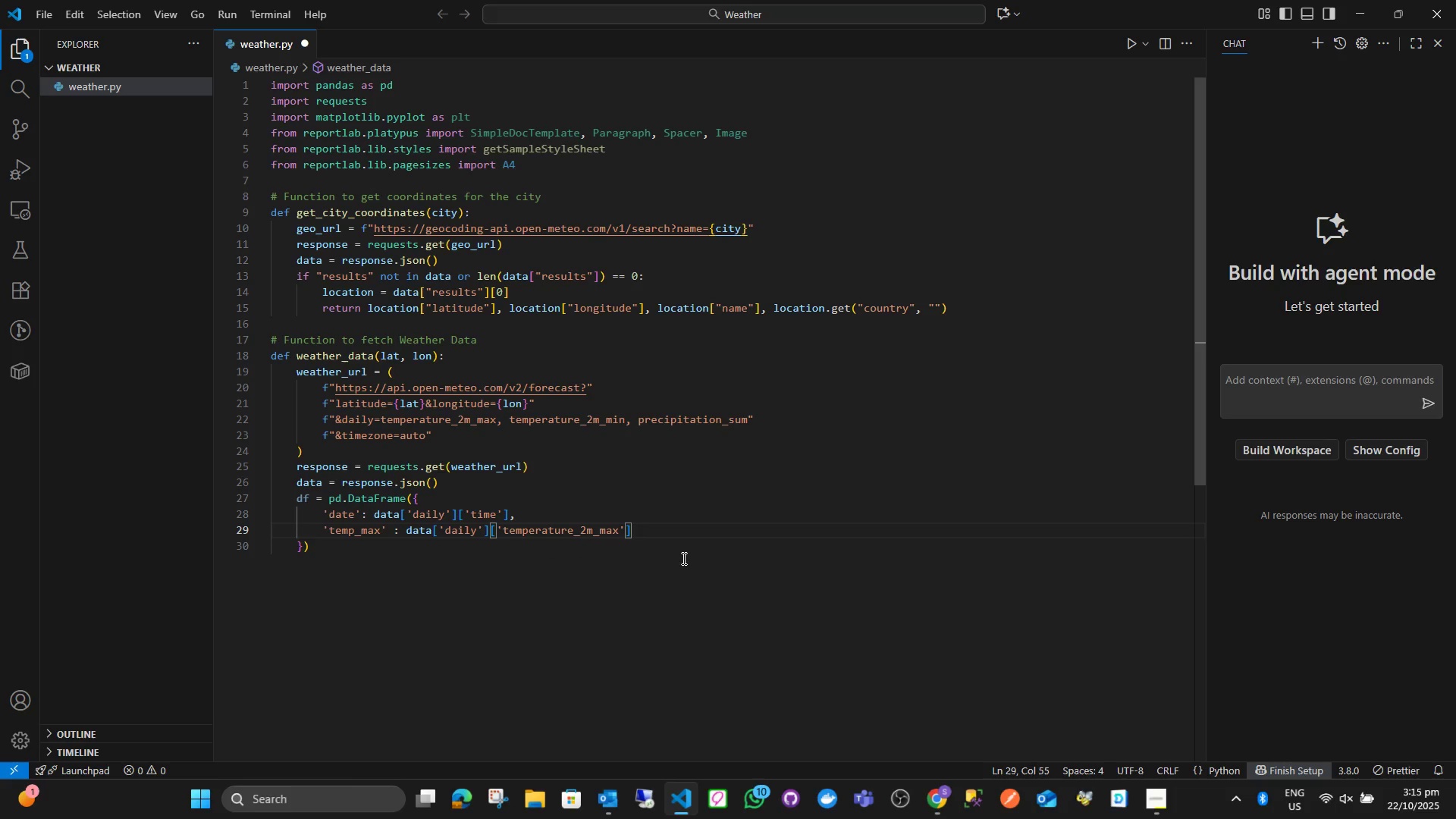 
left_click([657, 533])
 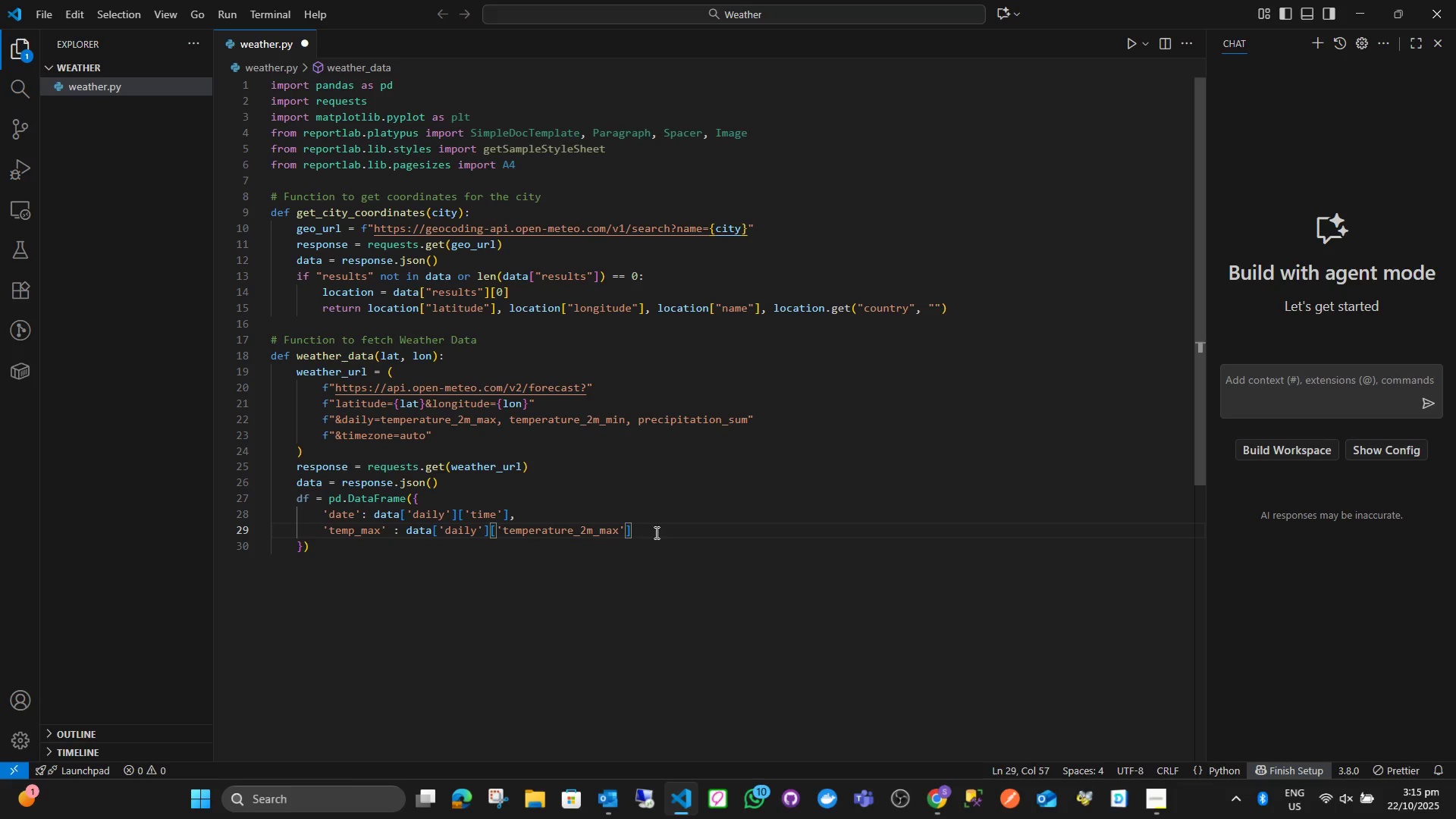 
left_click_drag(start_coordinate=[656, 532], to_coordinate=[331, 530])
 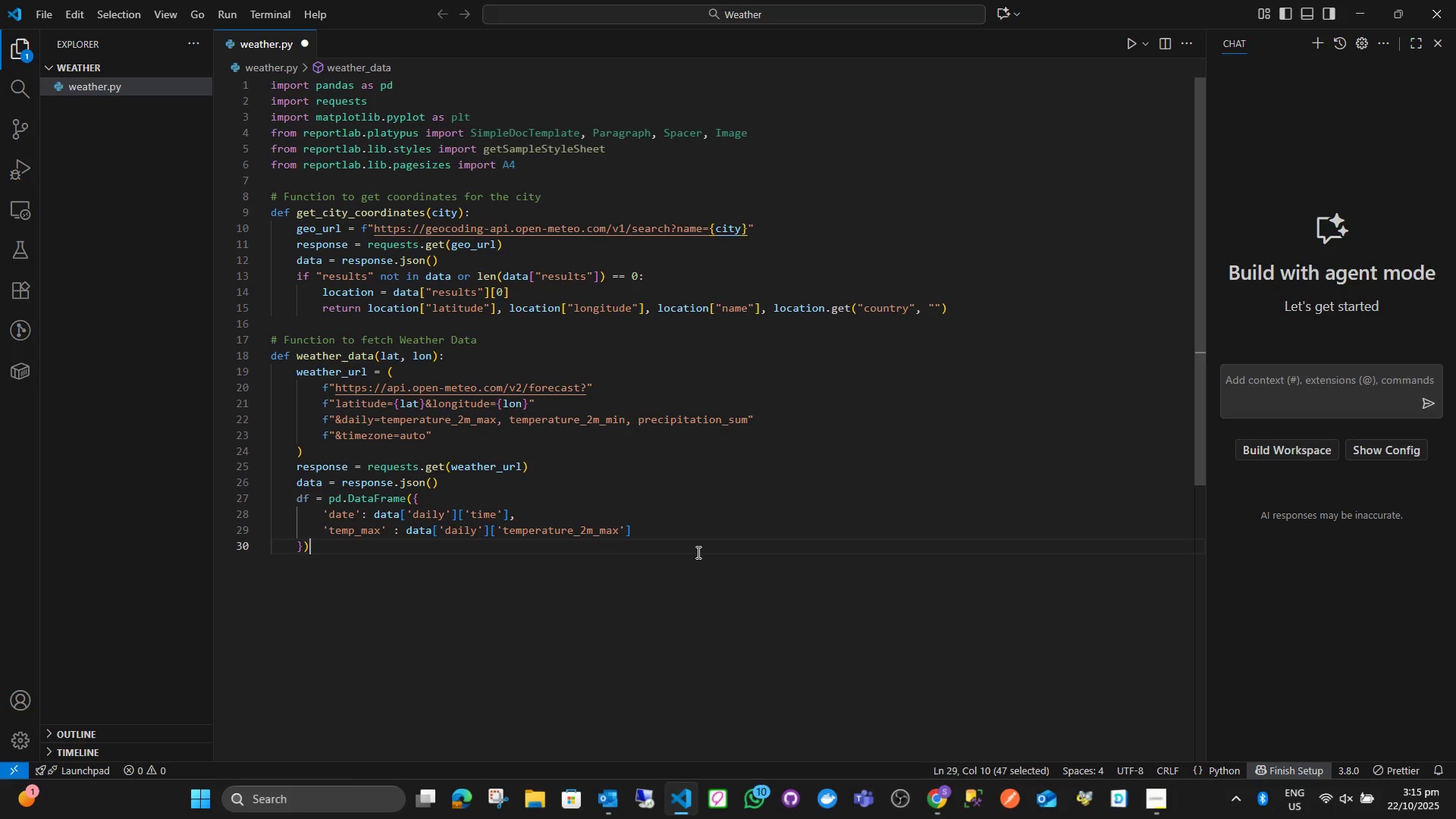 
left_click([697, 552])
 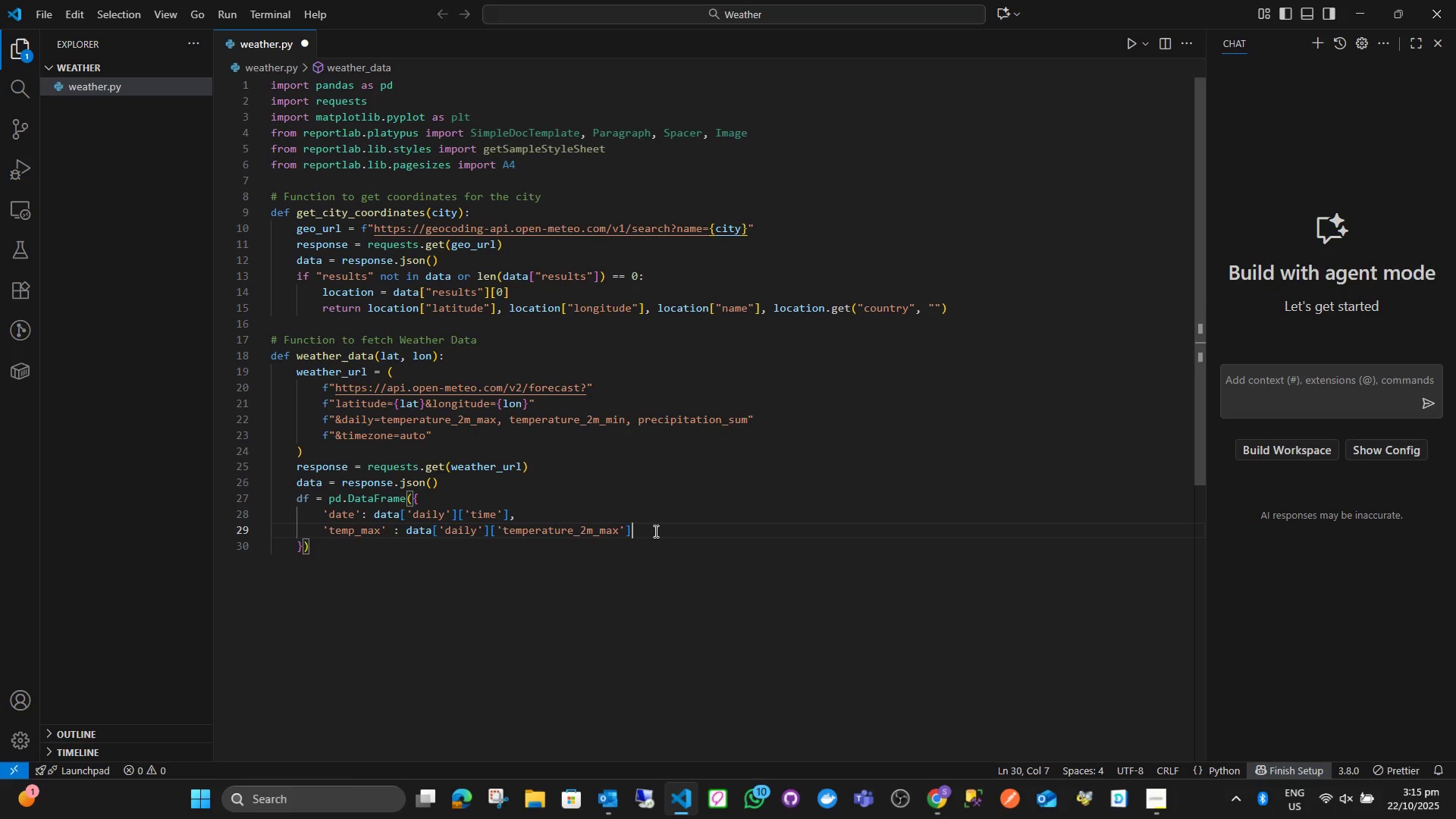 
left_click([654, 531])
 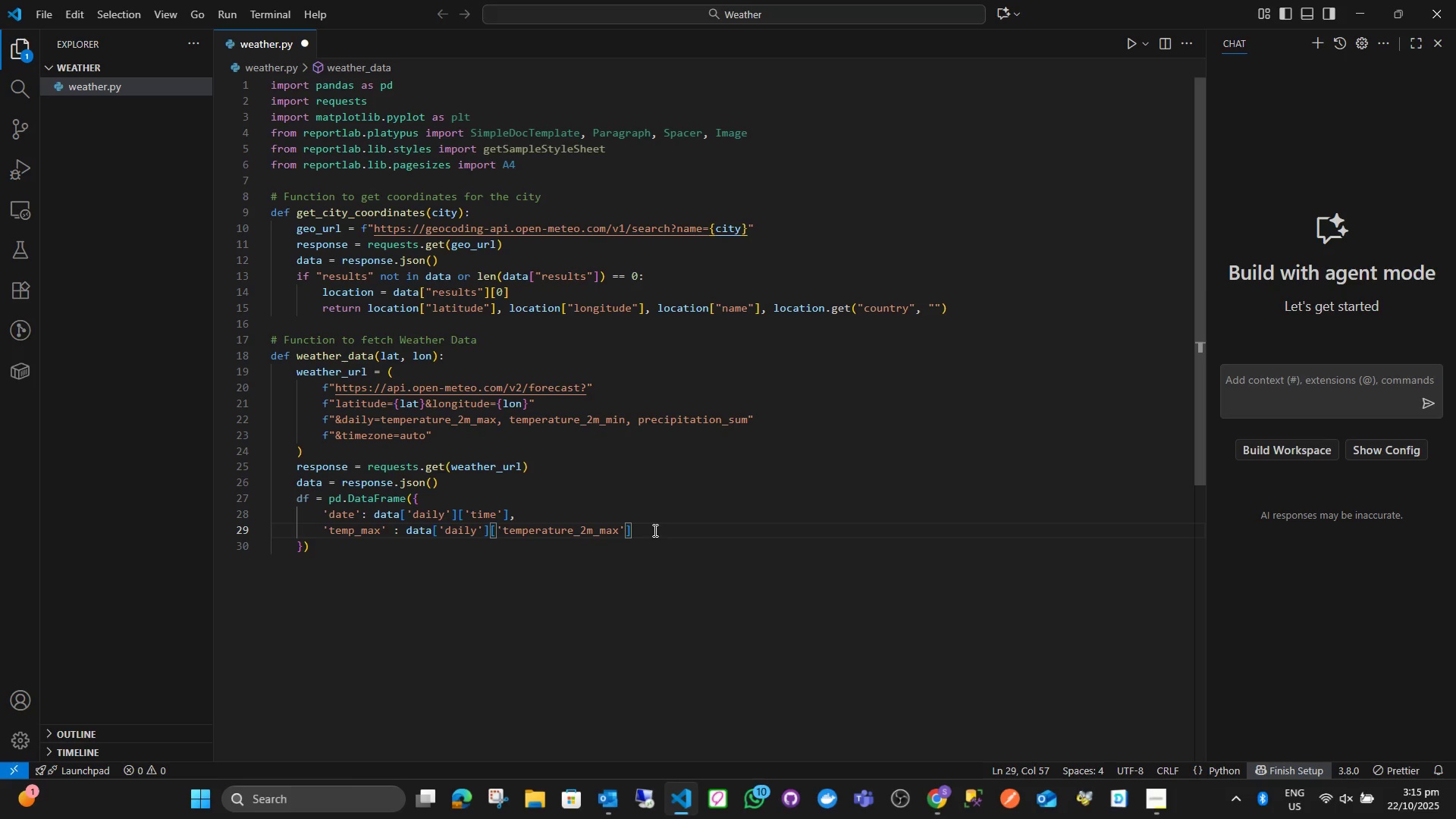 
key(Comma)
 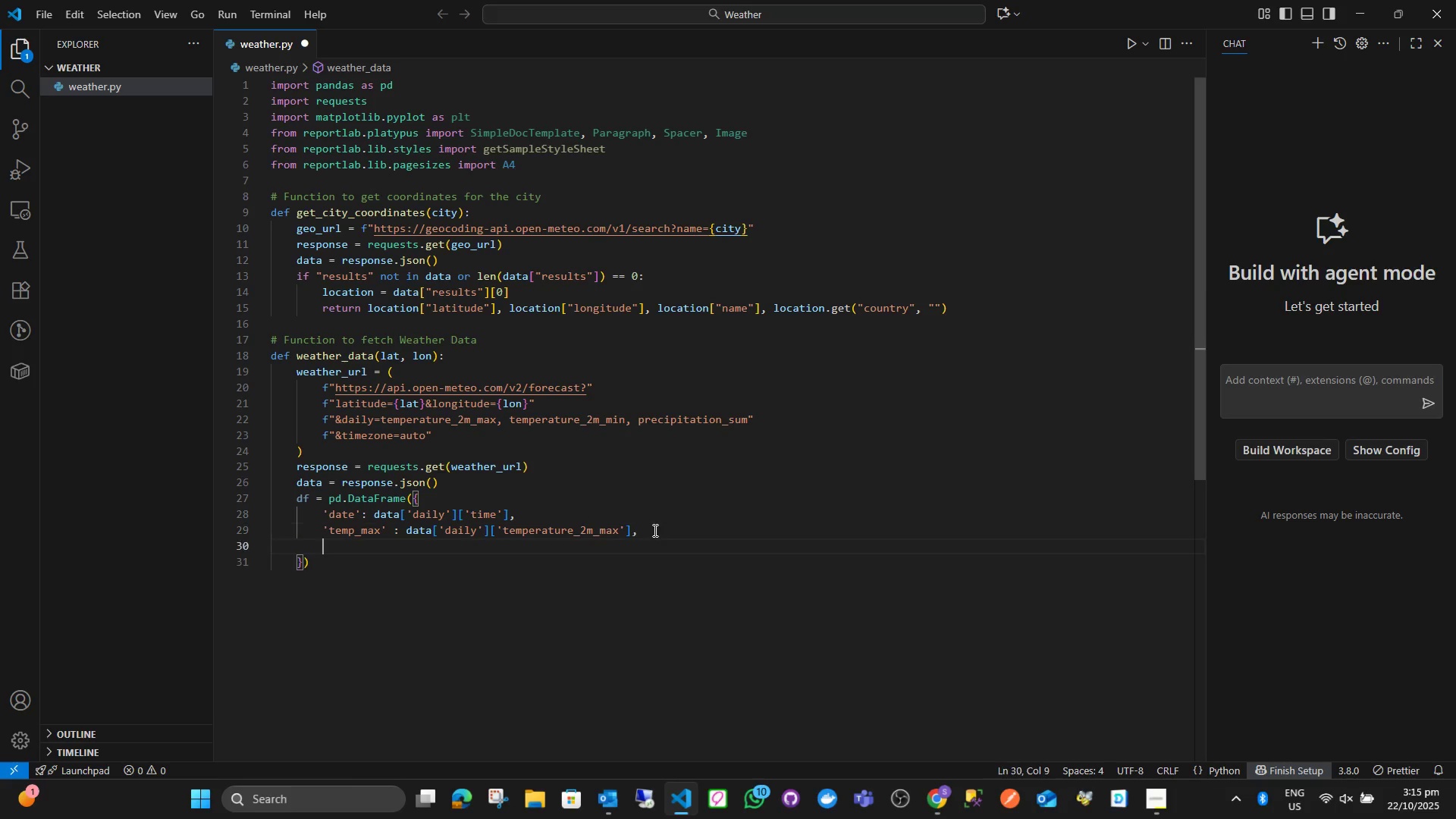 
key(Enter)
 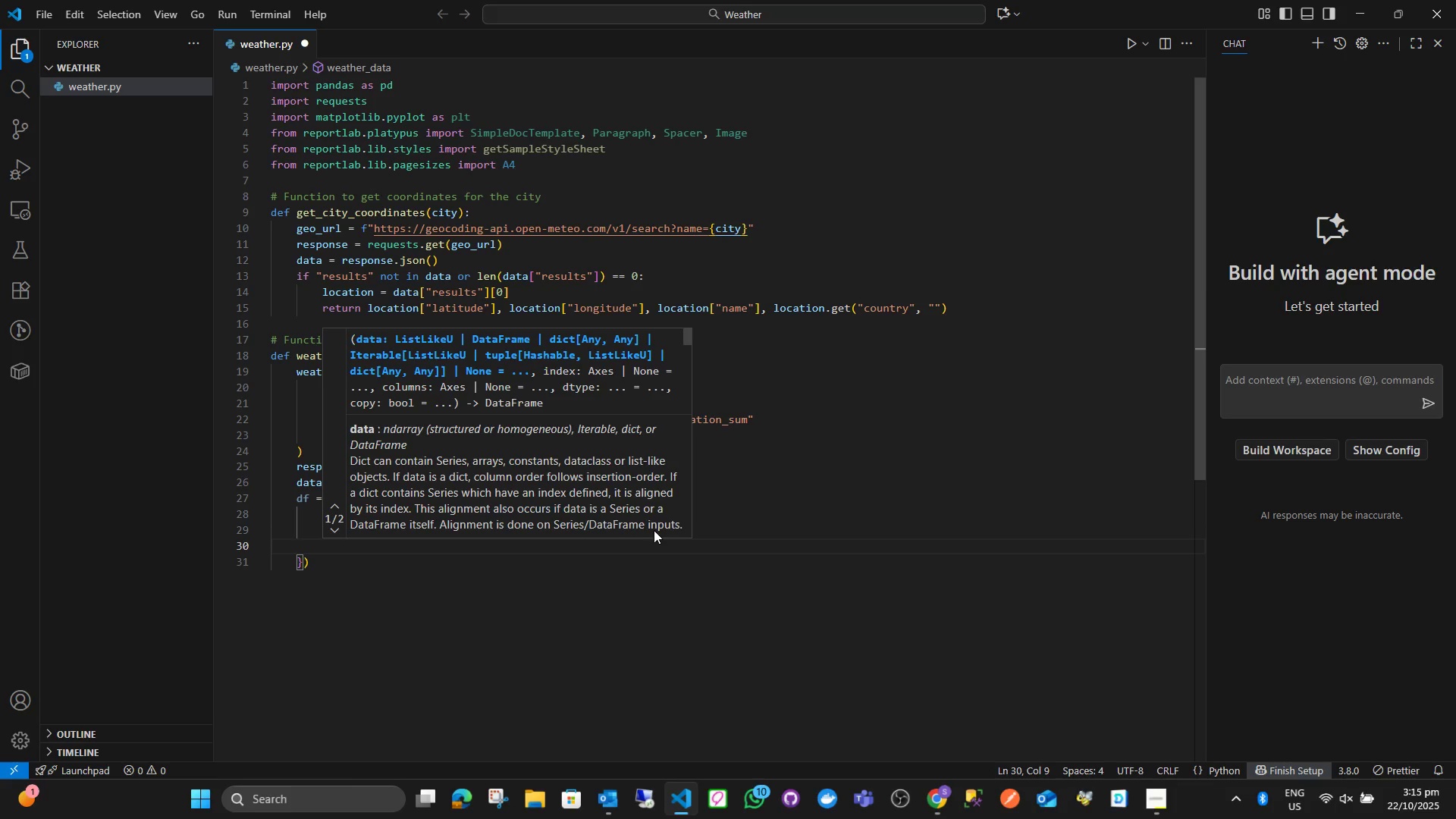 
key(Quote)
 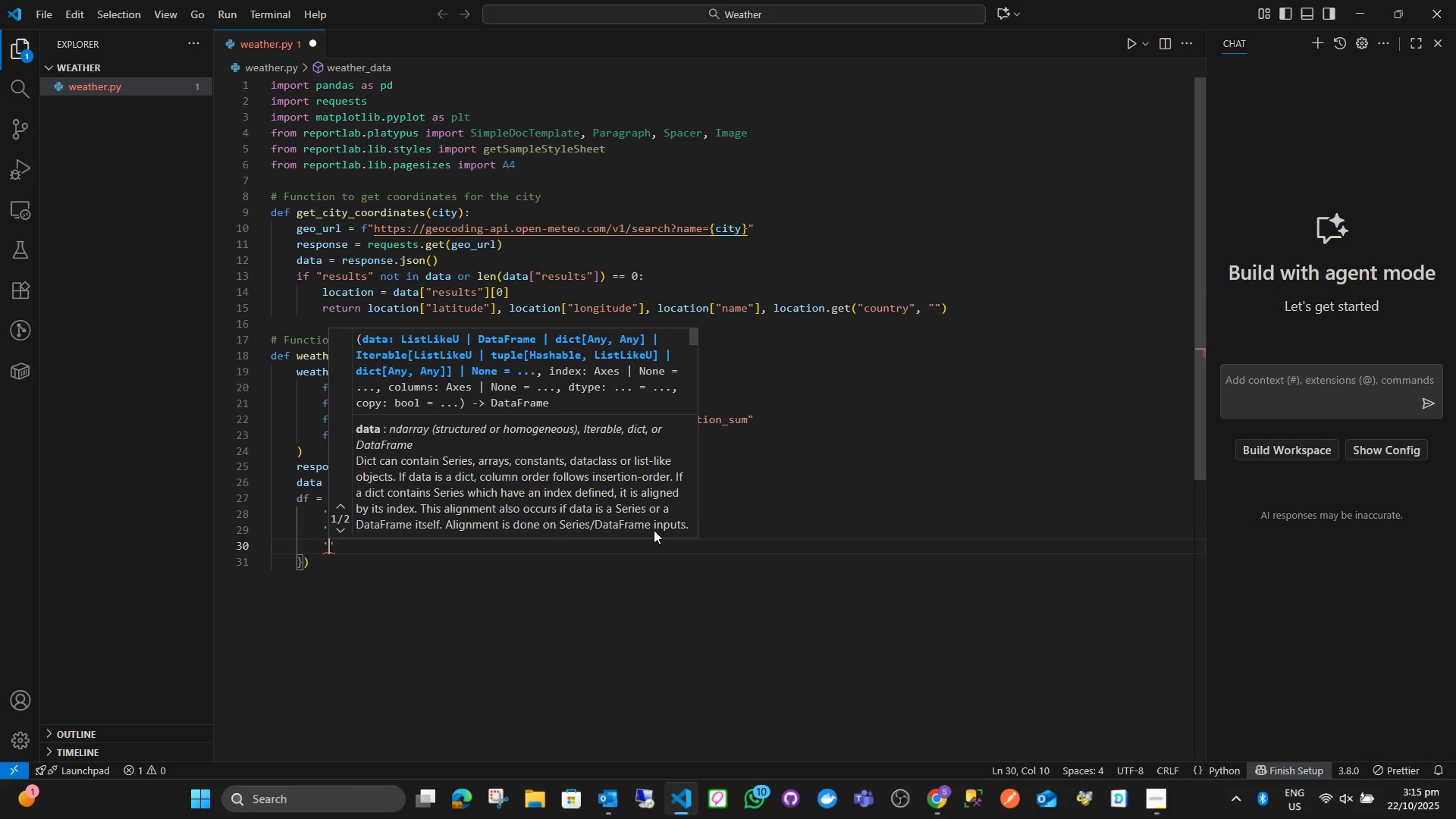 
key(Quote)
 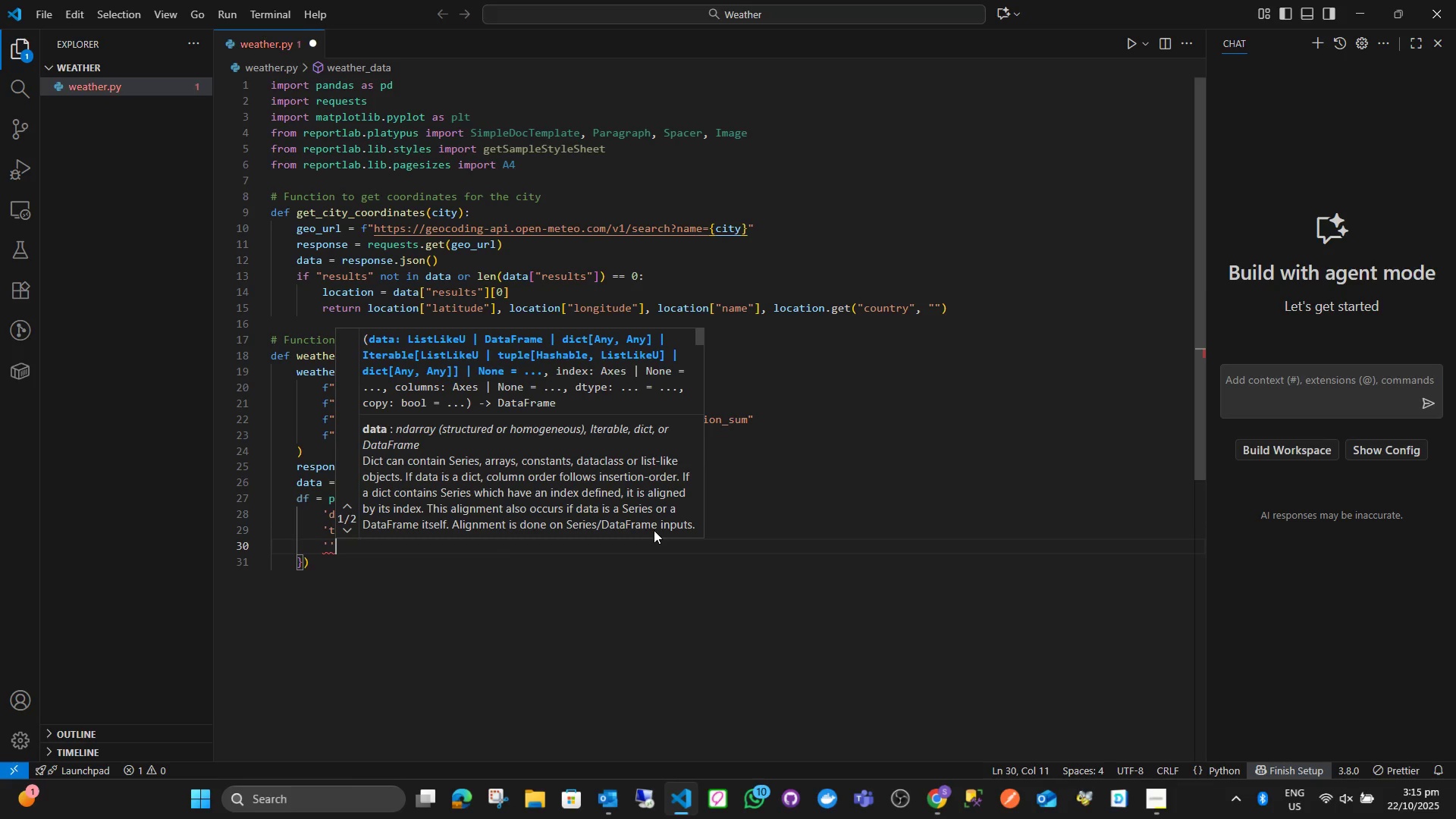 
key(ArrowLeft)
 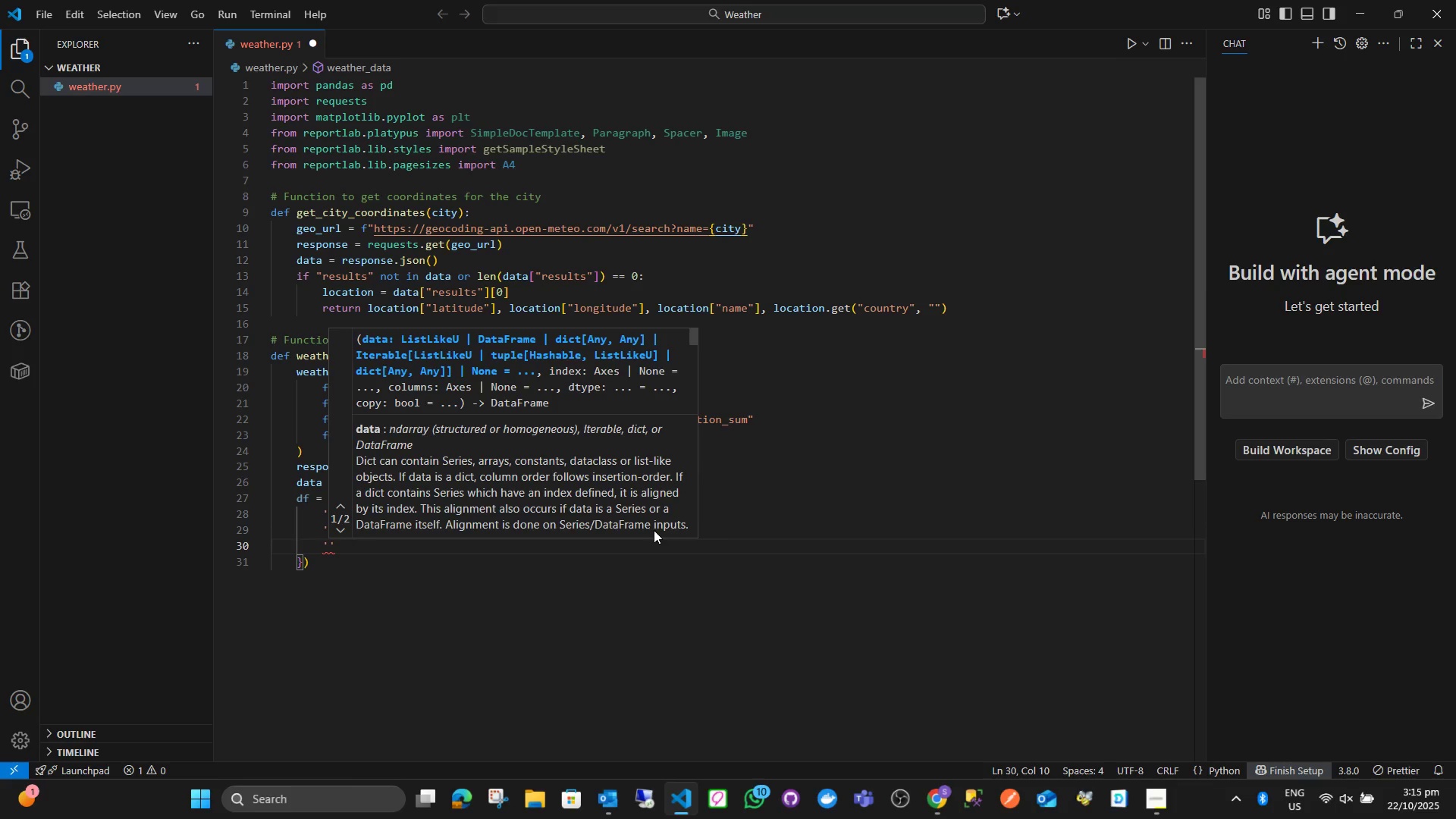 
type(temp_min)
 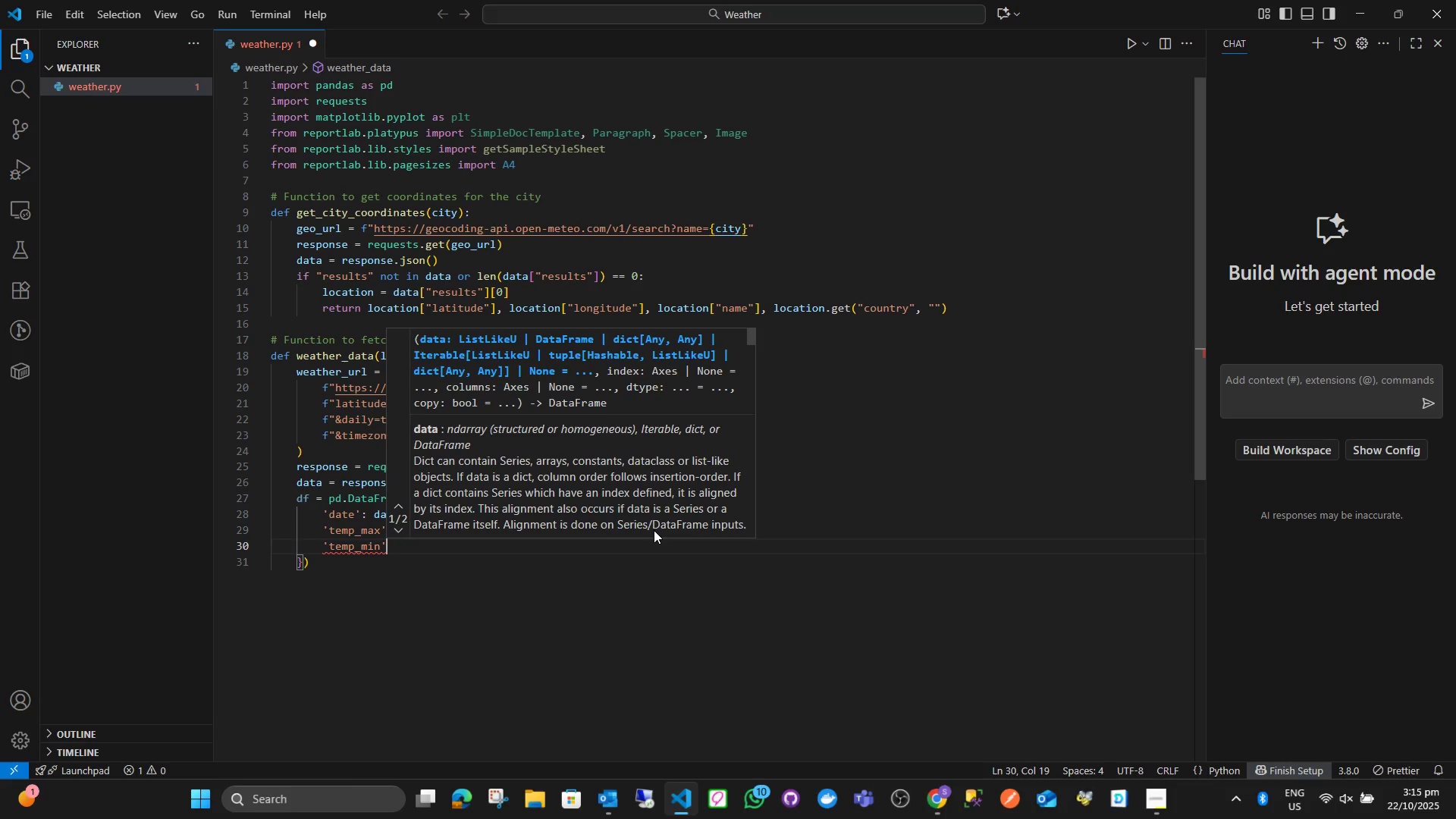 
 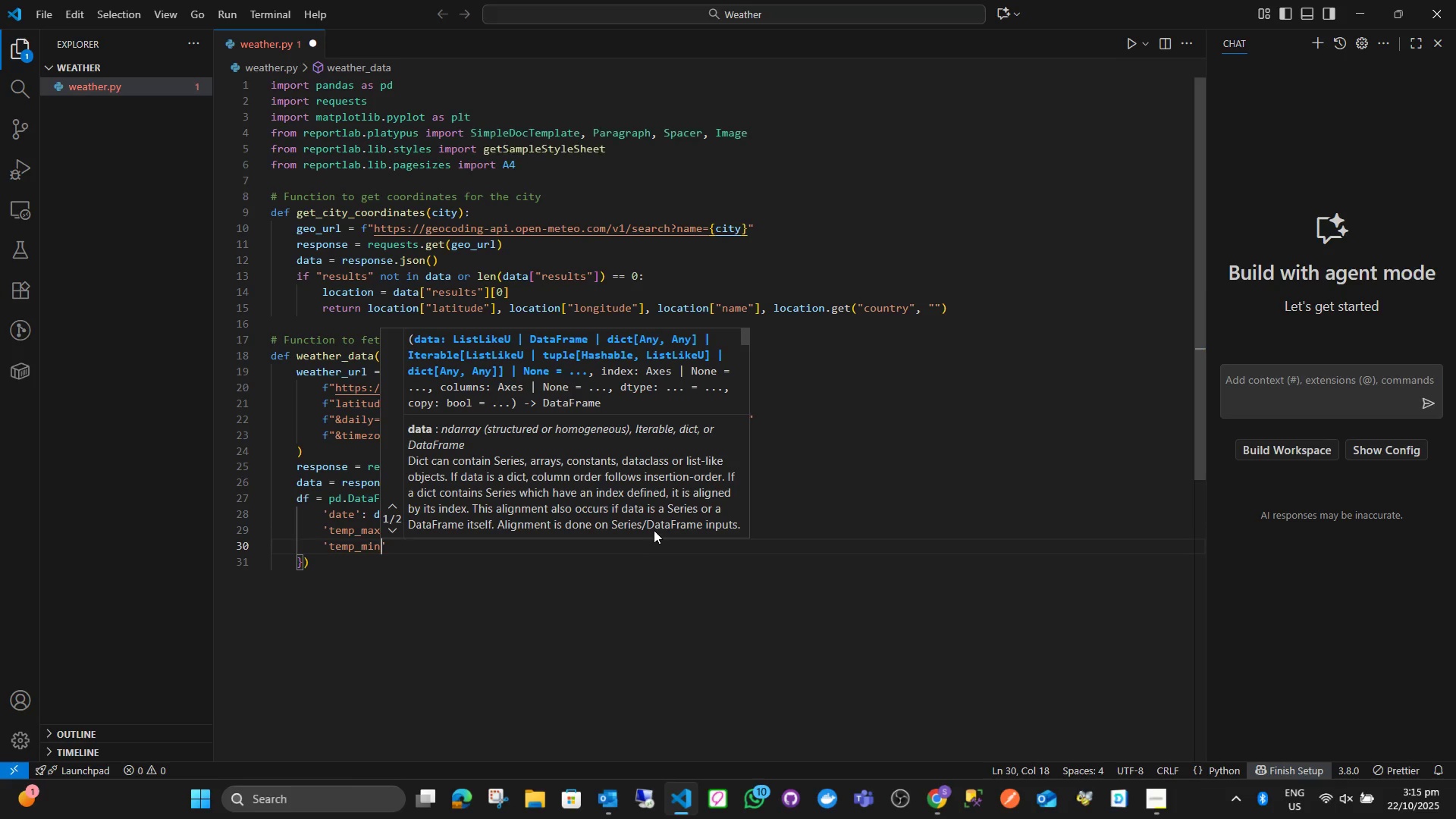 
key(ArrowRight)
 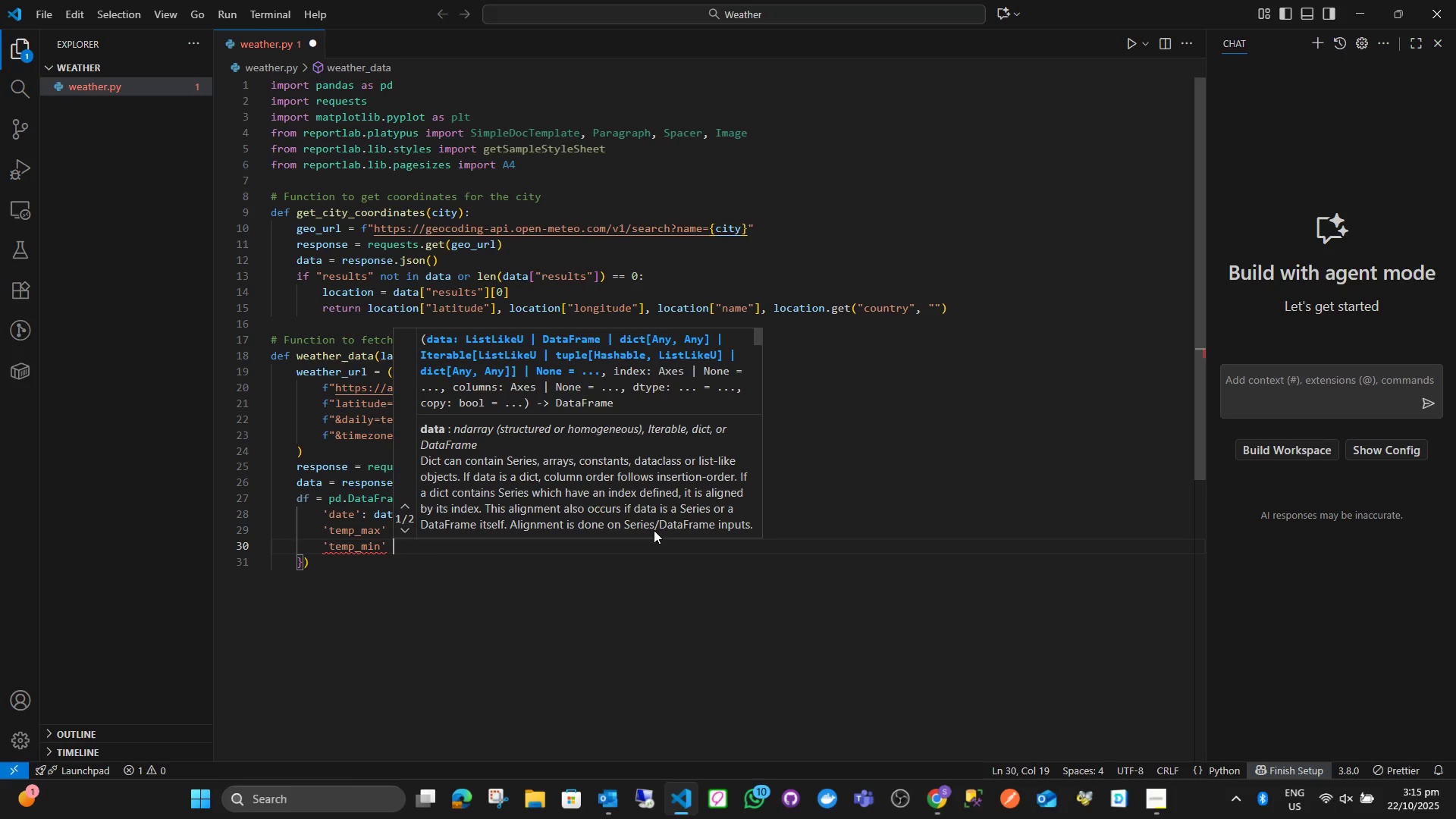 
key(Space)
 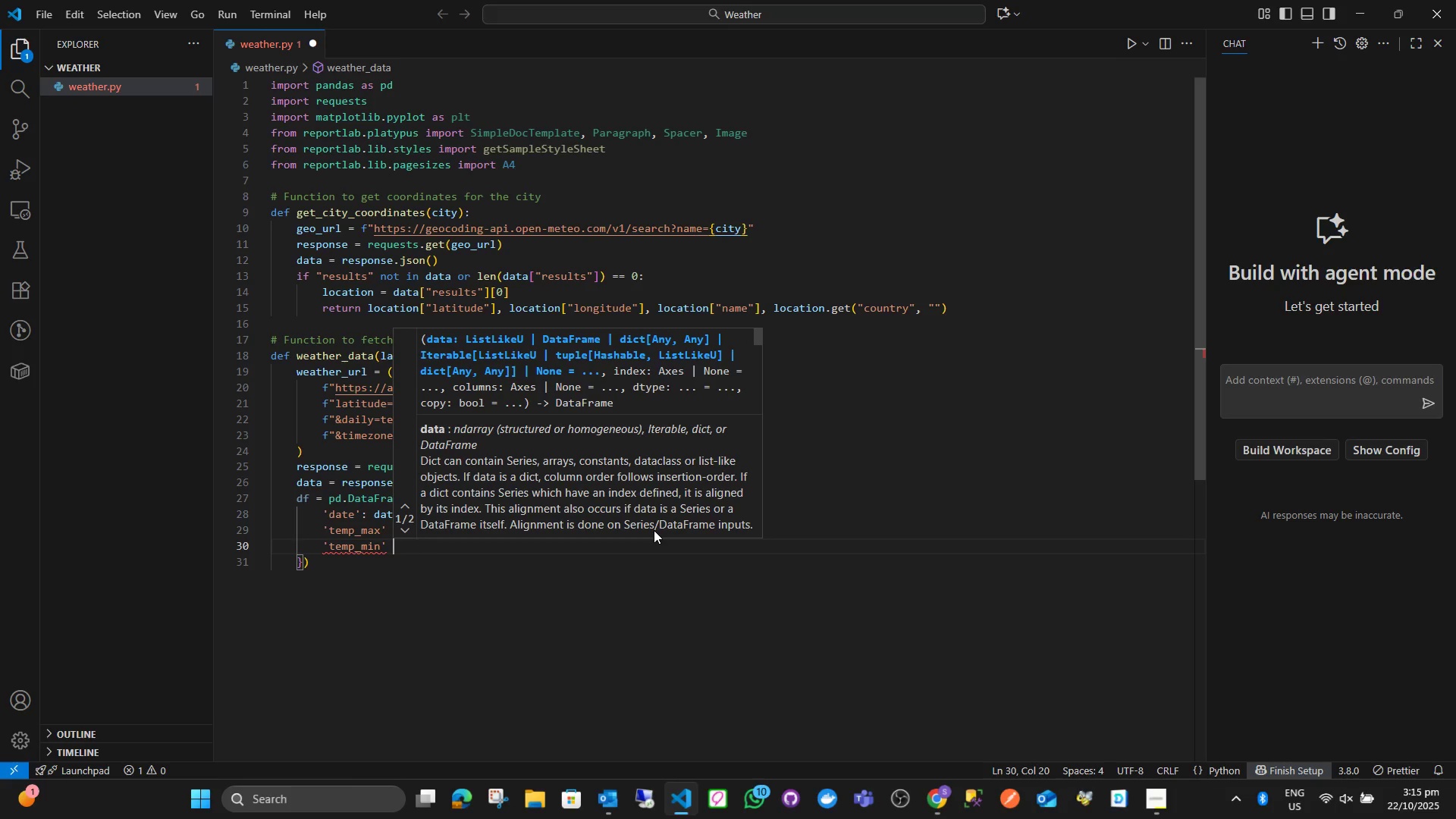 
key(Shift+ShiftLeft)
 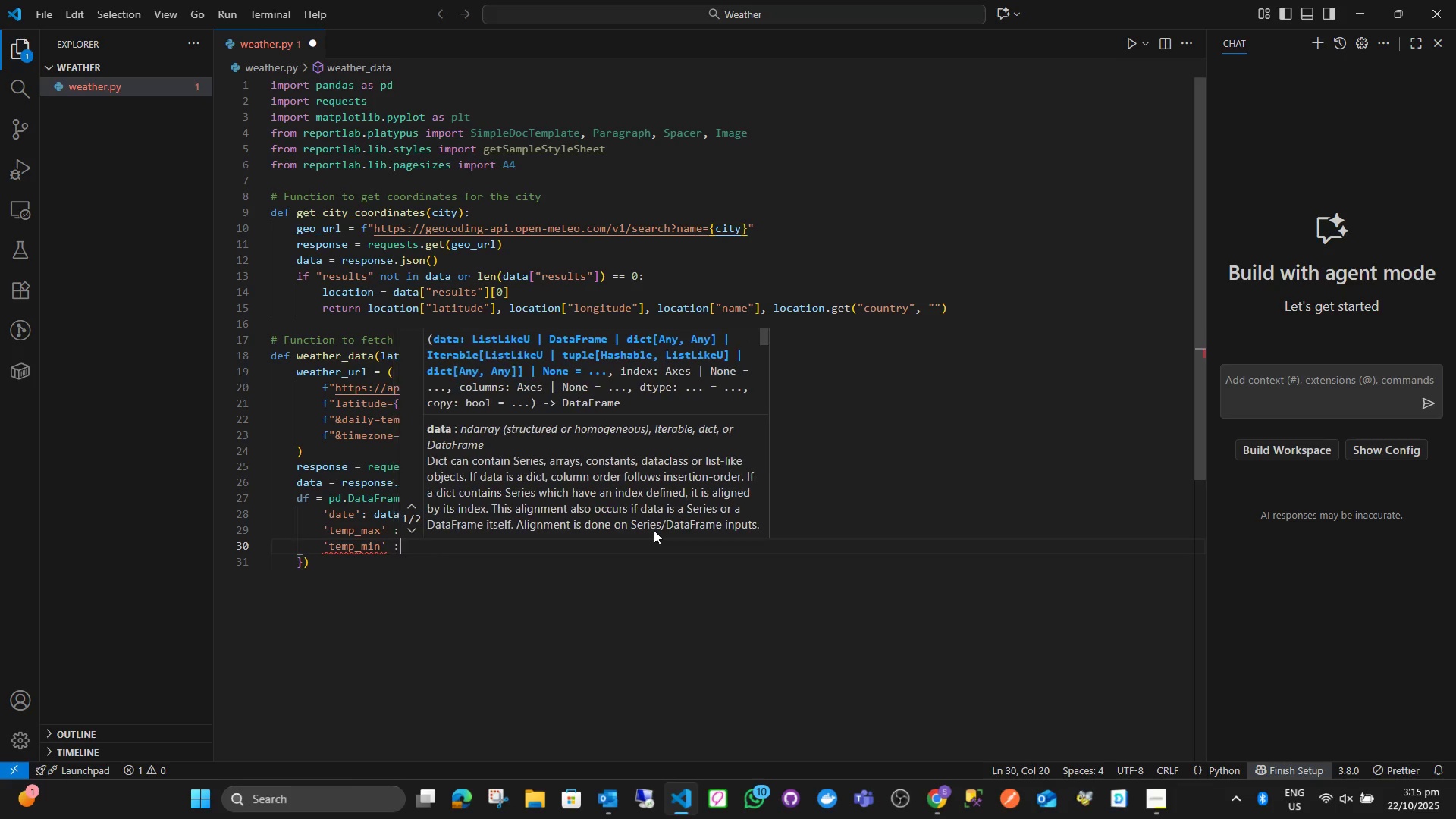 
key(Shift+Semicolon)
 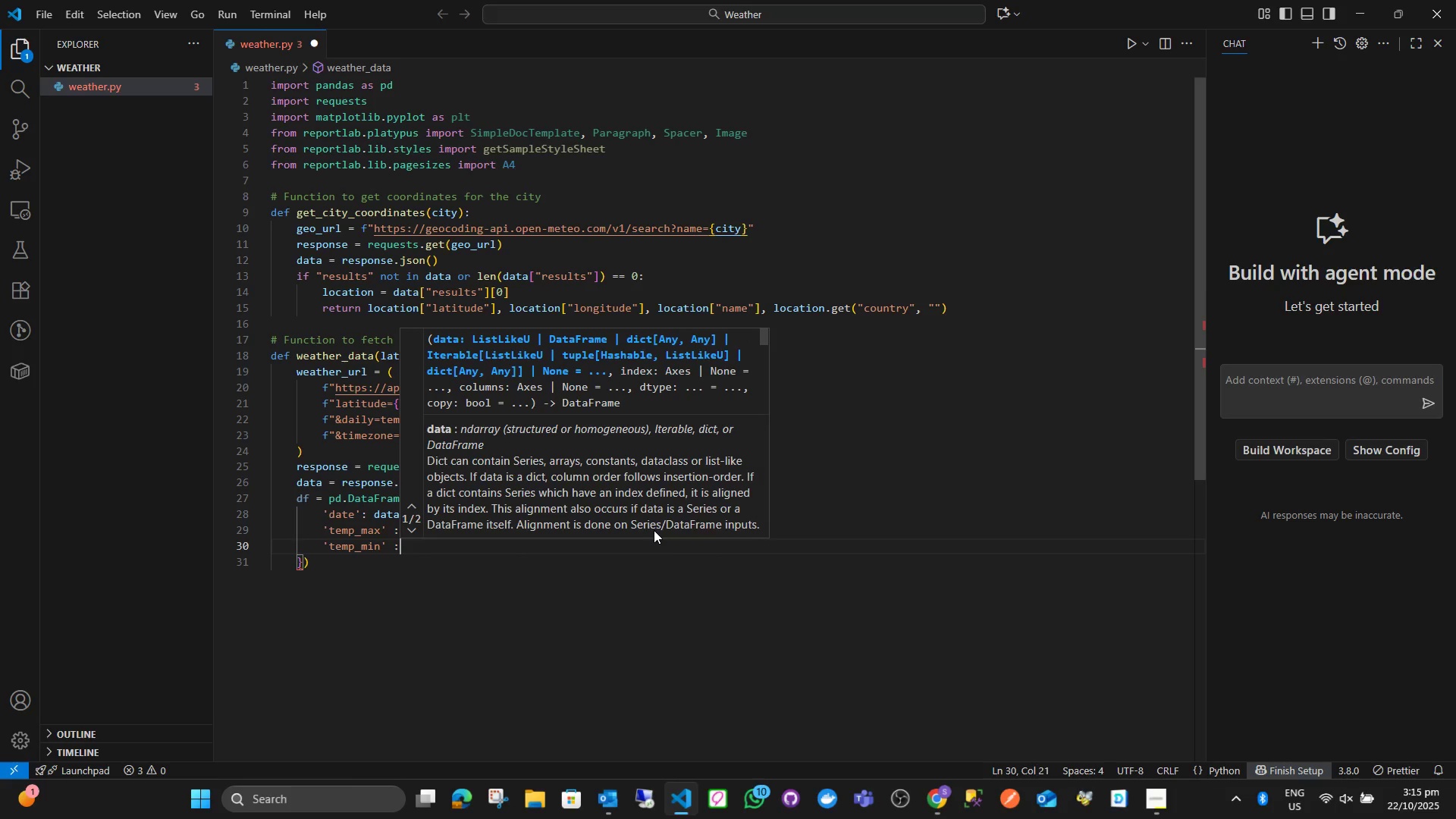 
key(Space)
 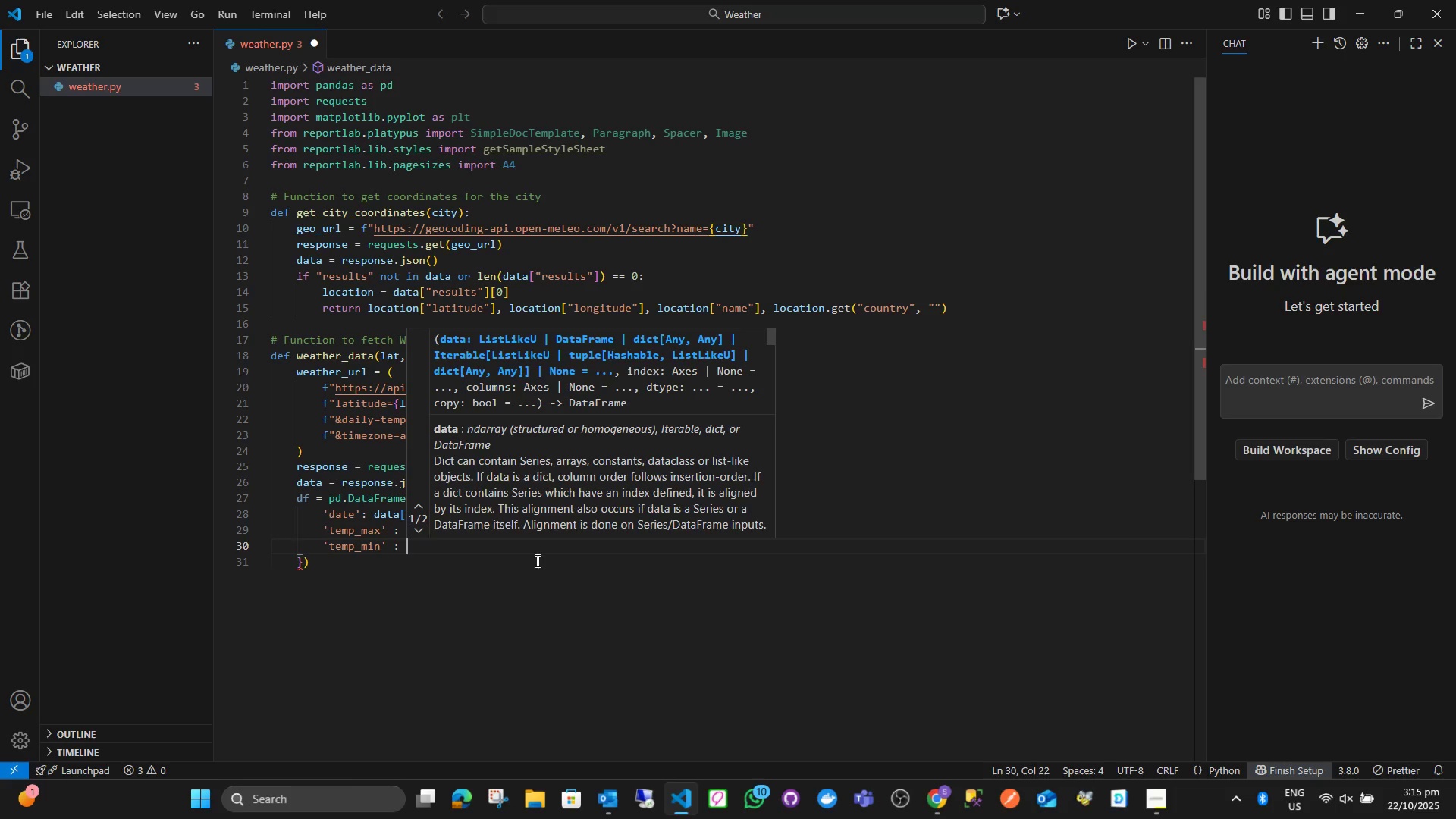 
left_click([518, 584])
 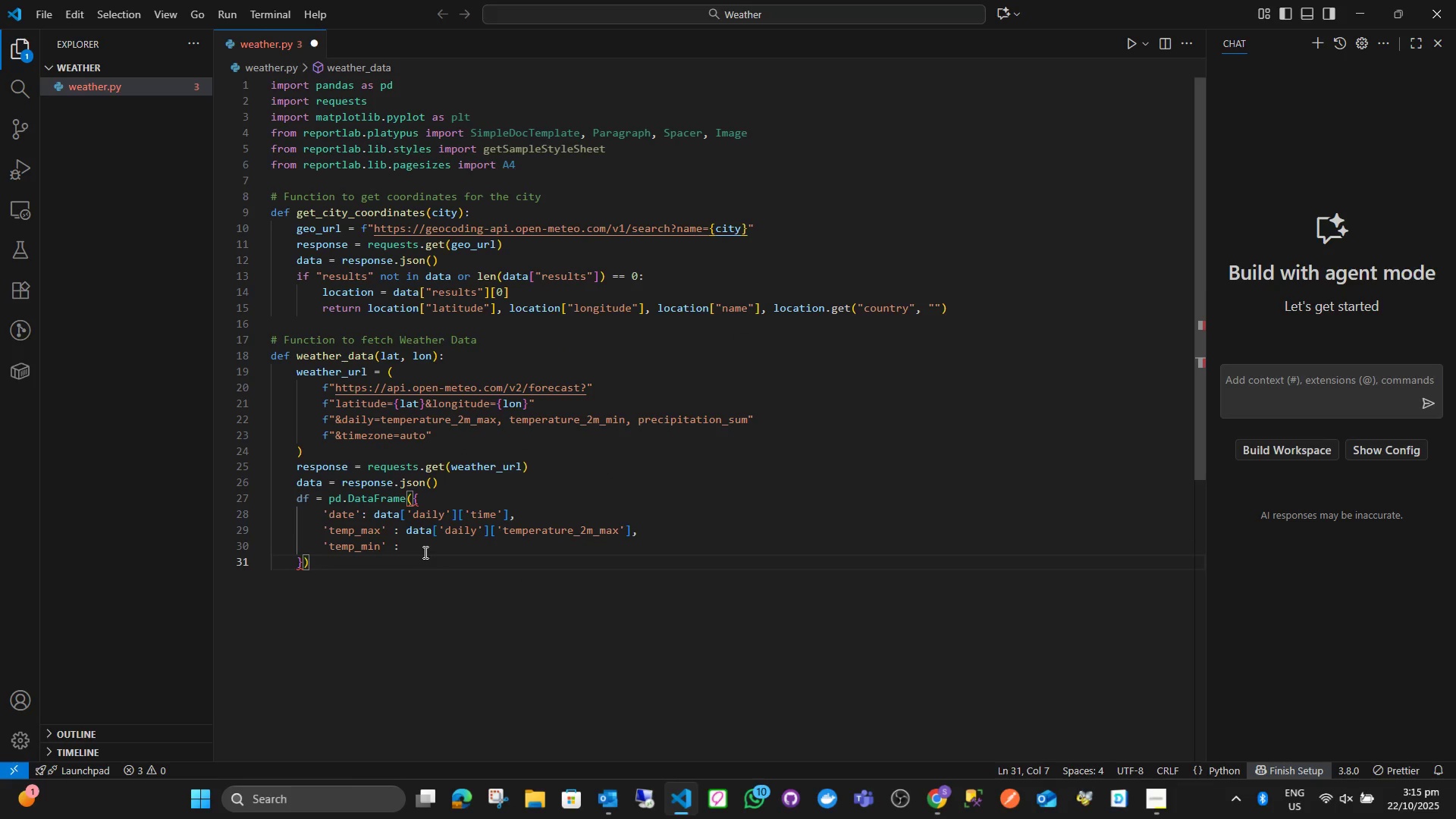 
left_click([424, 552])
 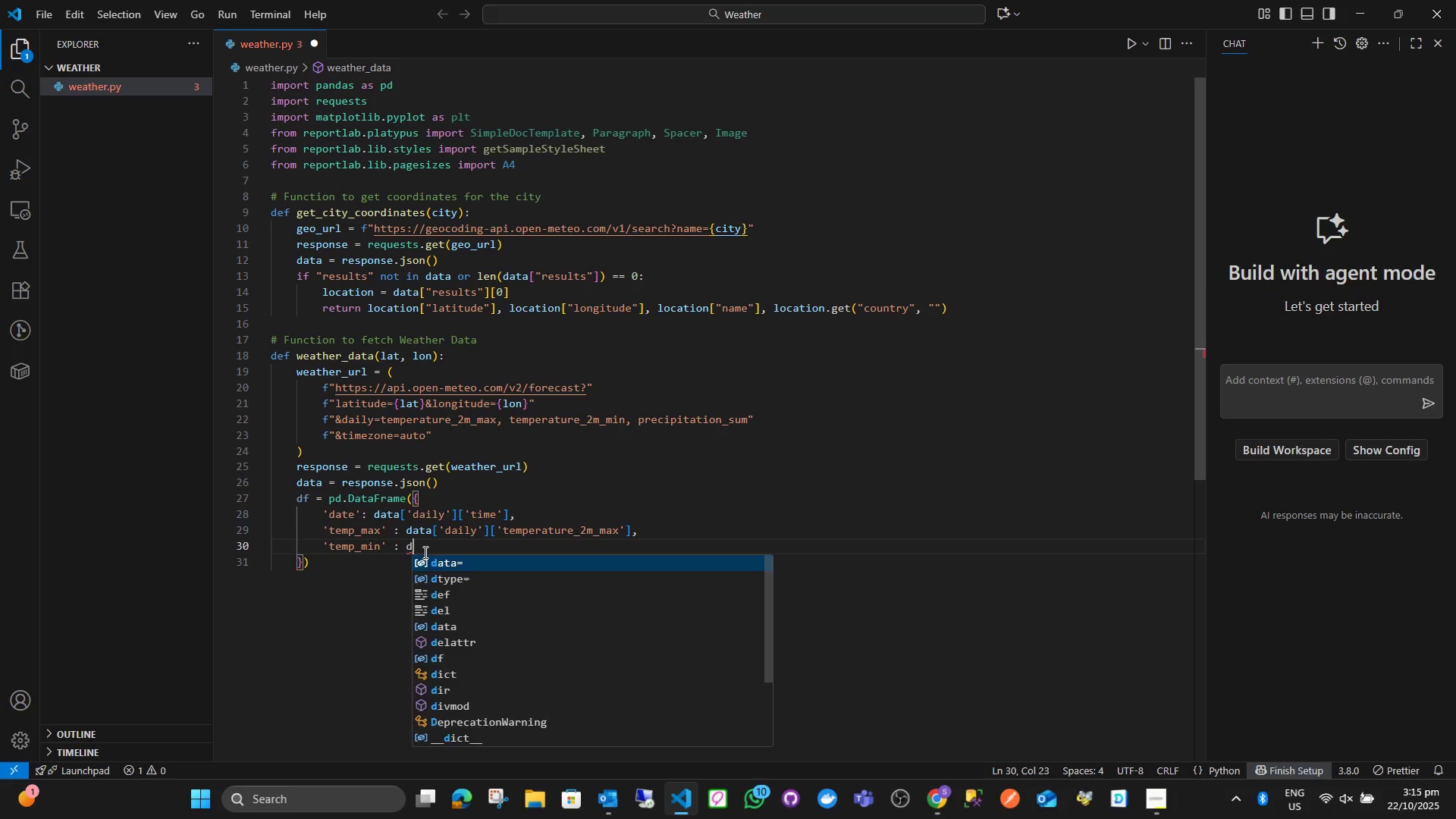 
type(data['daily)
 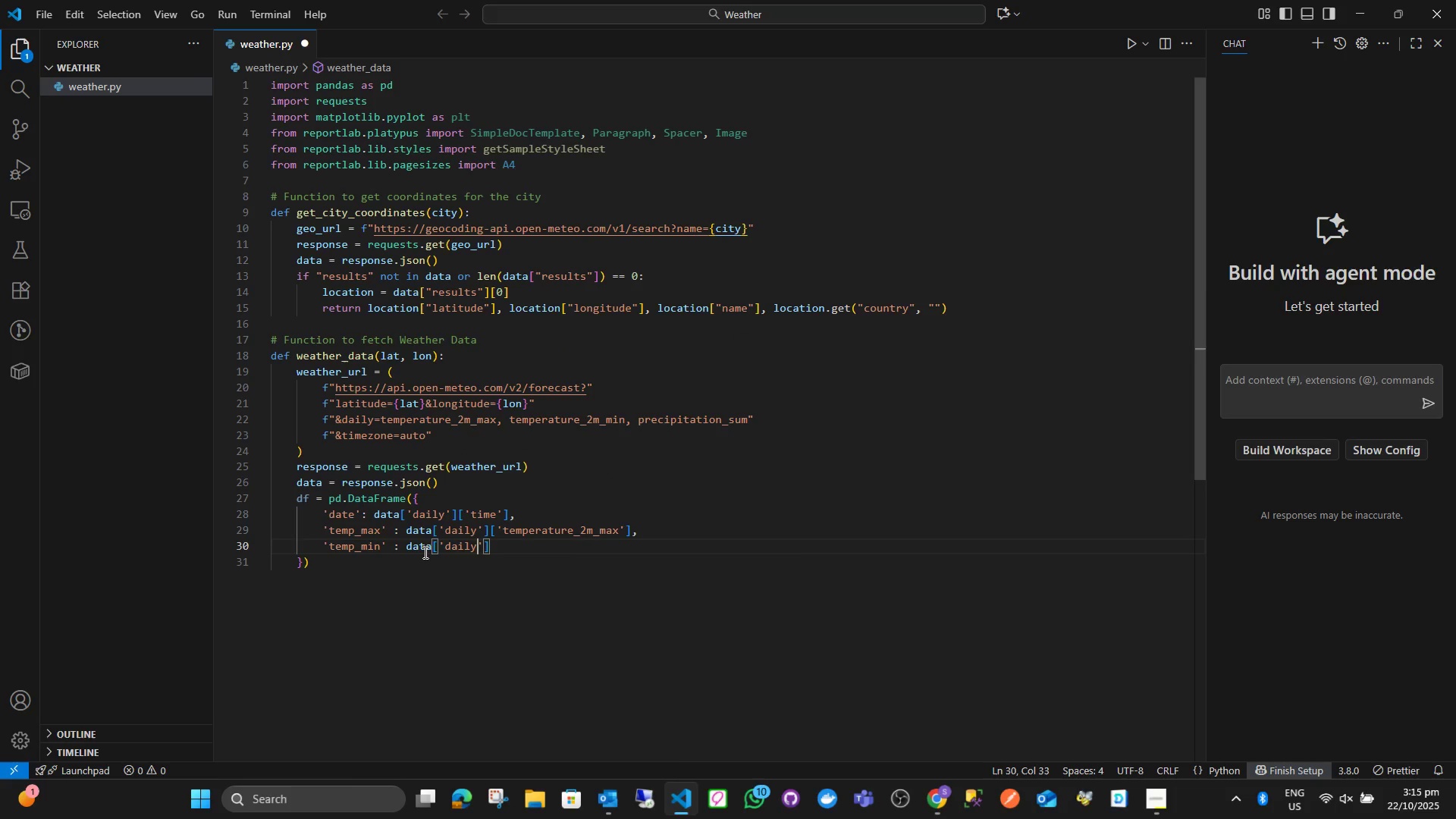 
key(ArrowRight)
 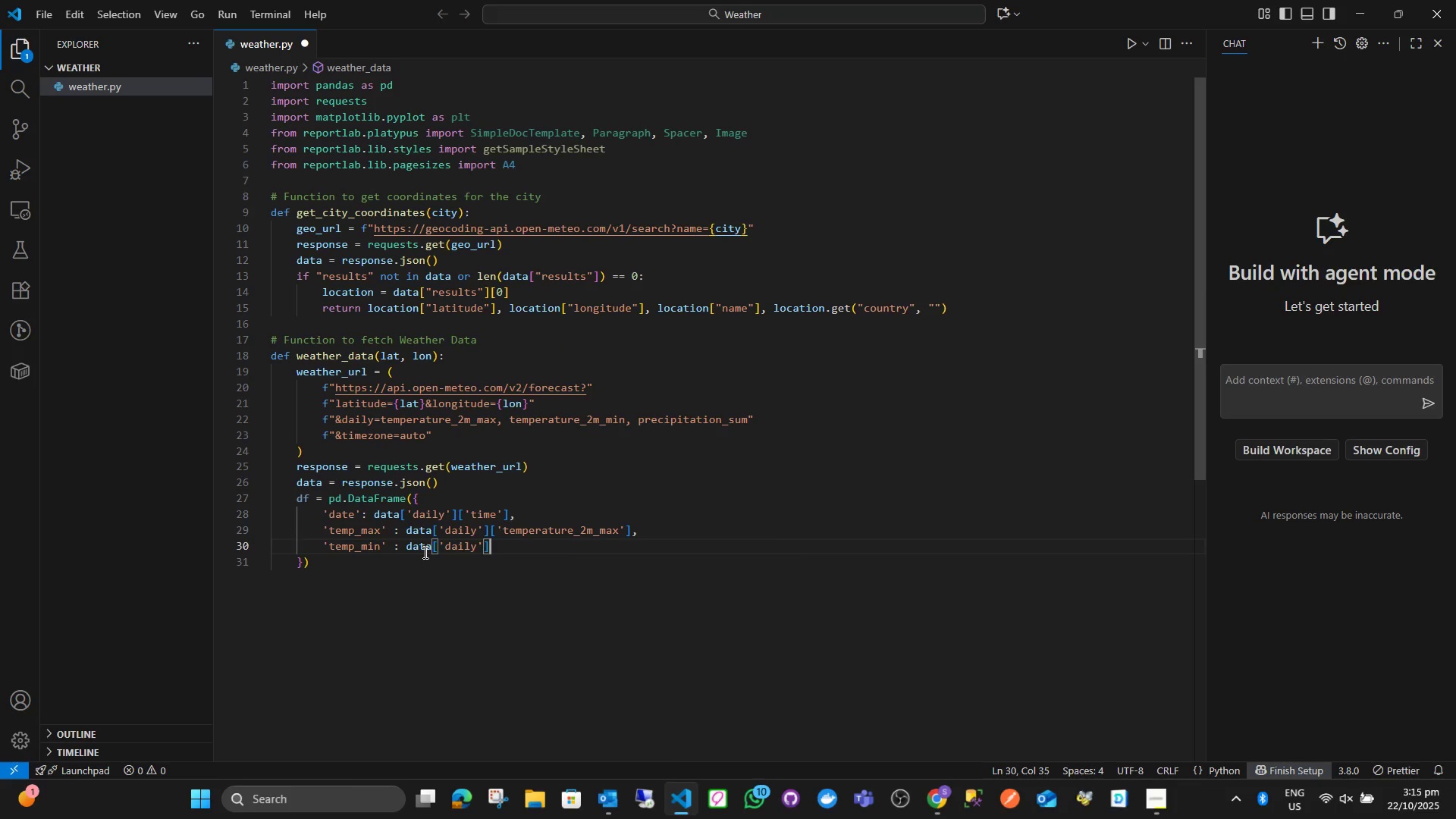 
key(ArrowRight)
 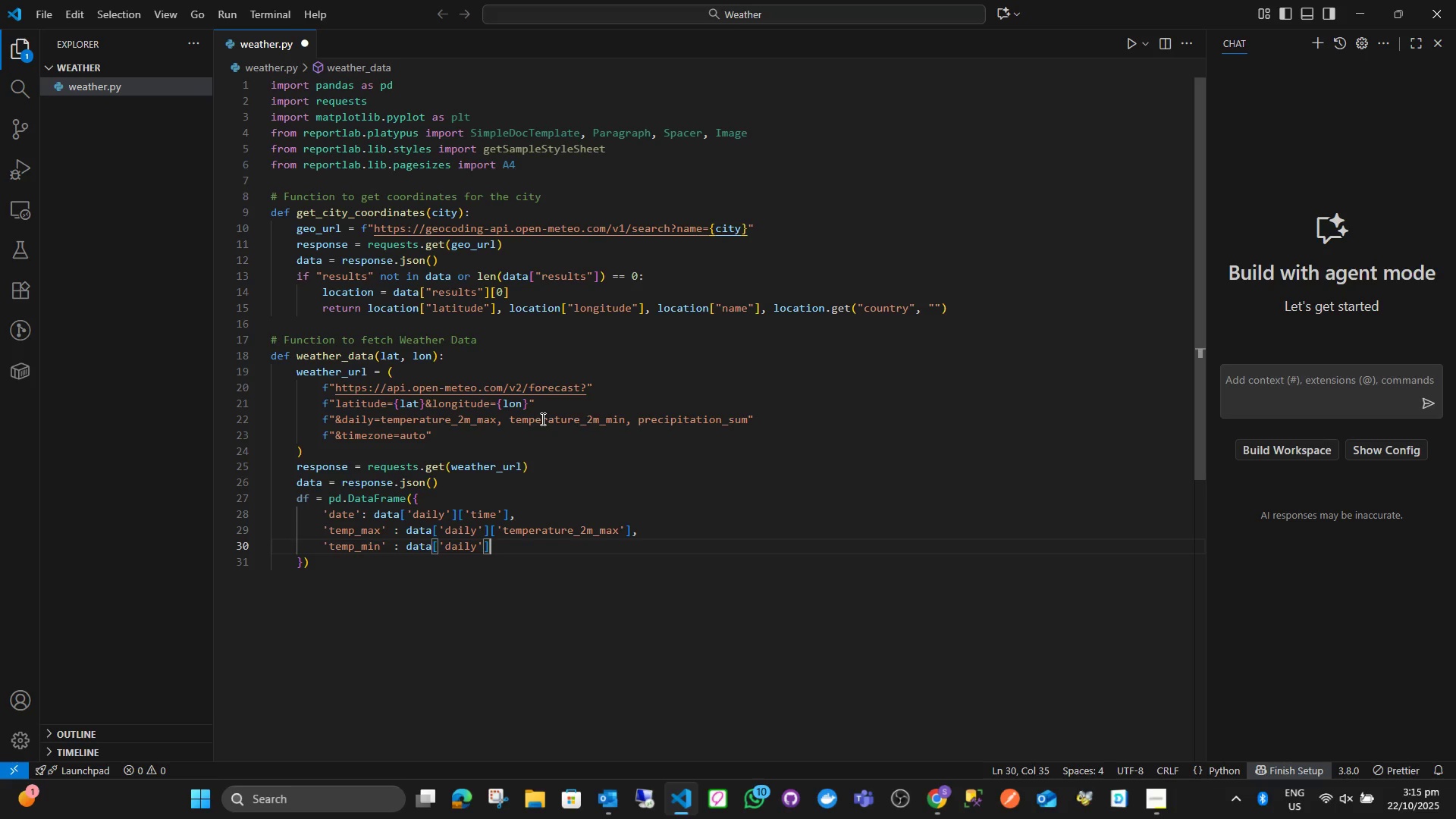 
double_click([576, 419])
 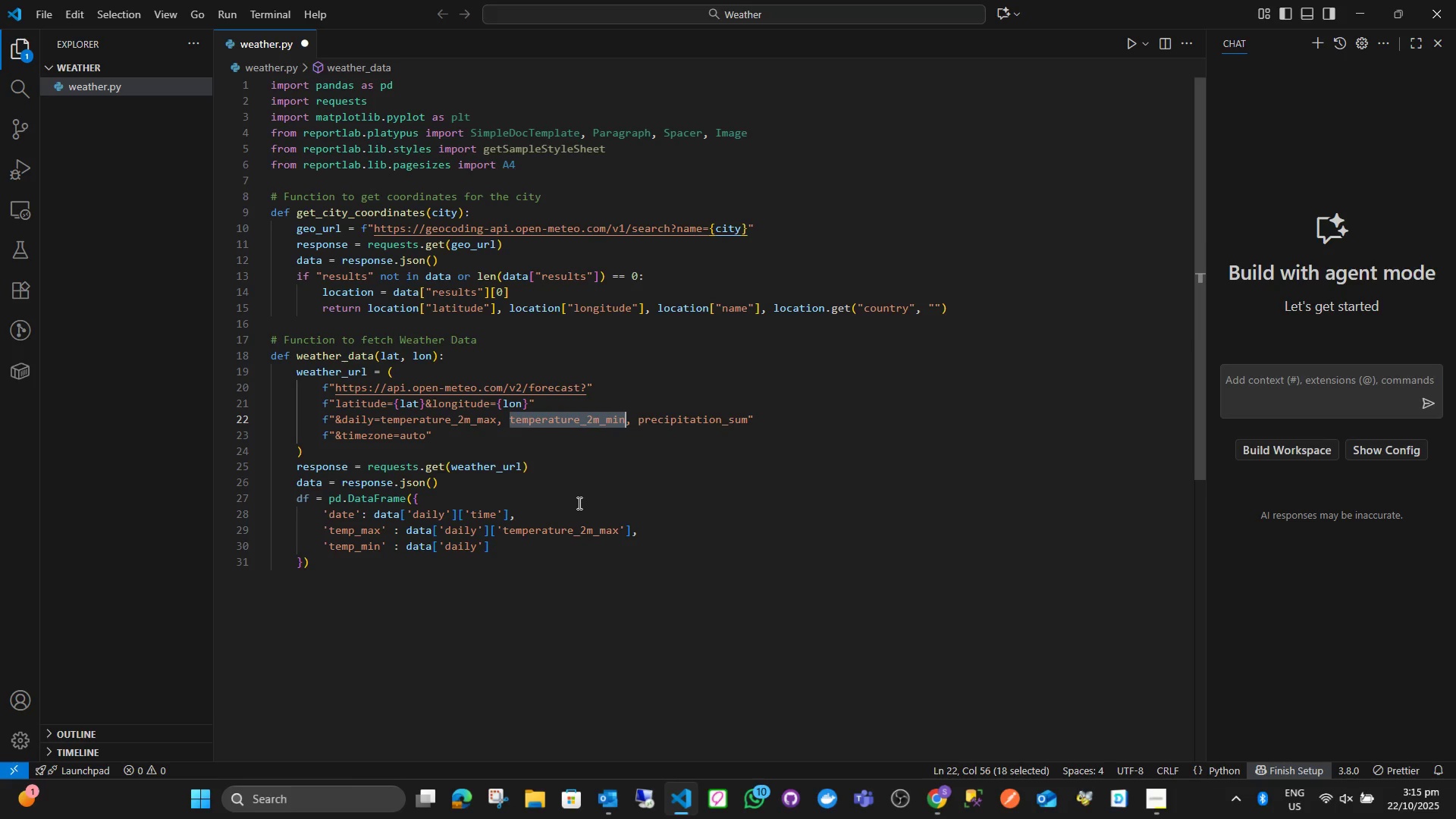 
key(Control+C)
 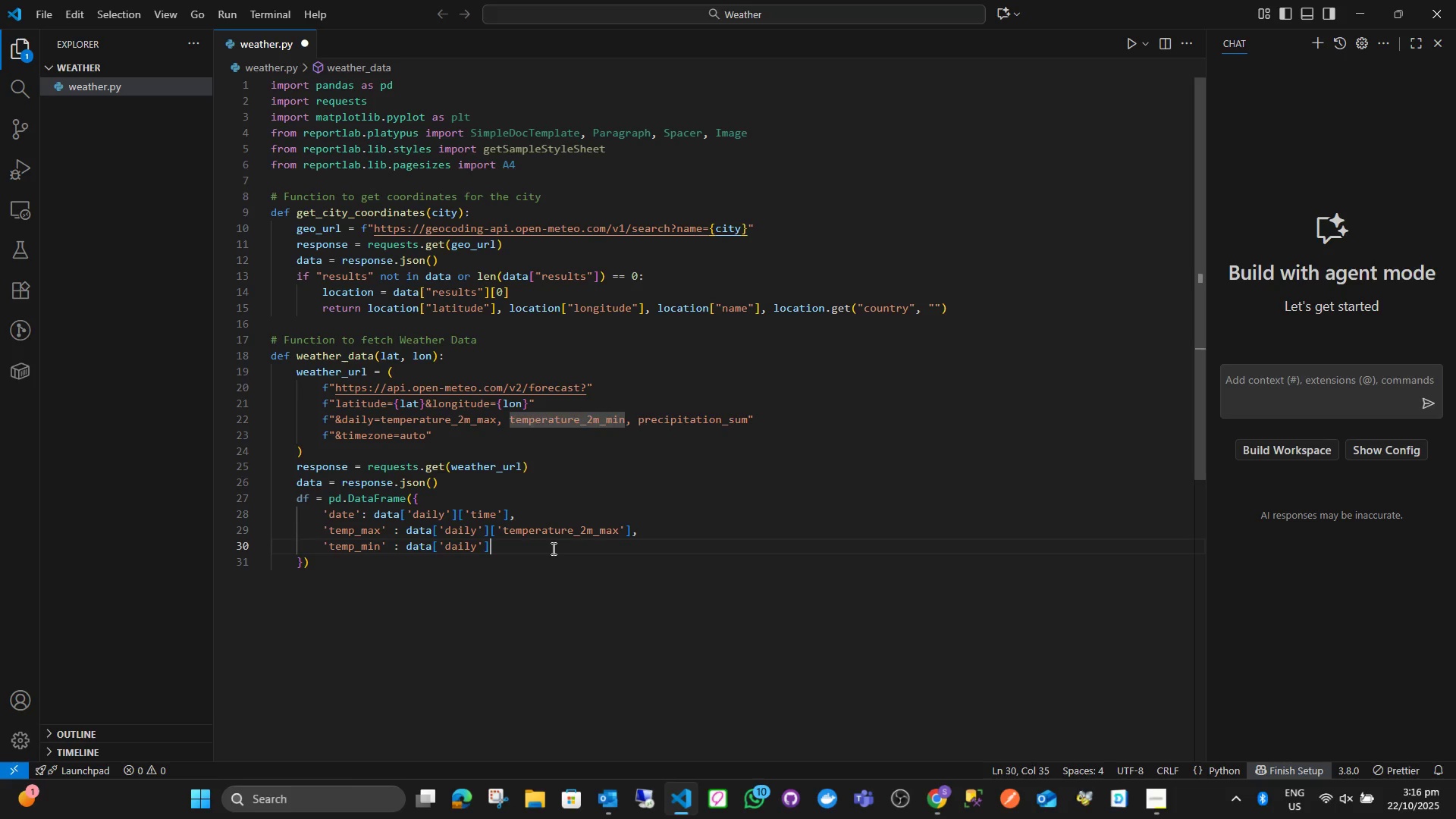 
left_click([552, 548])
 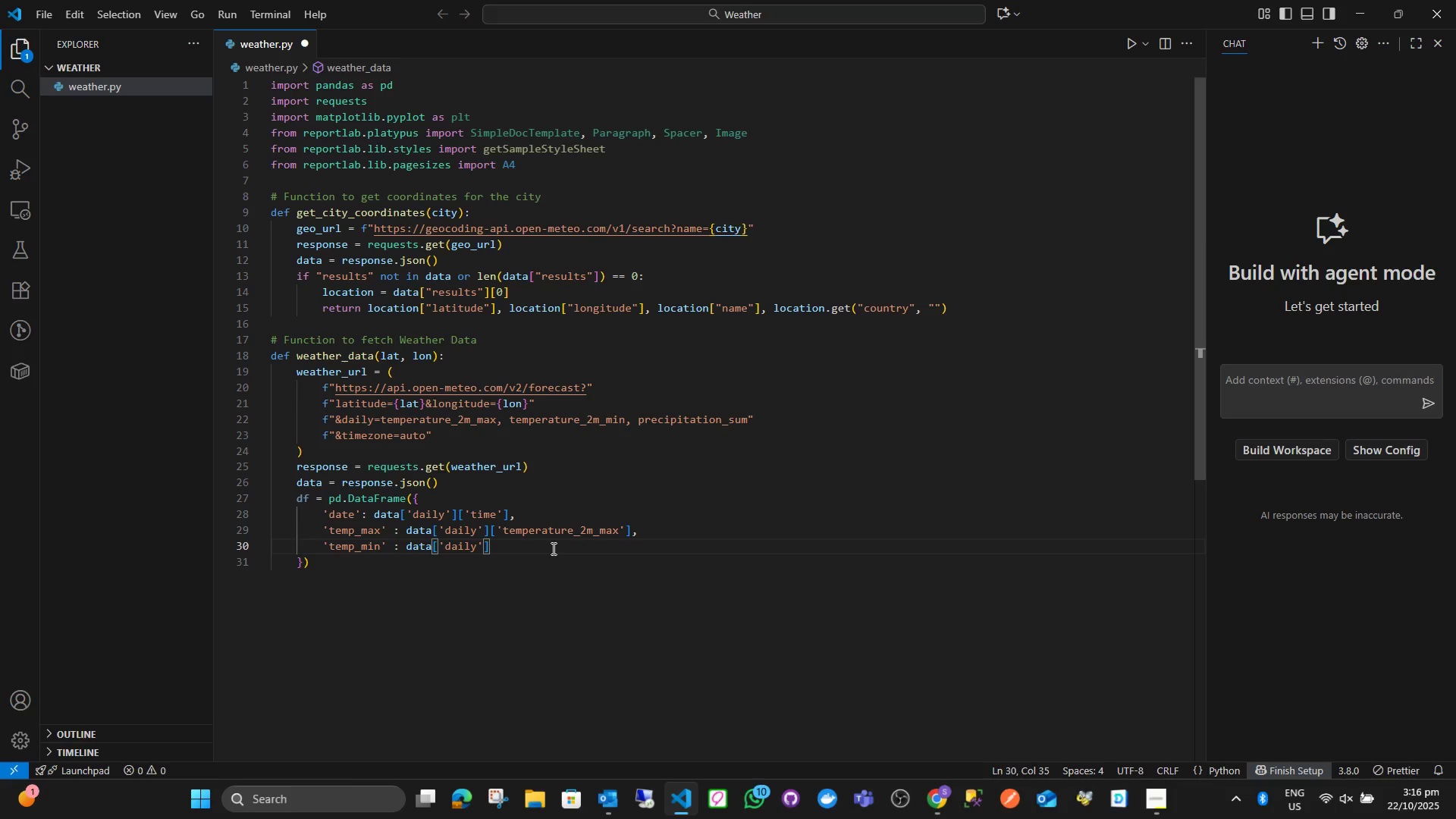 
key(BracketLeft)
 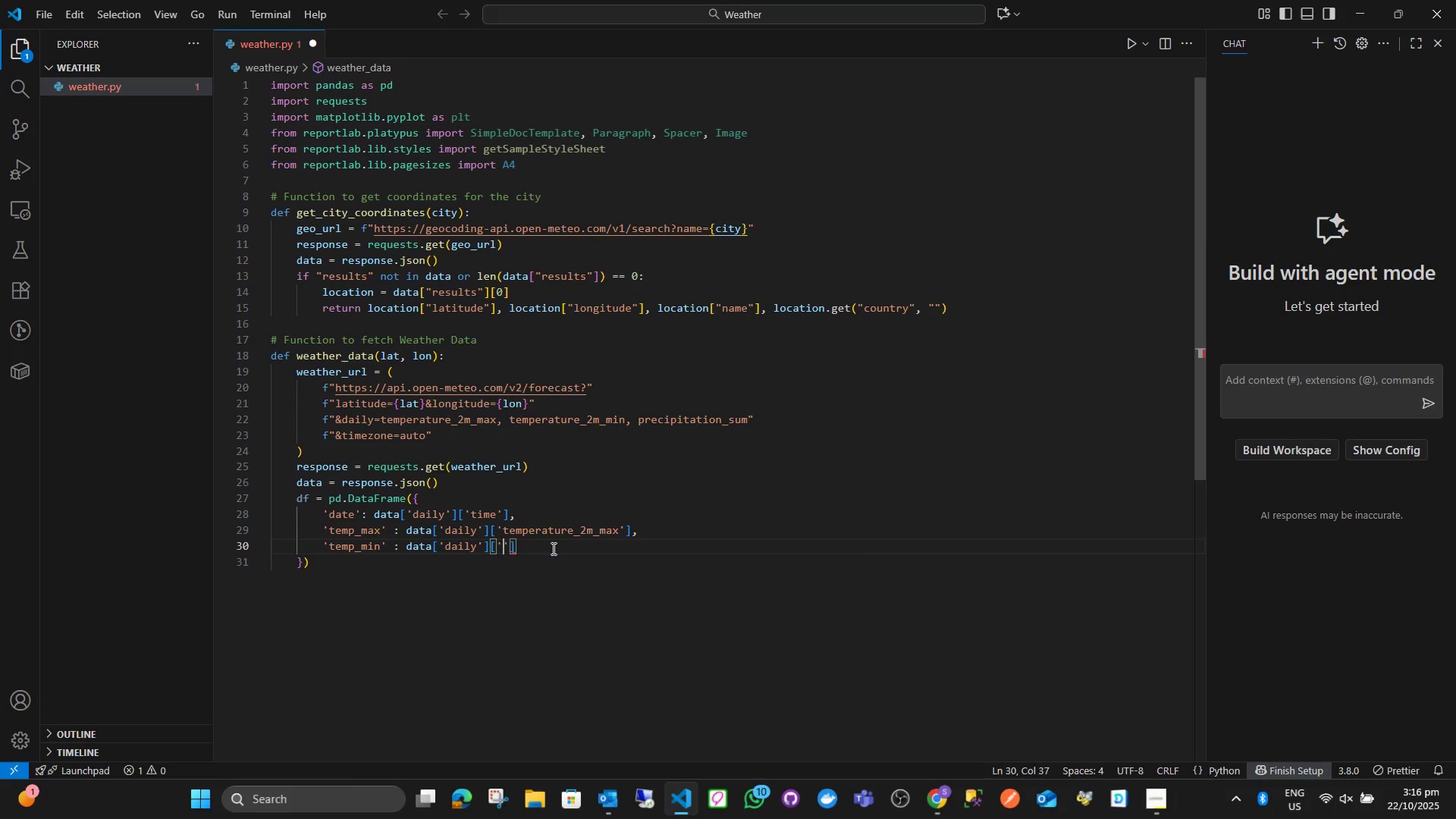 
key(Quote)
 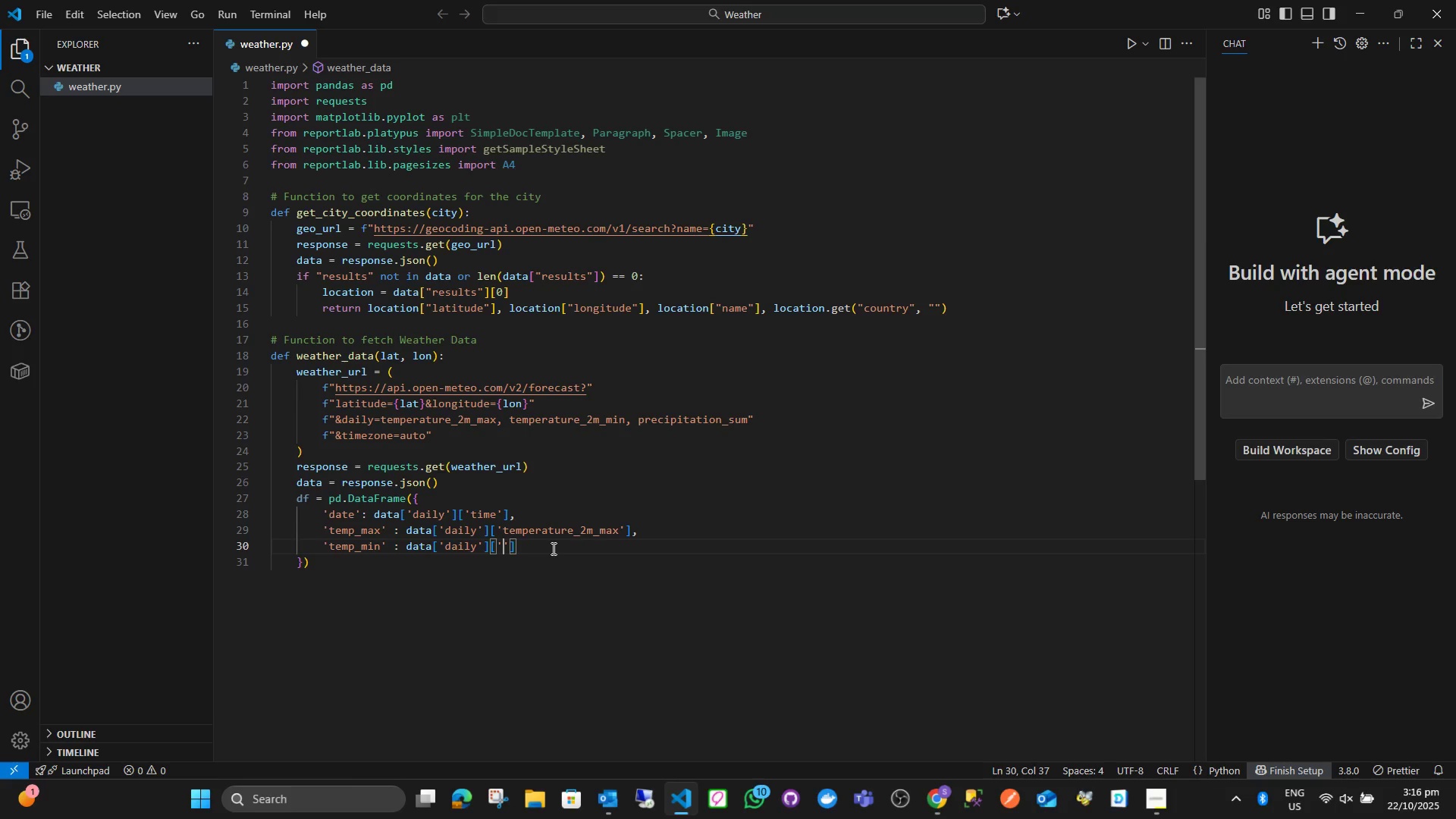 
key(Control+ControlLeft)
 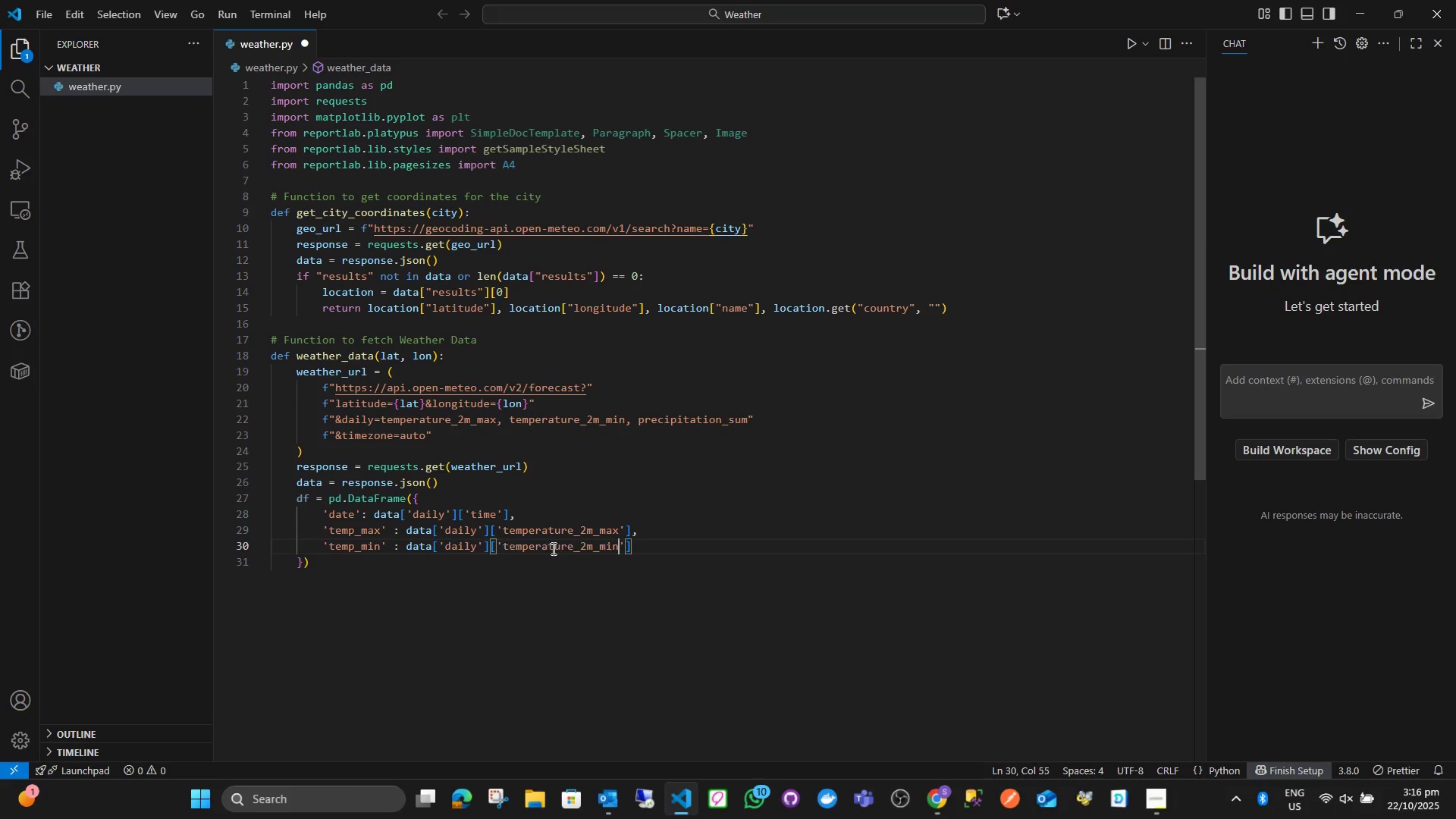 
key(Control+V)
 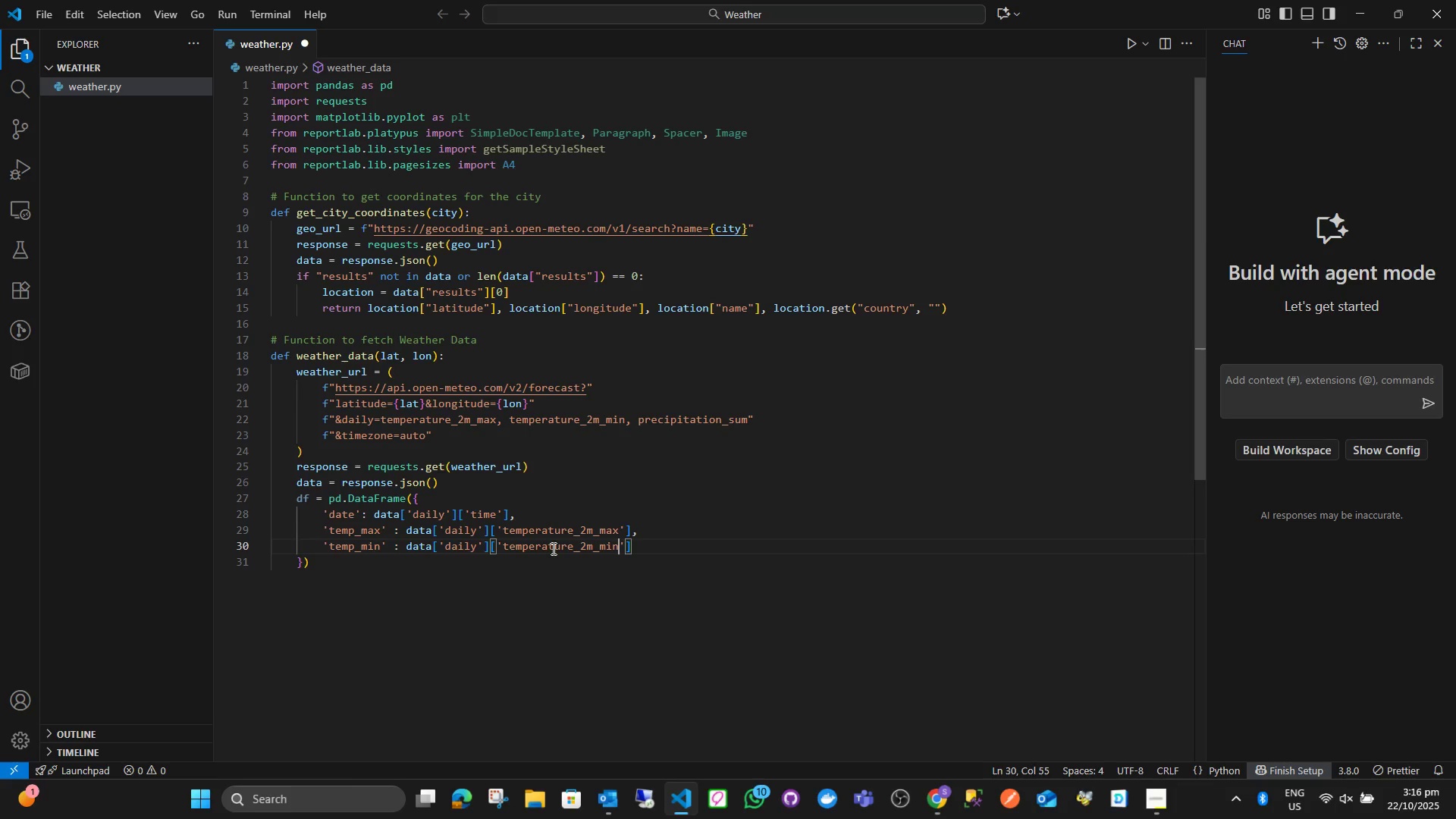 
key(ArrowRight)
 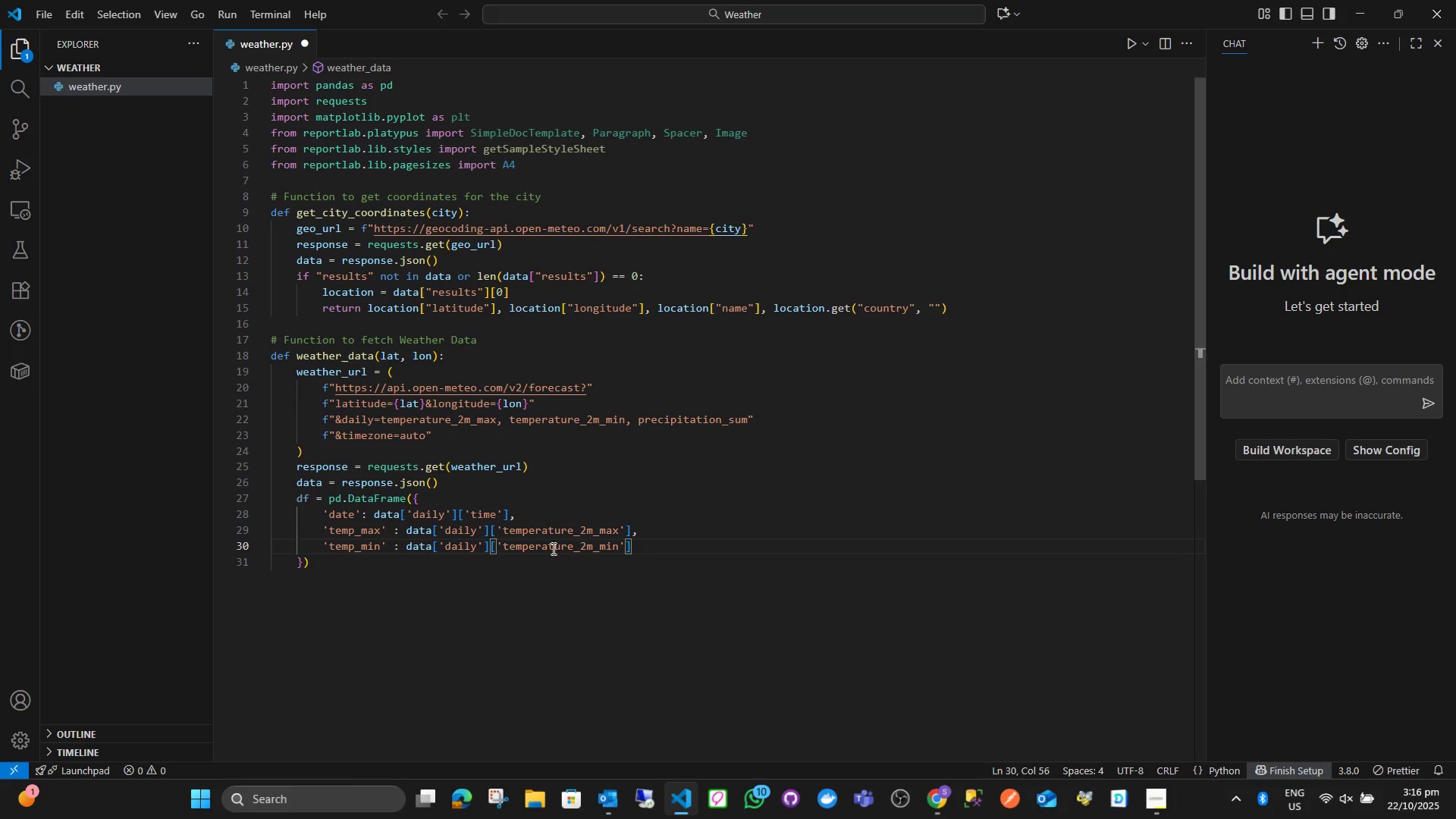 
key(ArrowRight)
 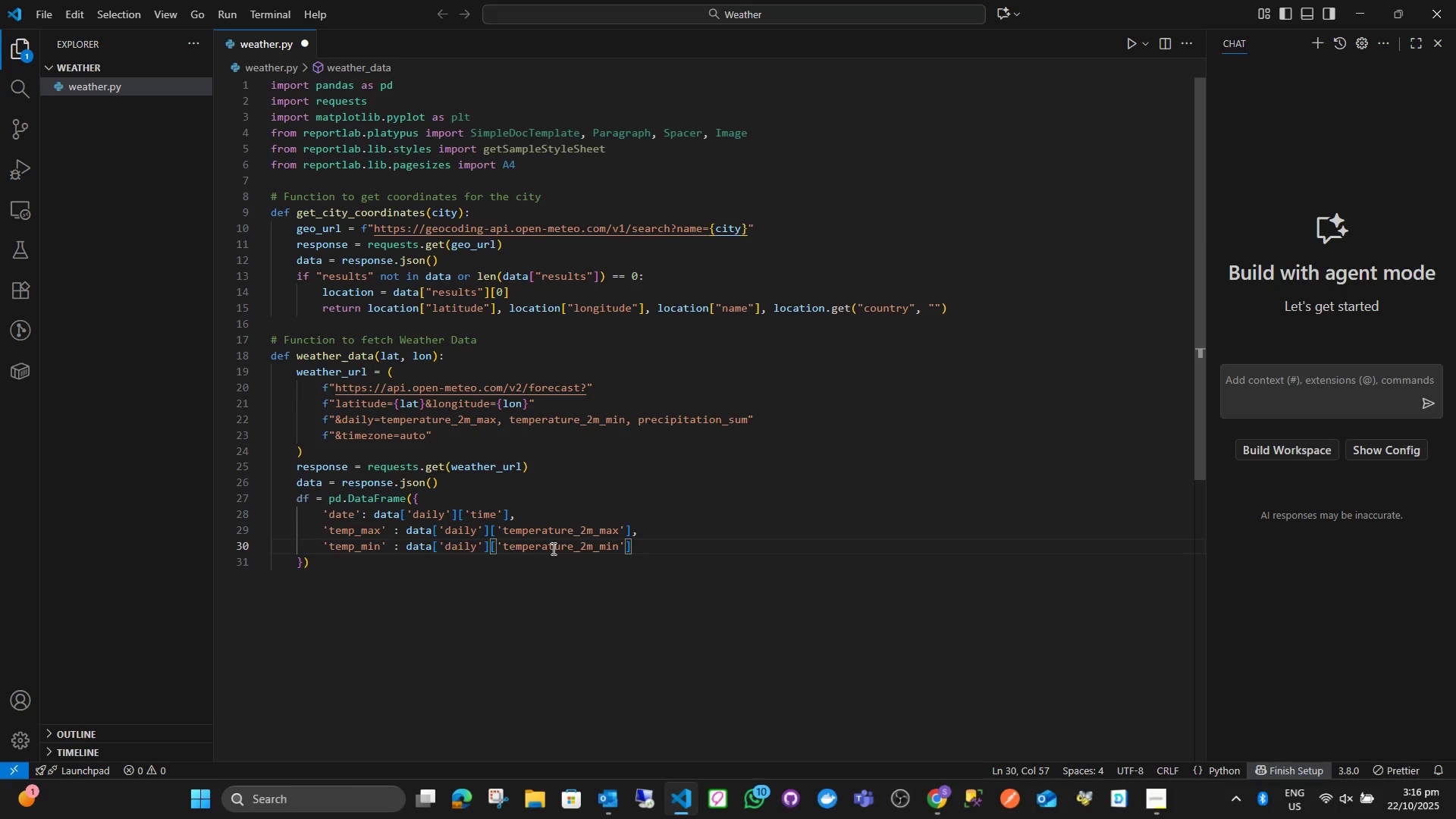 
key(Comma)
 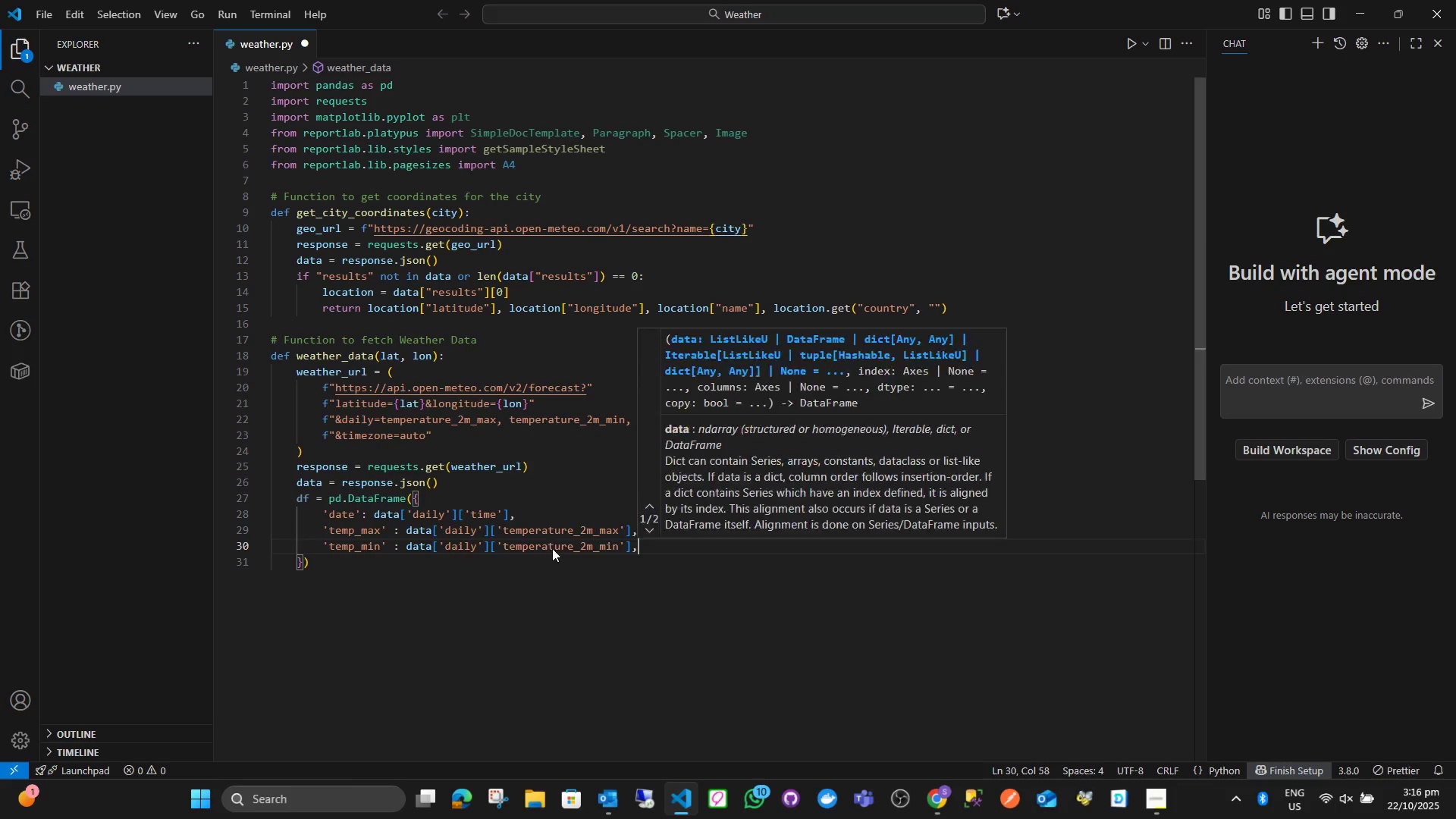 
key(Enter)
 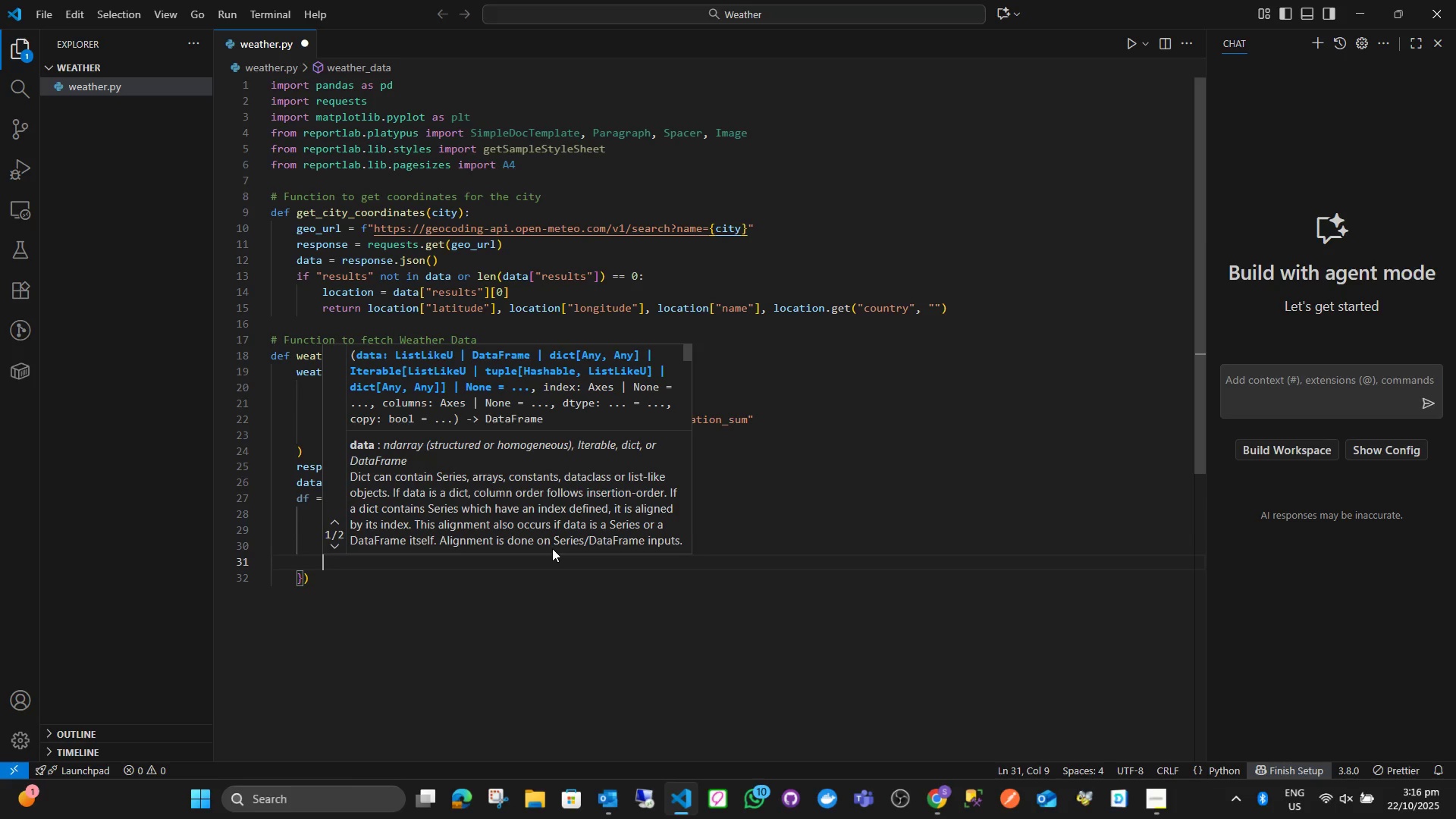 
key(Quote)
 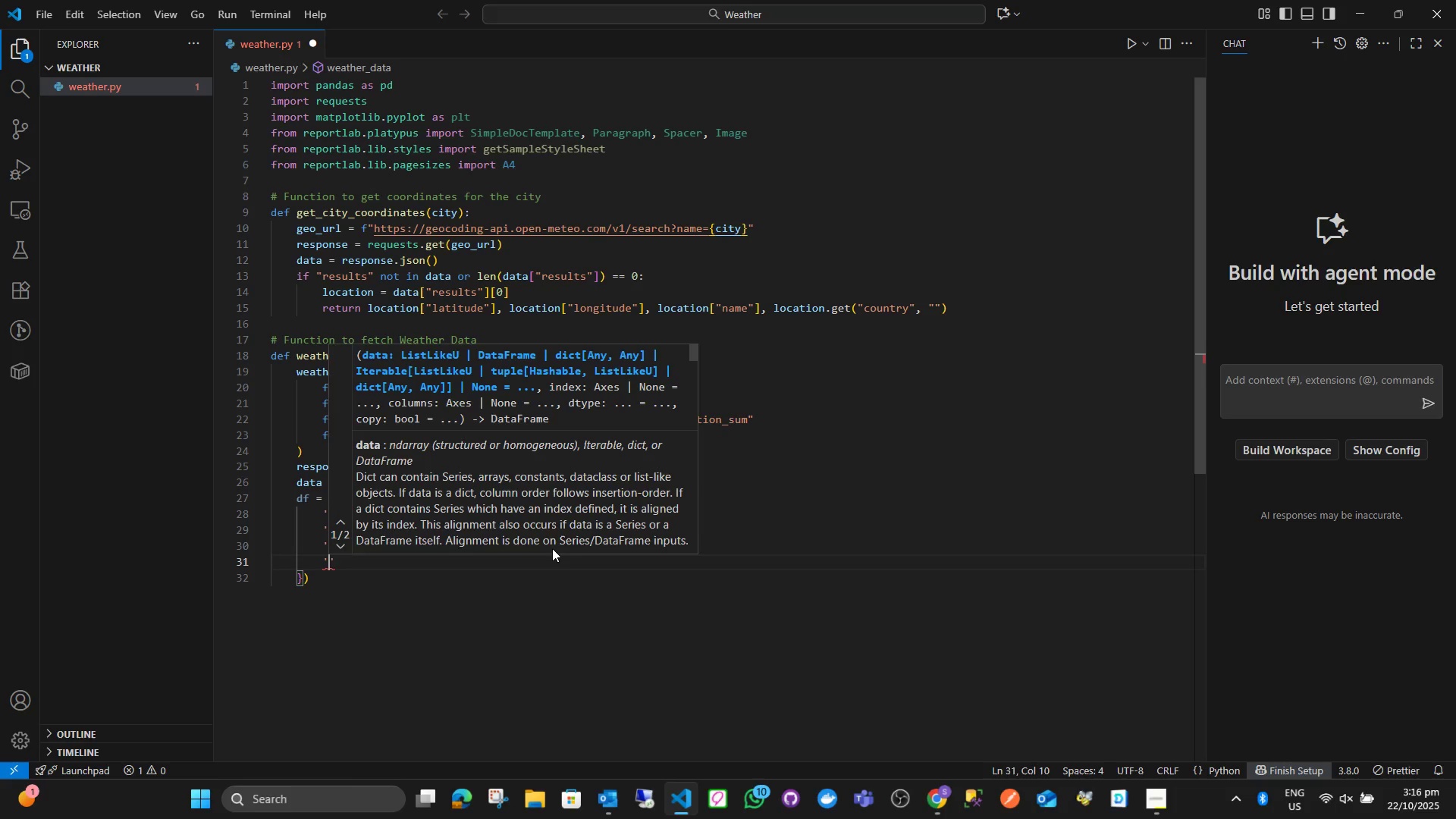 
key(Quote)
 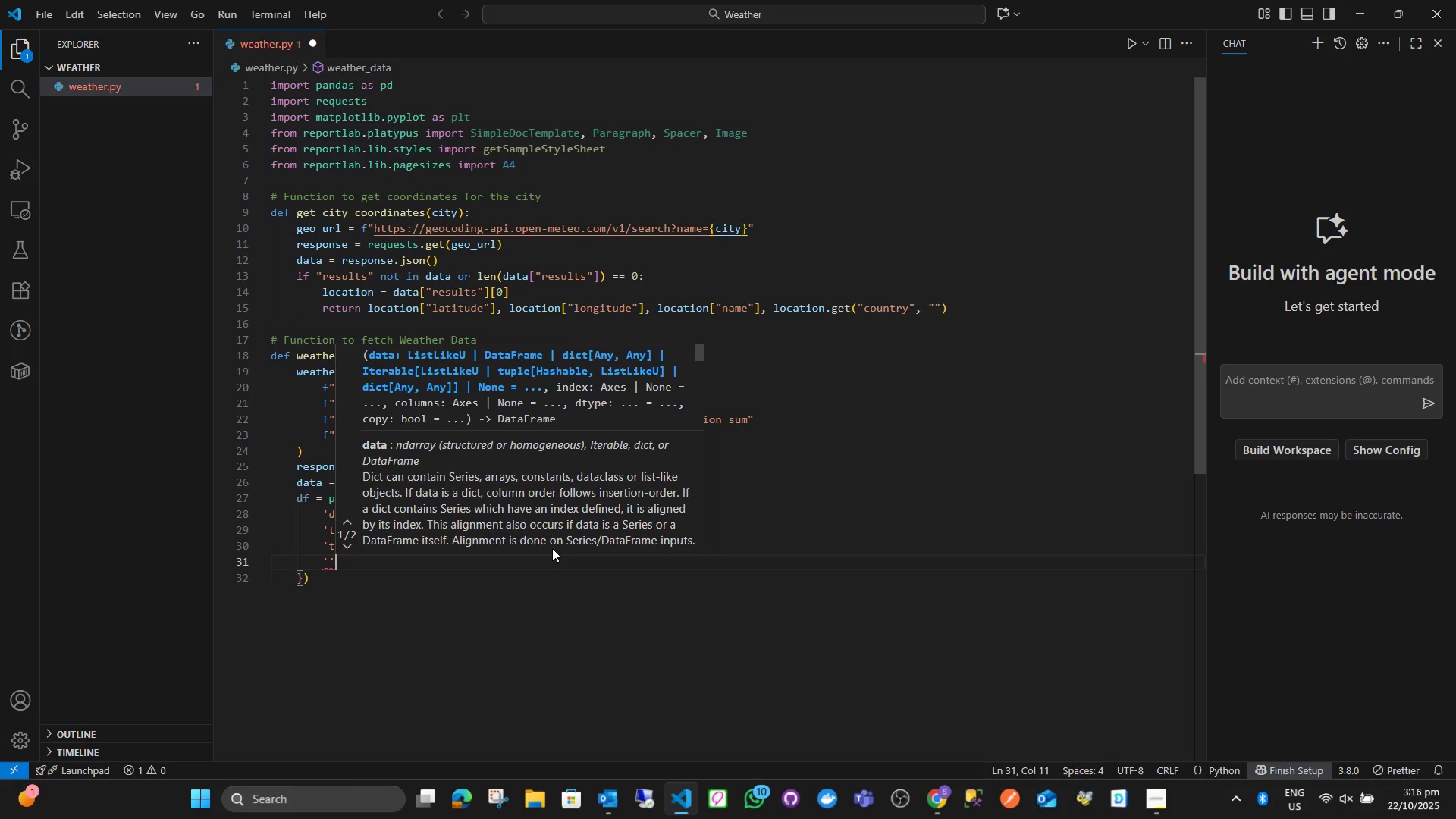 
key(ArrowLeft)
 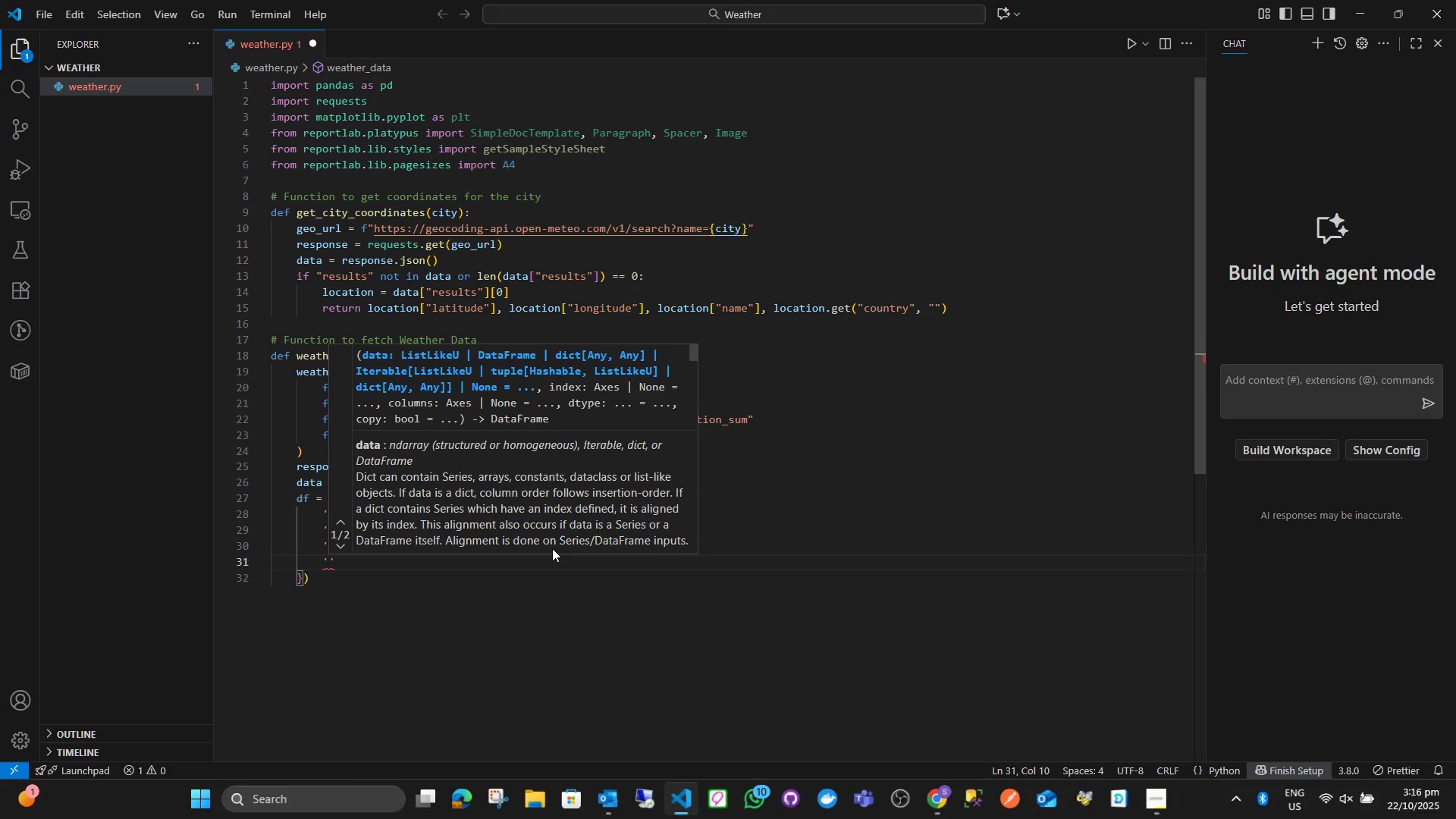 
type(precipitation)
 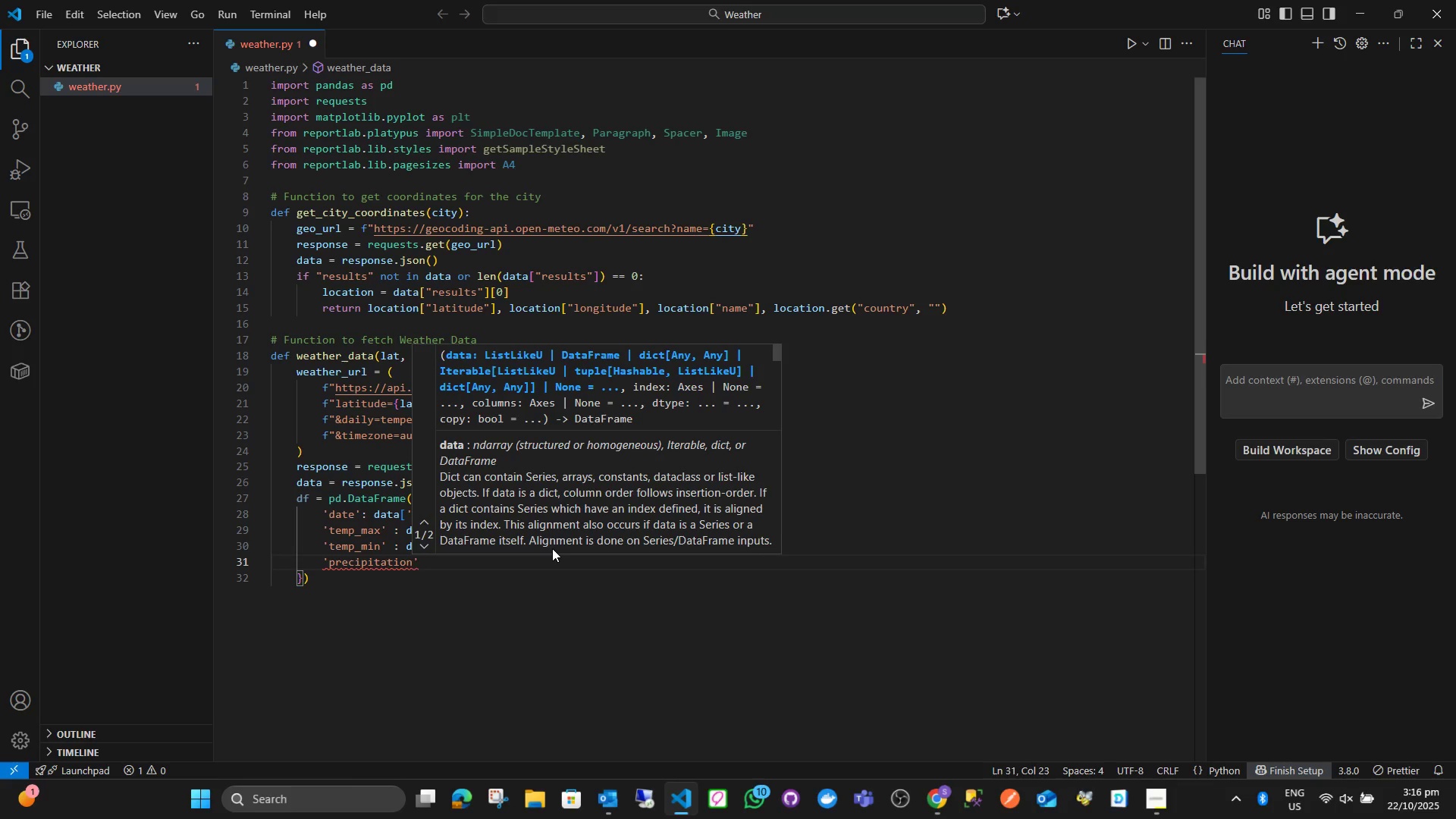 
key(ArrowRight)
 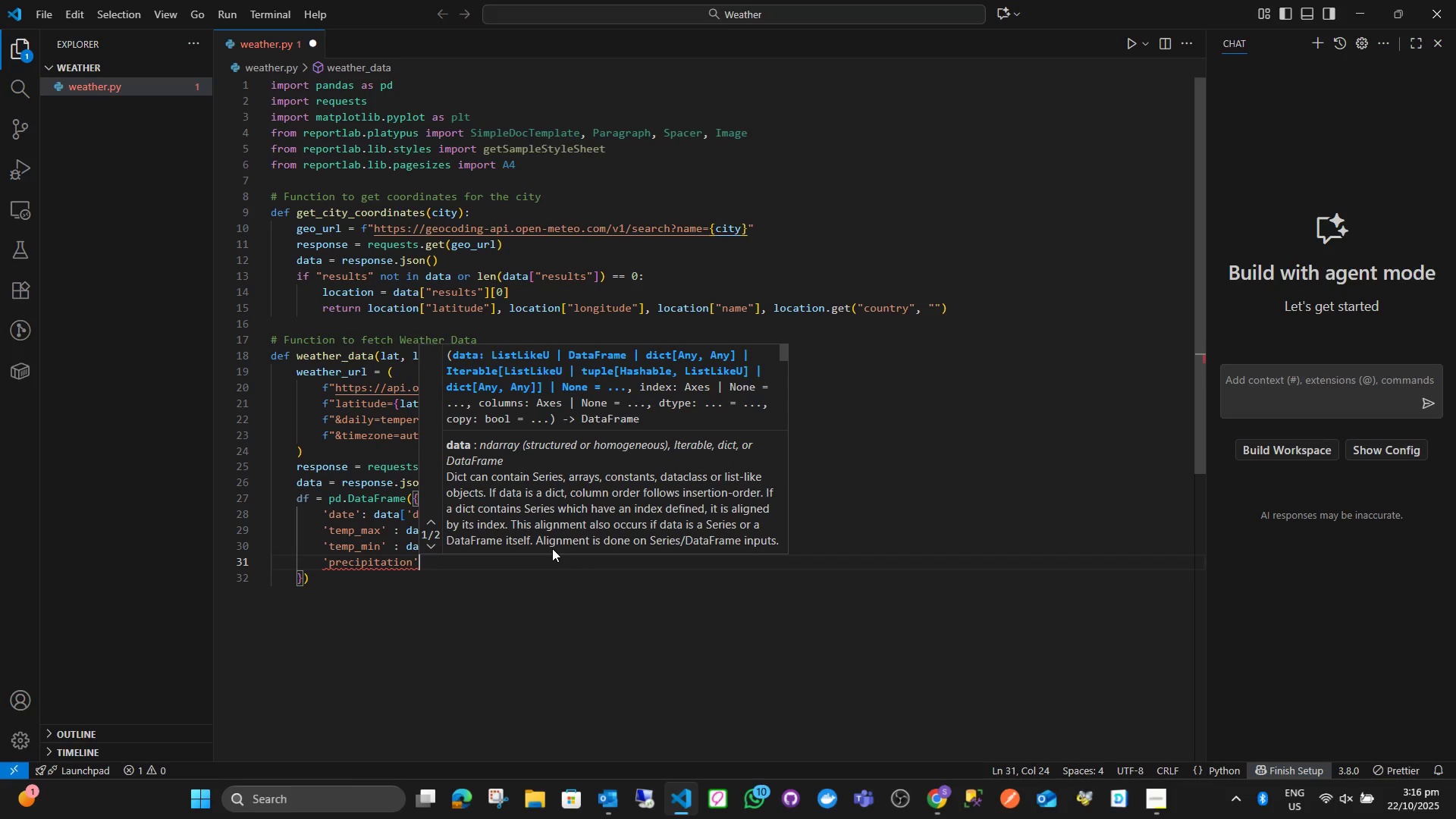 
type( : data['daily)
 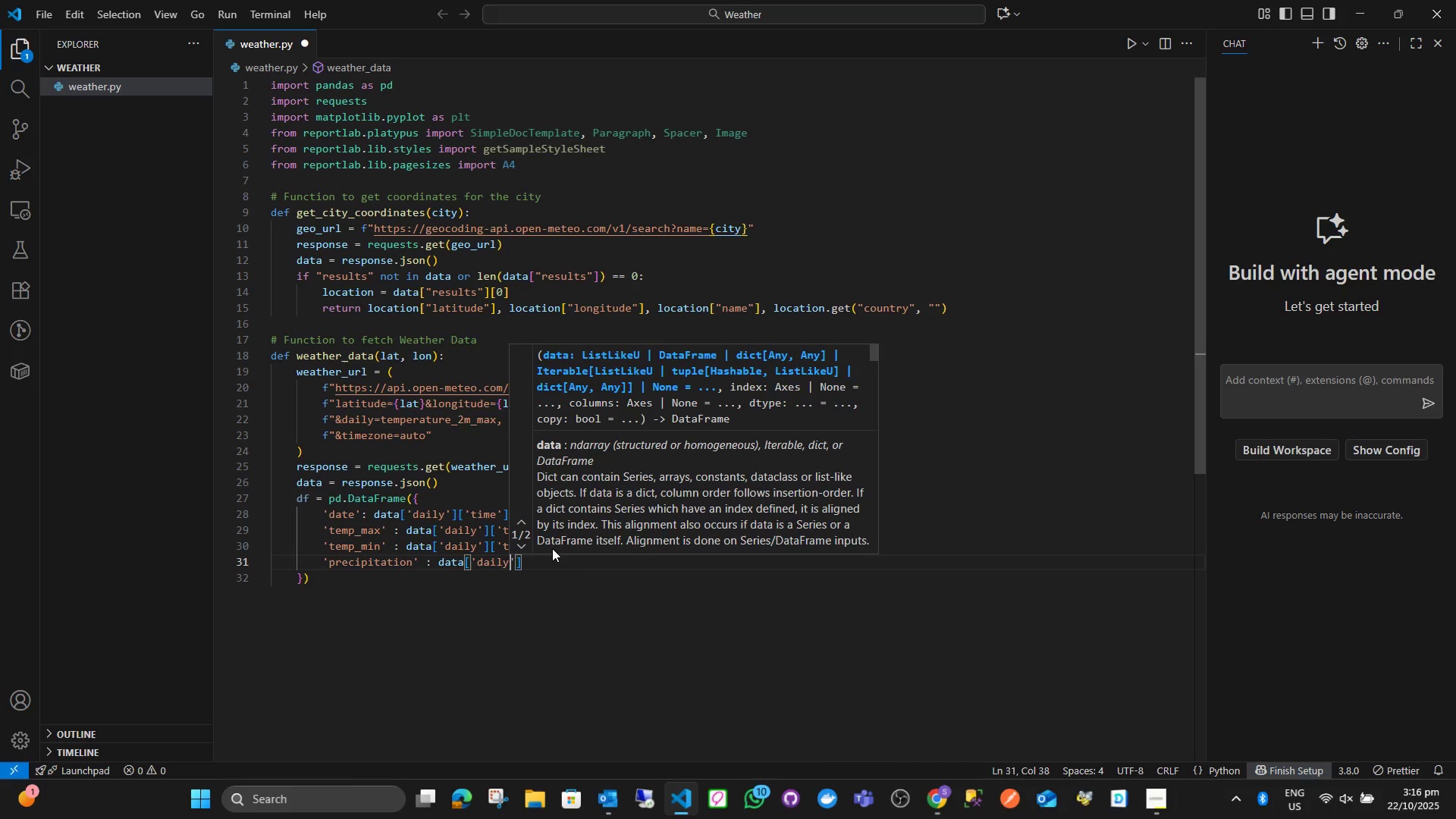 
key(ArrowRight)
 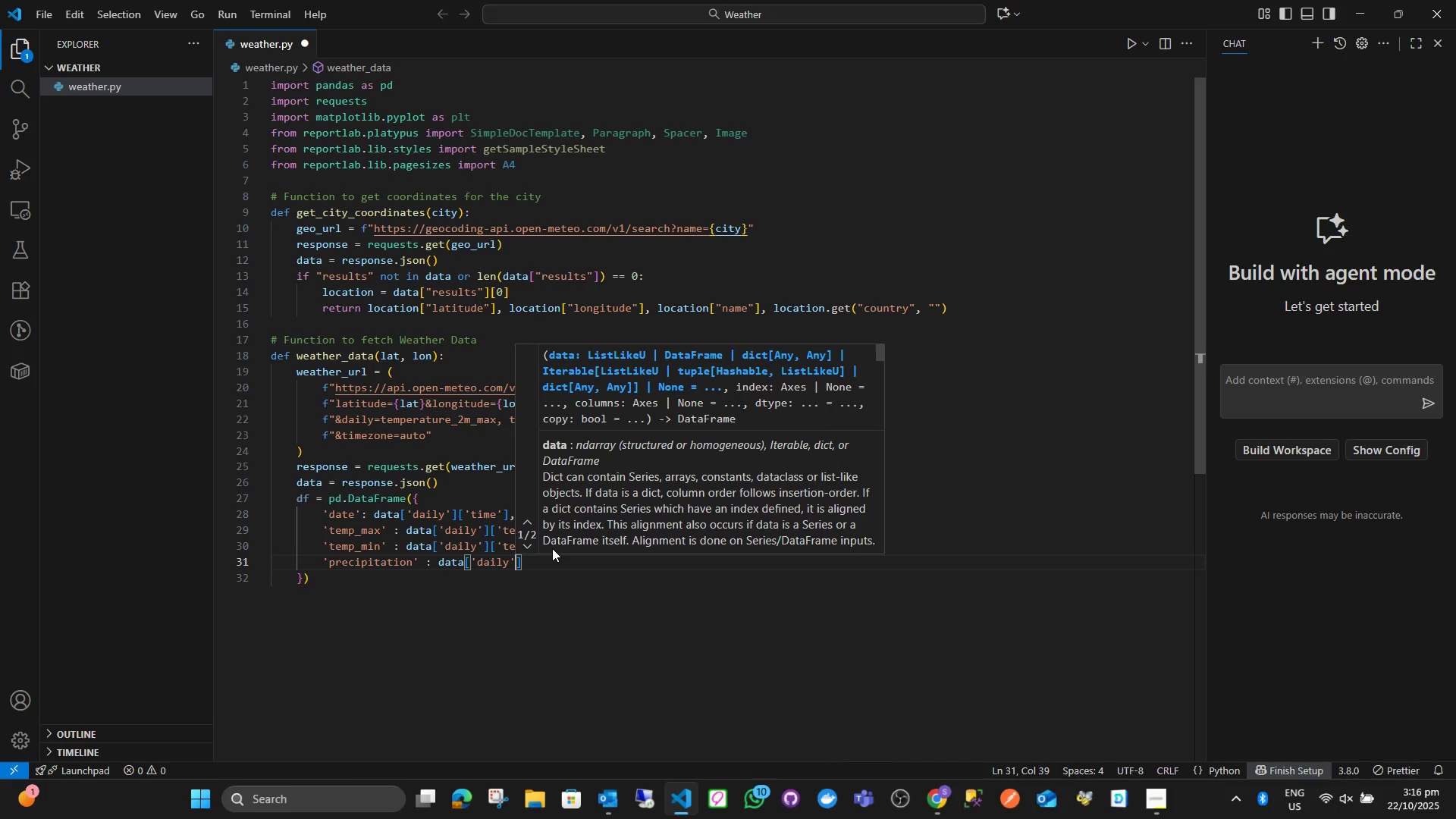 
key(ArrowRight)
 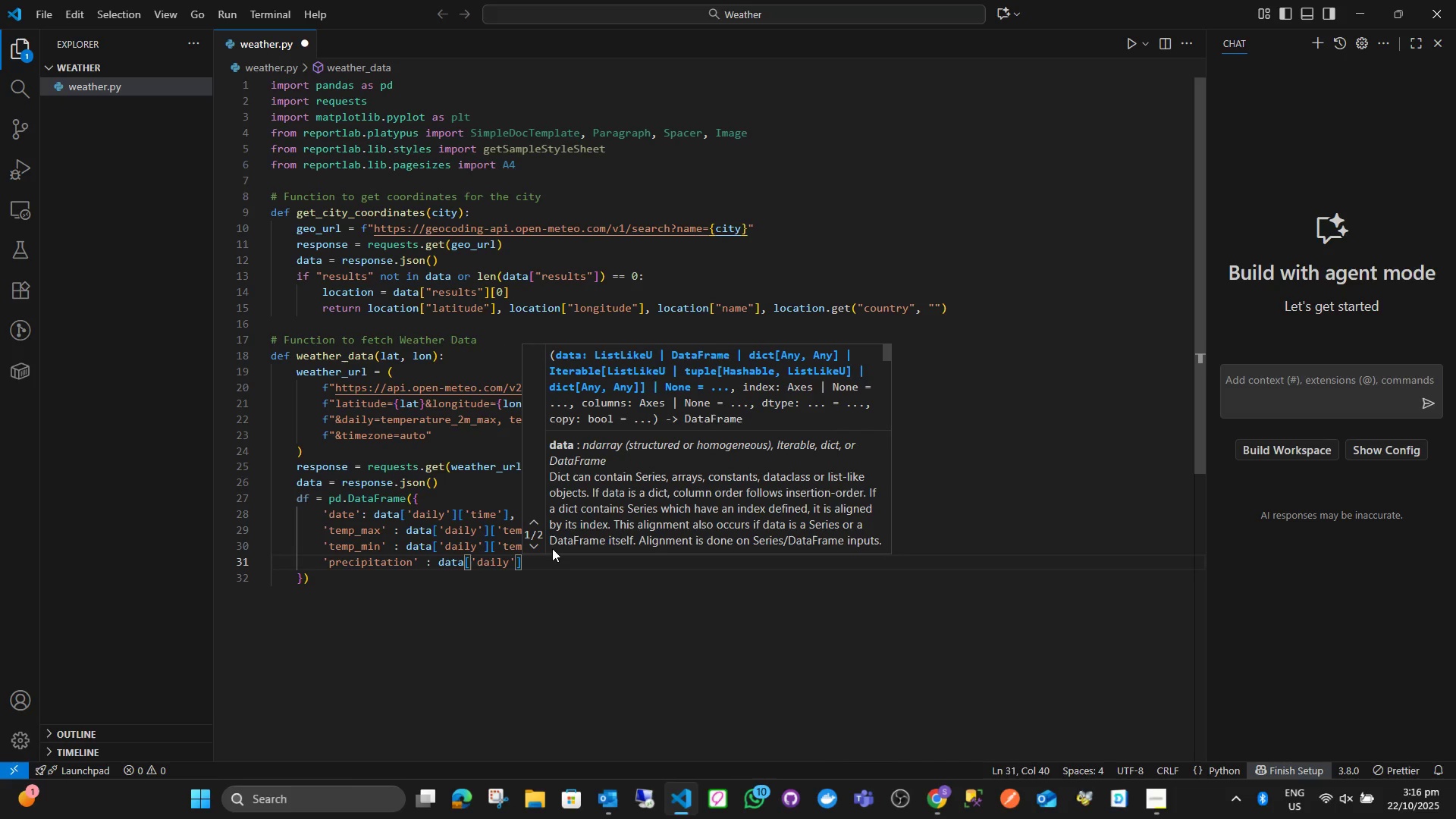 
type([p)
key(Backspace)
type('pre)
 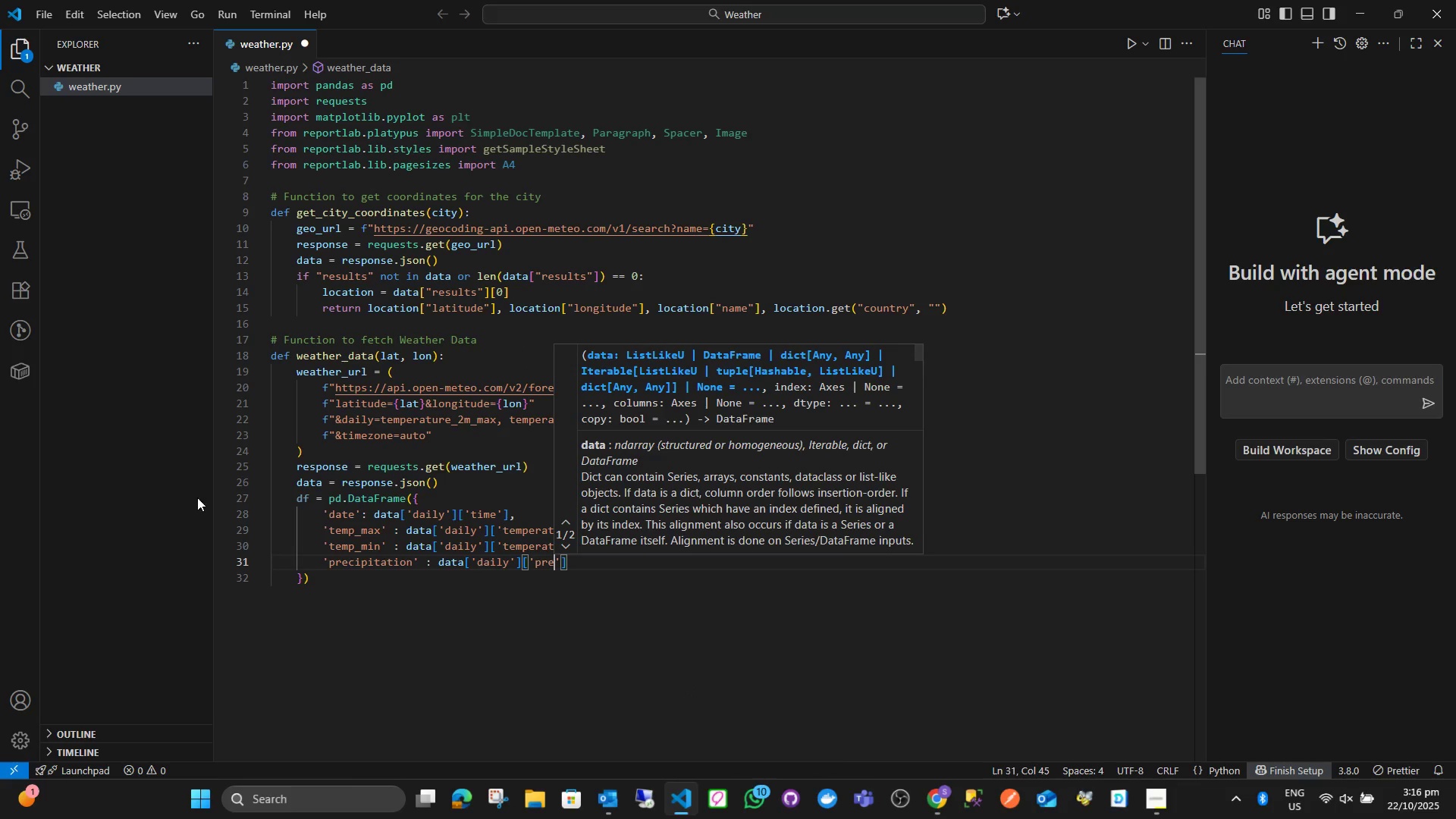 
left_click([263, 506])
 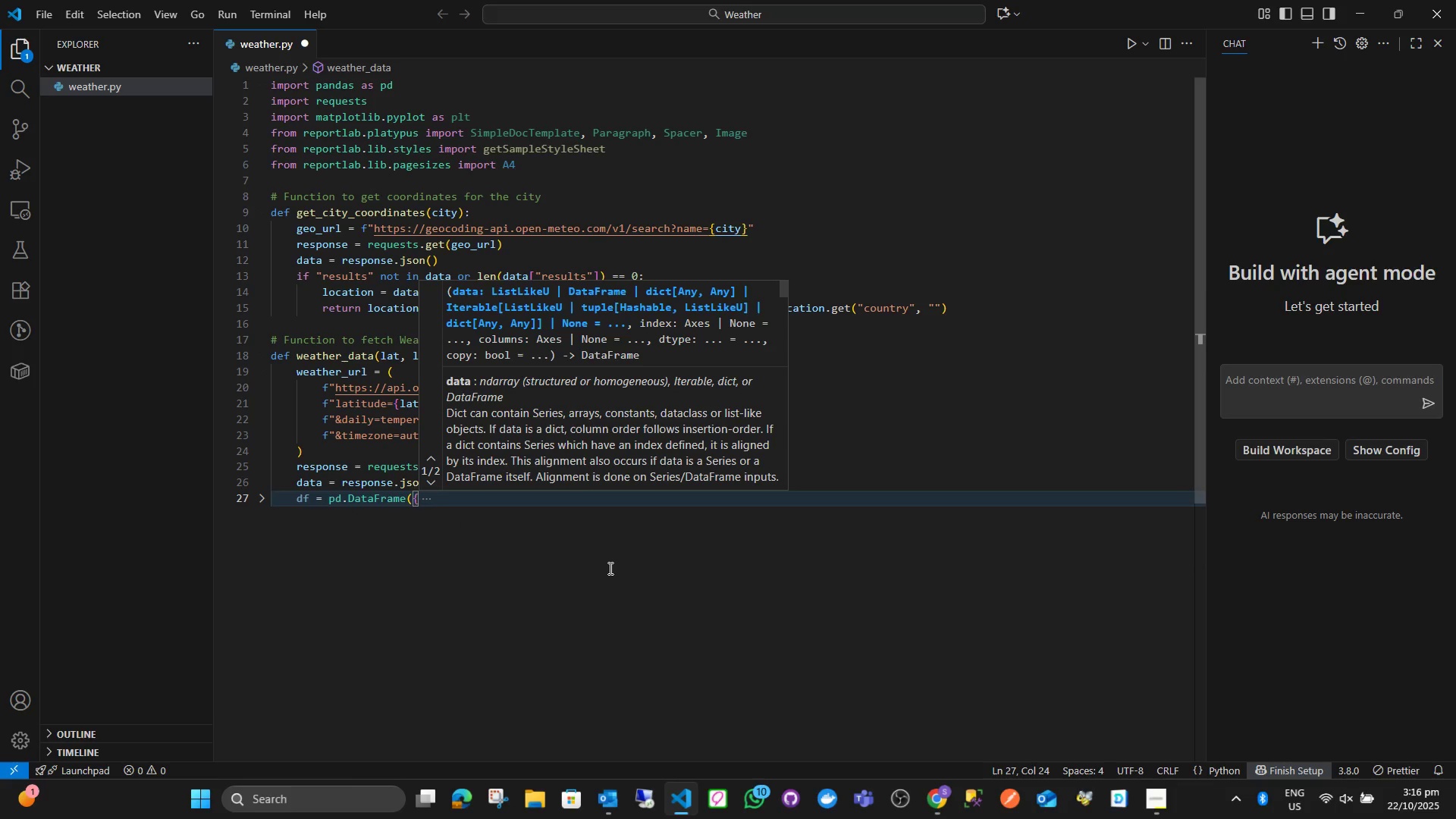 
left_click([609, 568])
 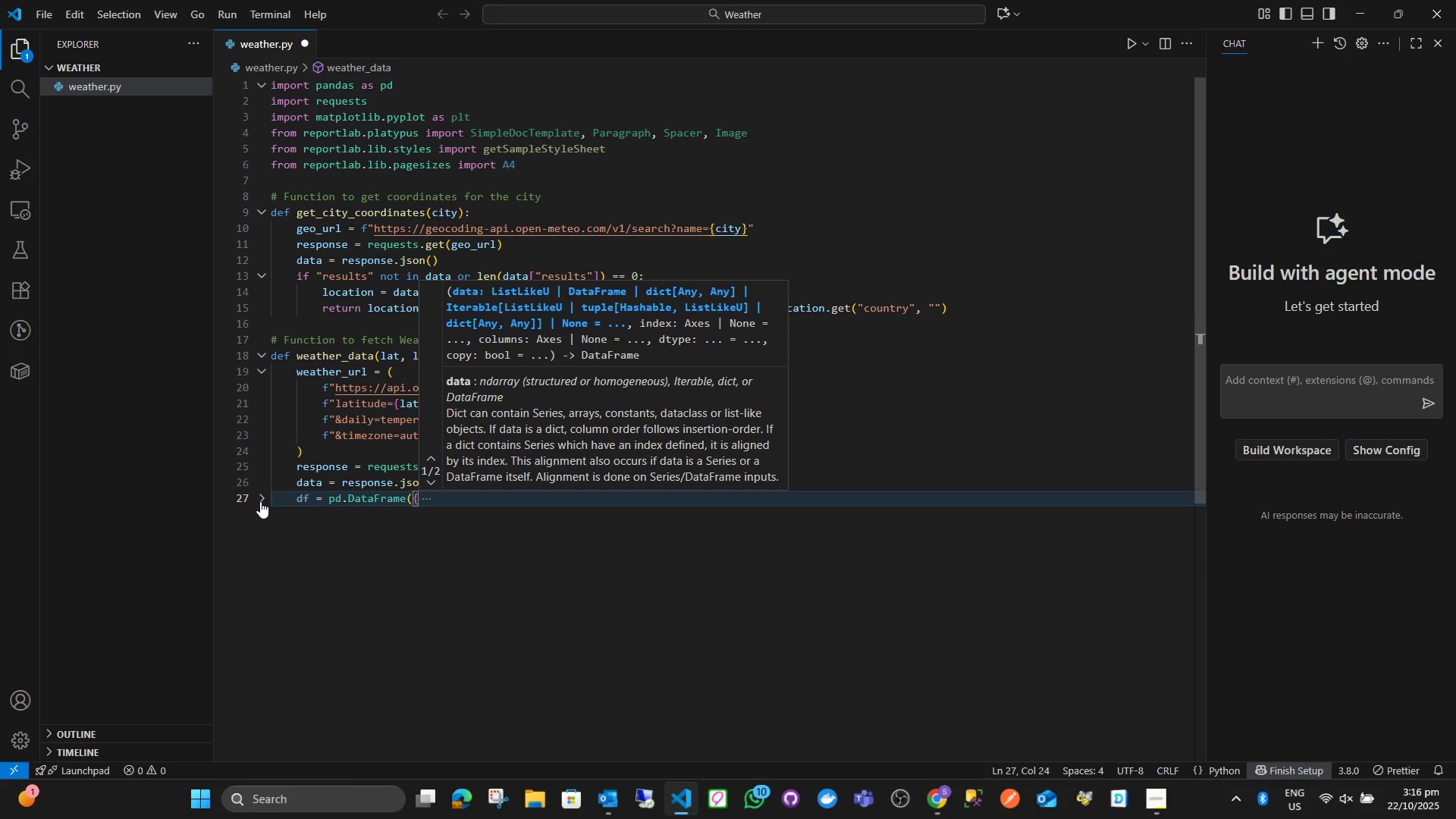 
double_click([460, 575])
 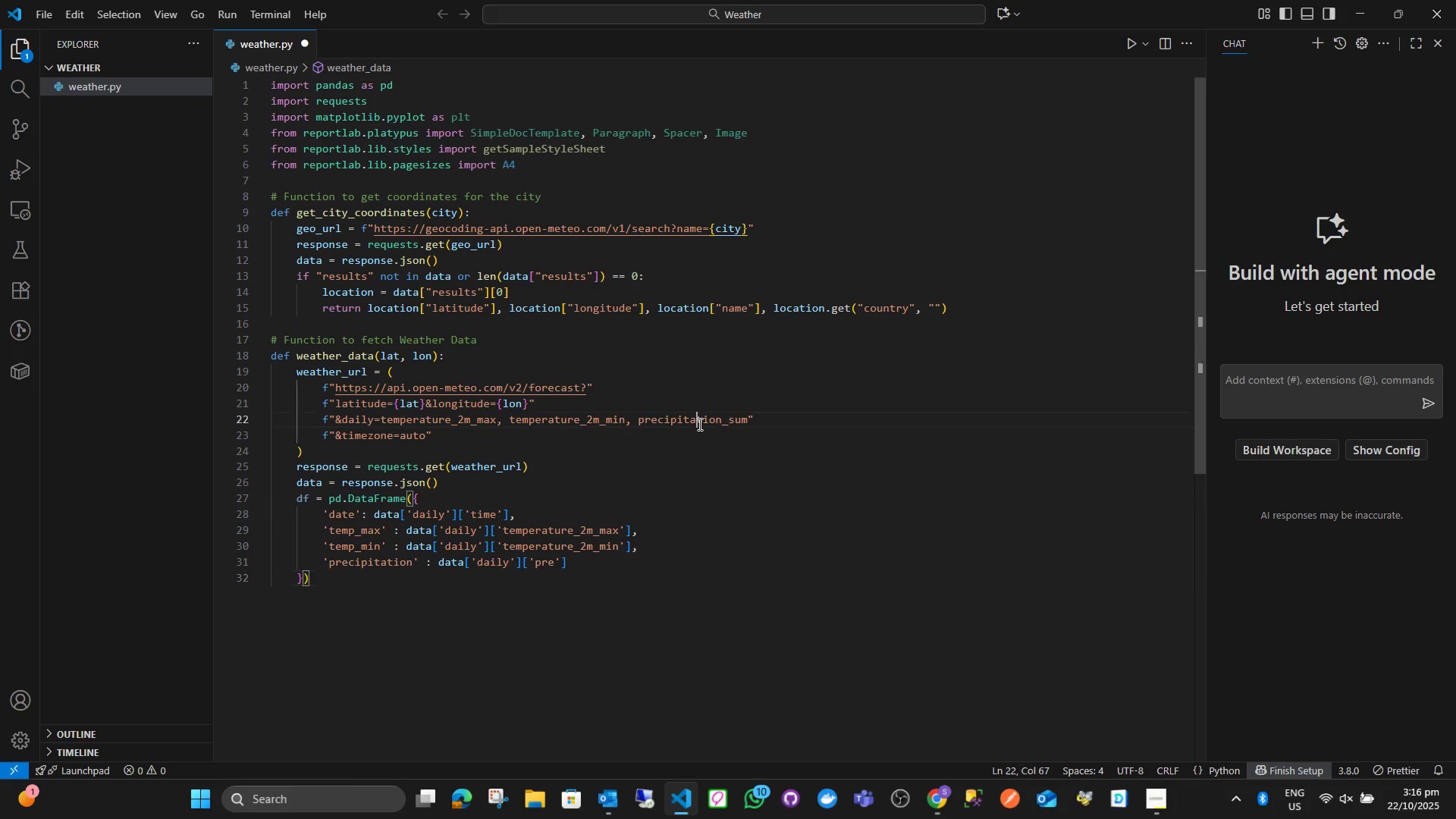 
double_click([698, 424])
 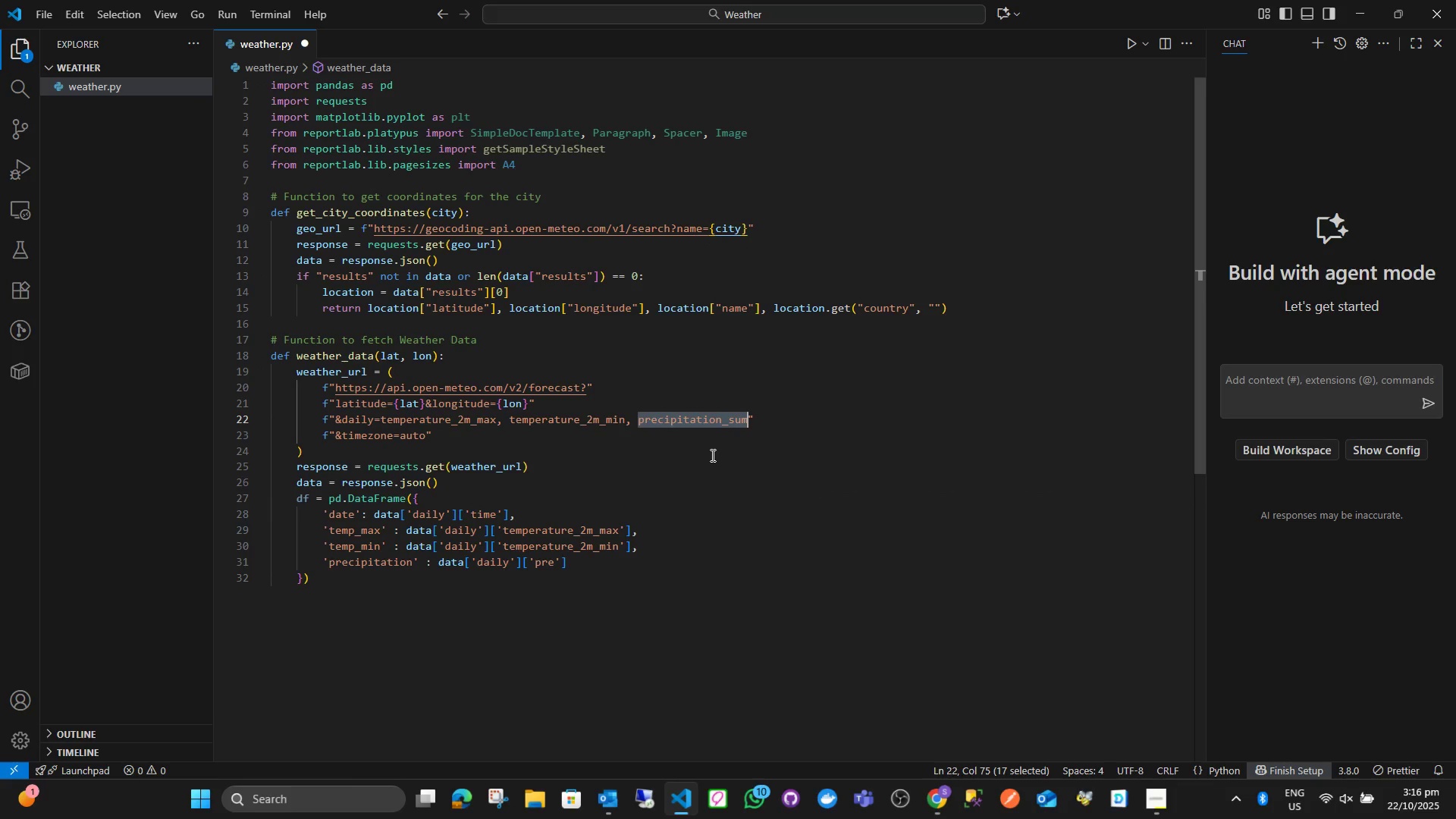 
key(Control+C)
 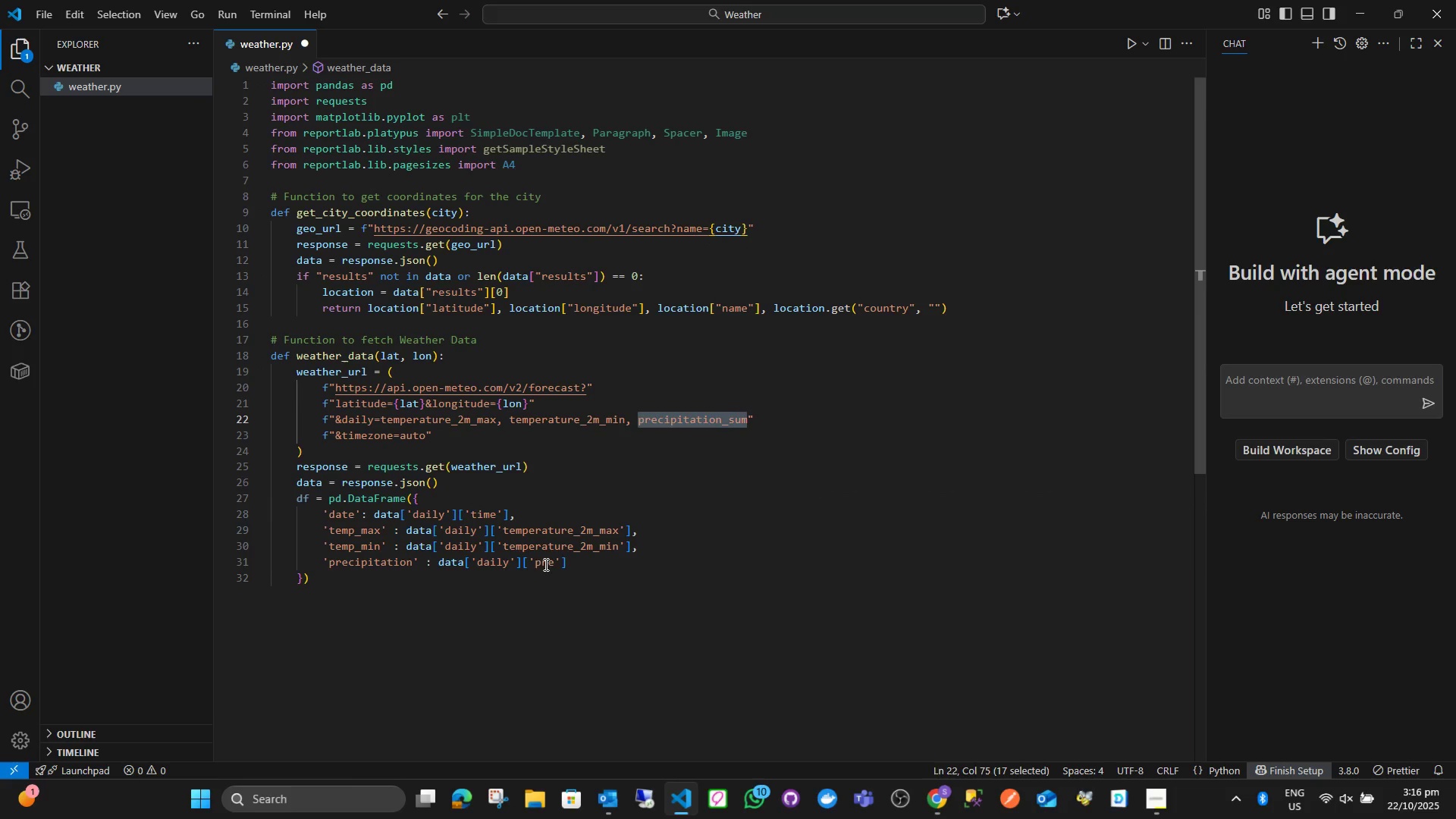 
double_click([544, 563])
 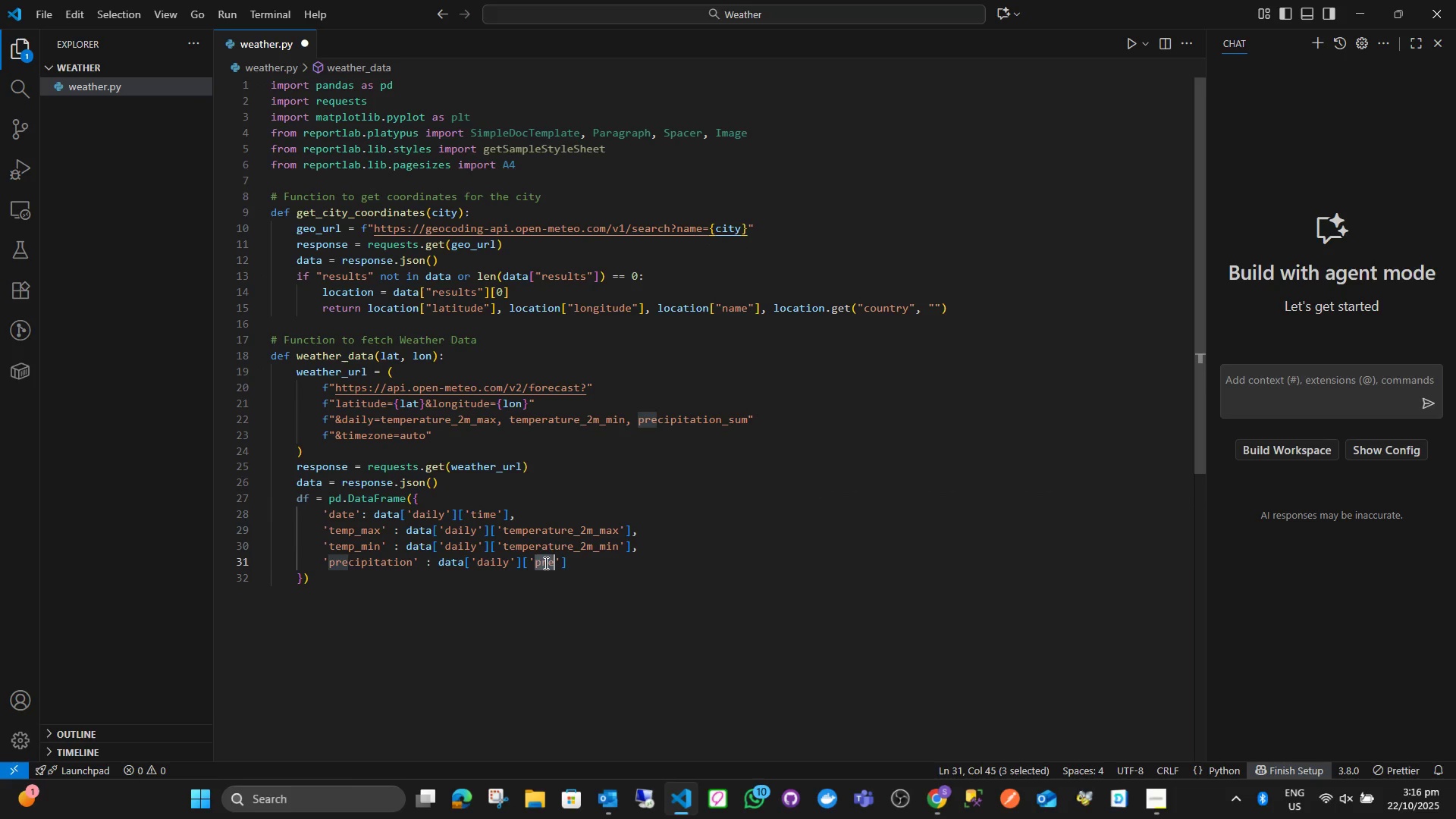 
key(Control+ControlLeft)
 